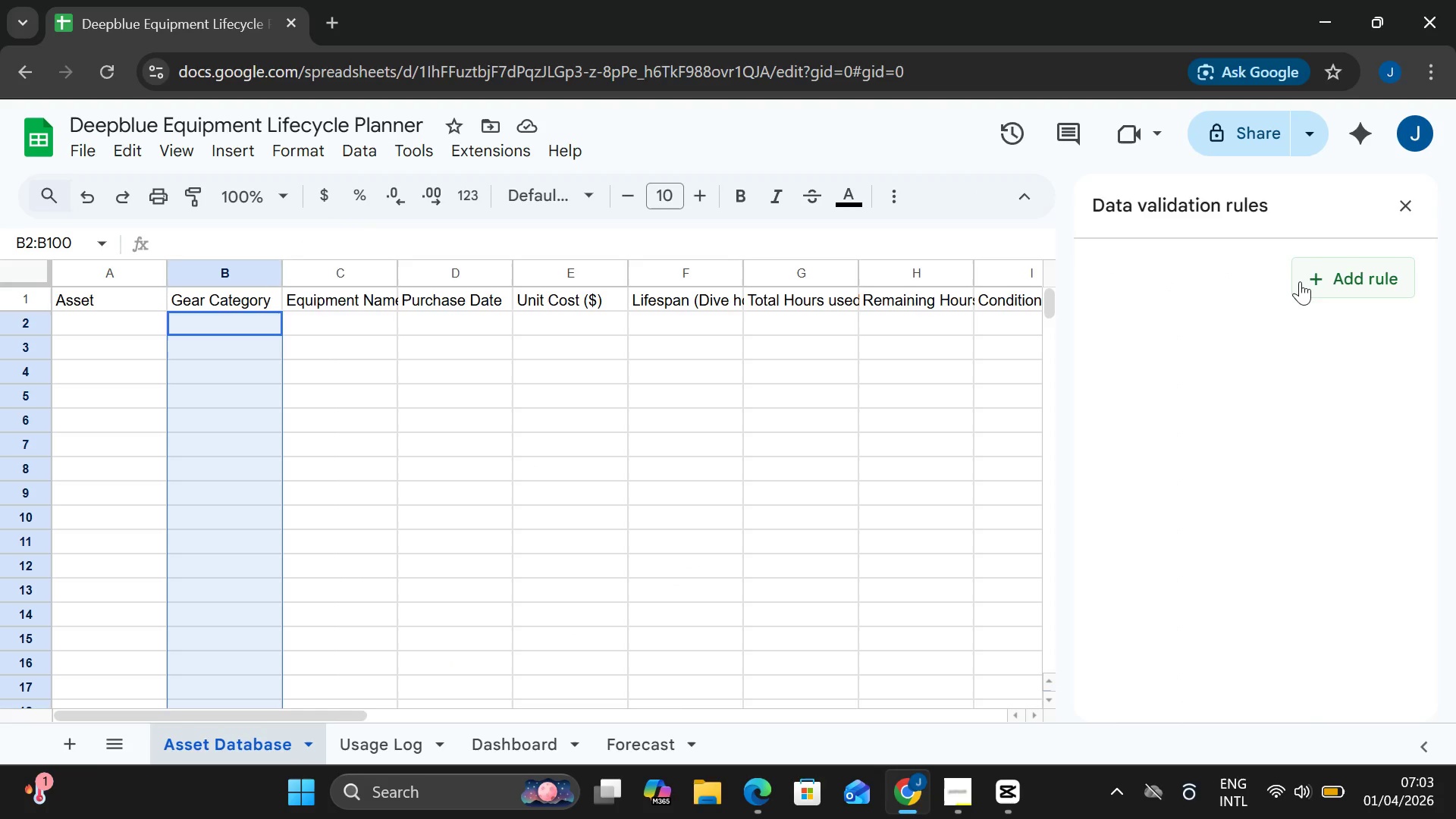 
left_click([1310, 284])
 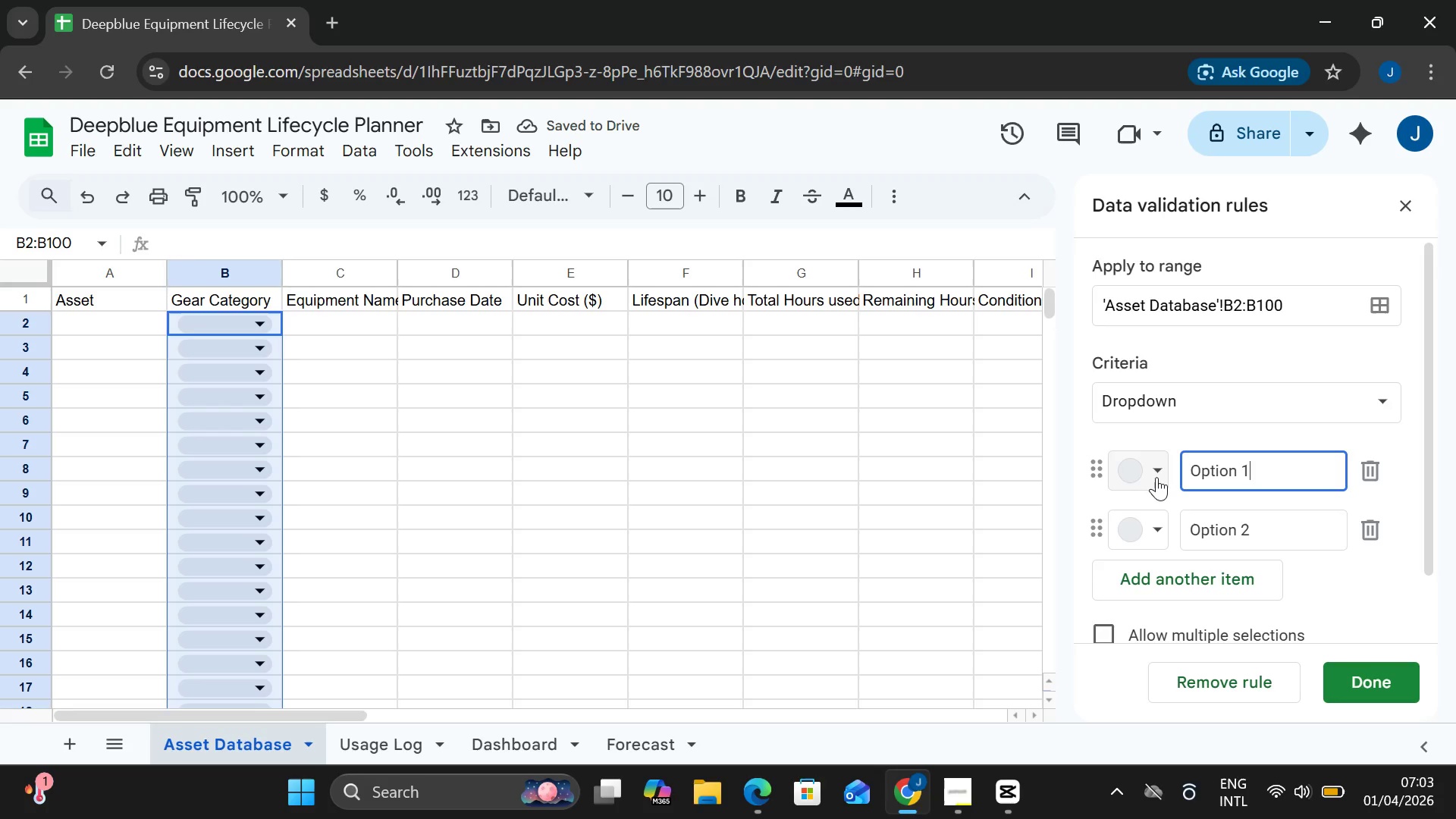 
wait(5.95)
 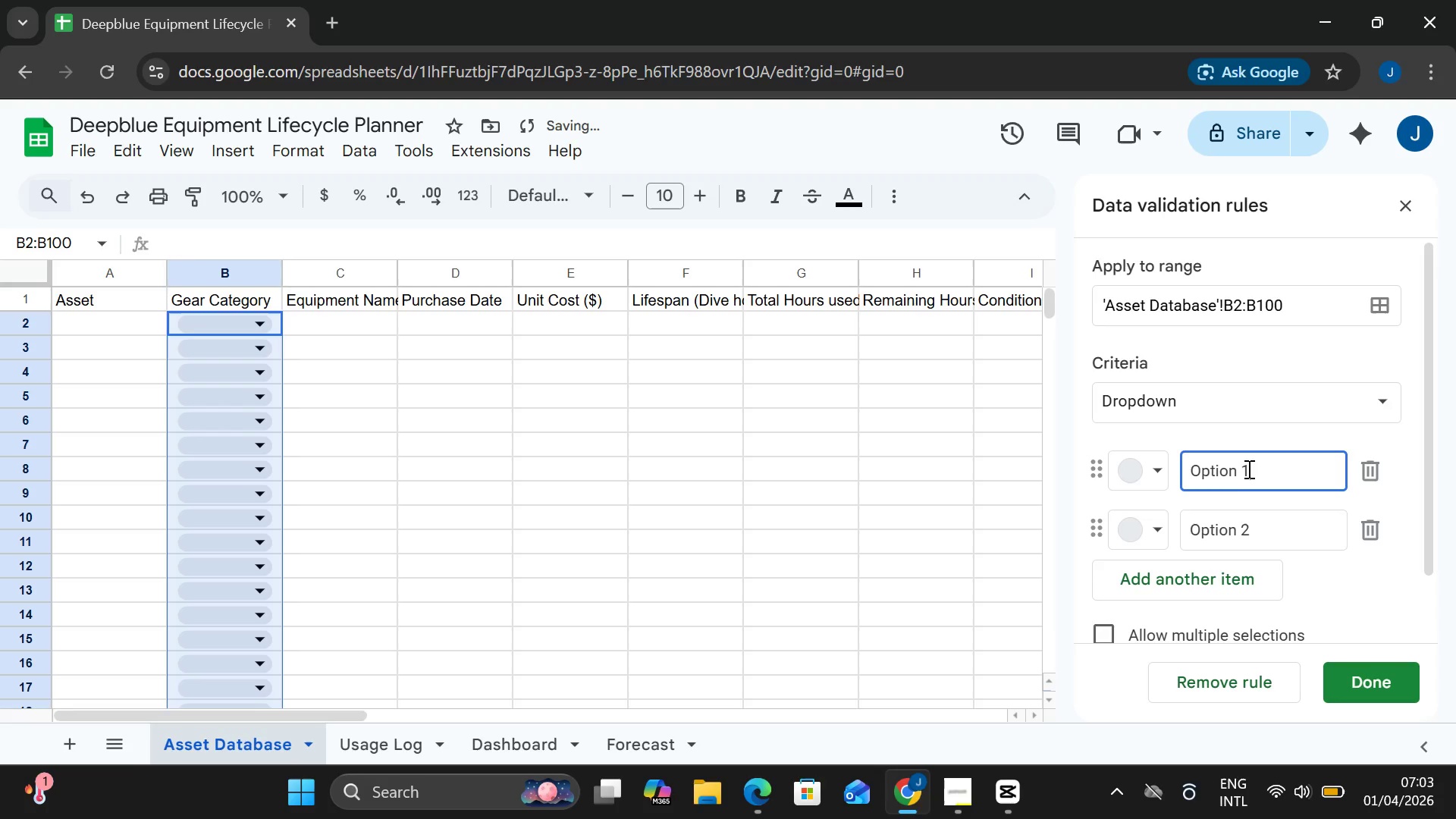 
hold_key(key=Backspace, duration=0.7)
 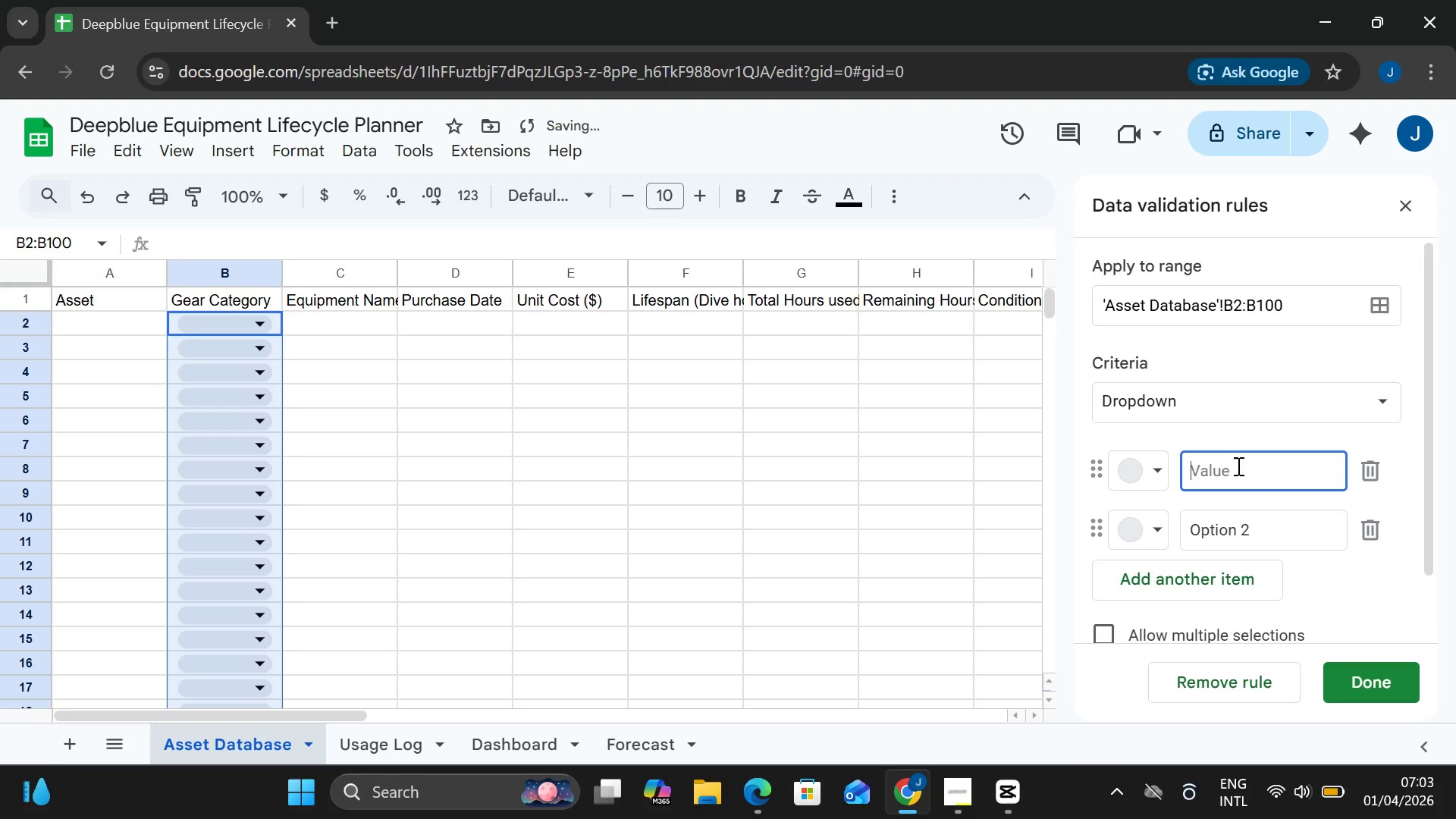 
key(Backspace)
type(DI)
key(Backspace)
type(iving Helmet)
 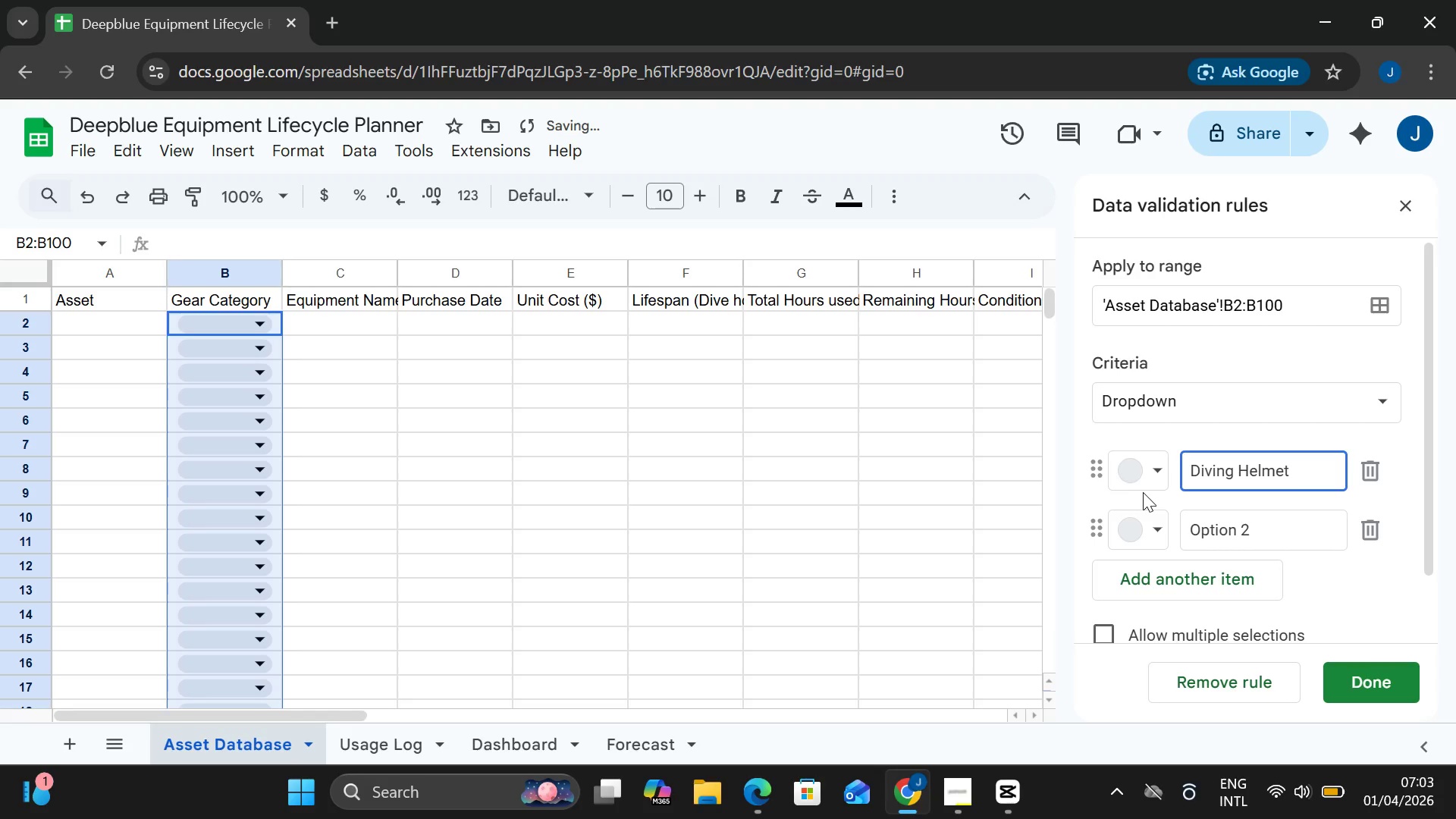 
left_click([1139, 482])
 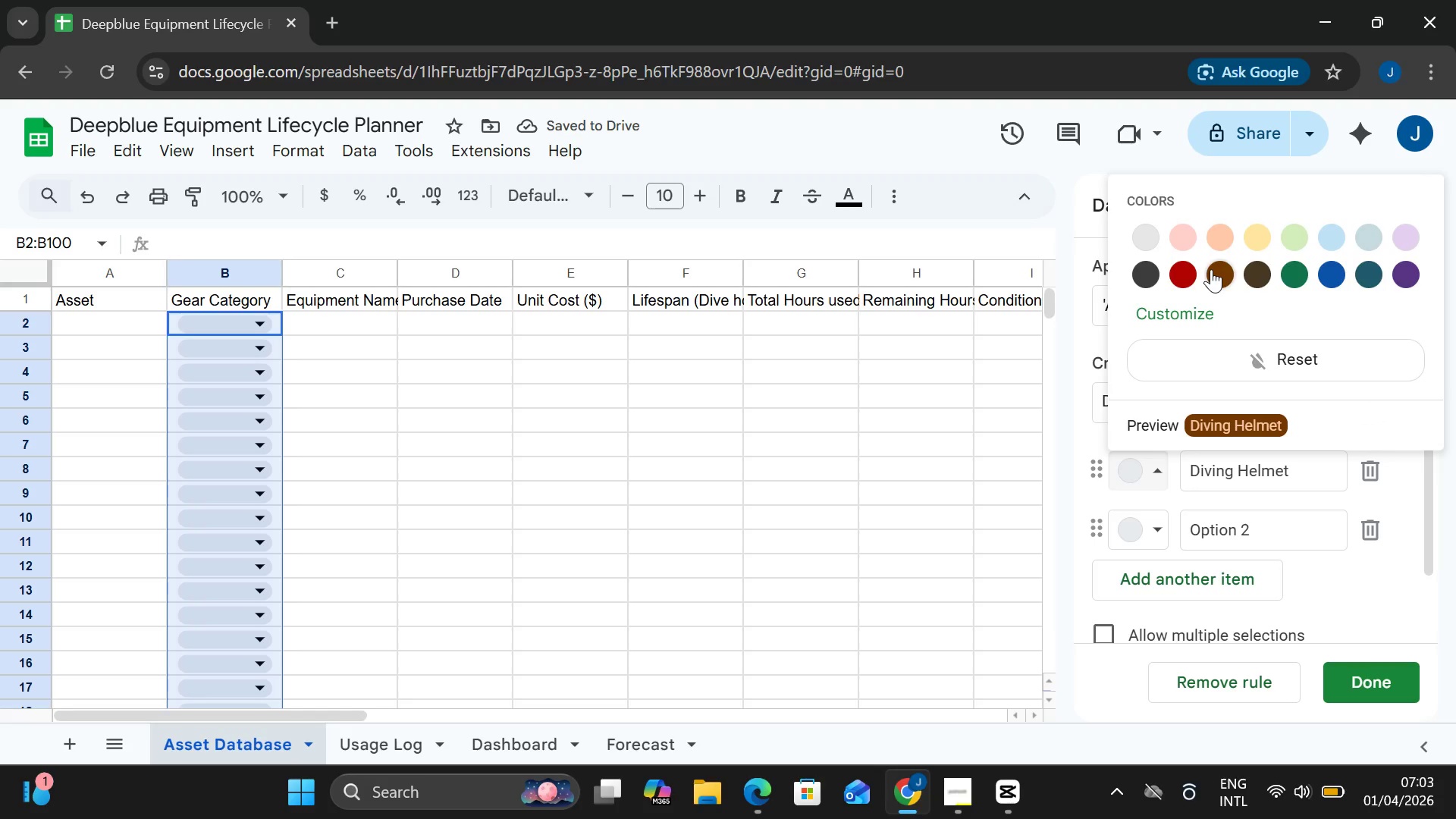 
left_click([1211, 269])
 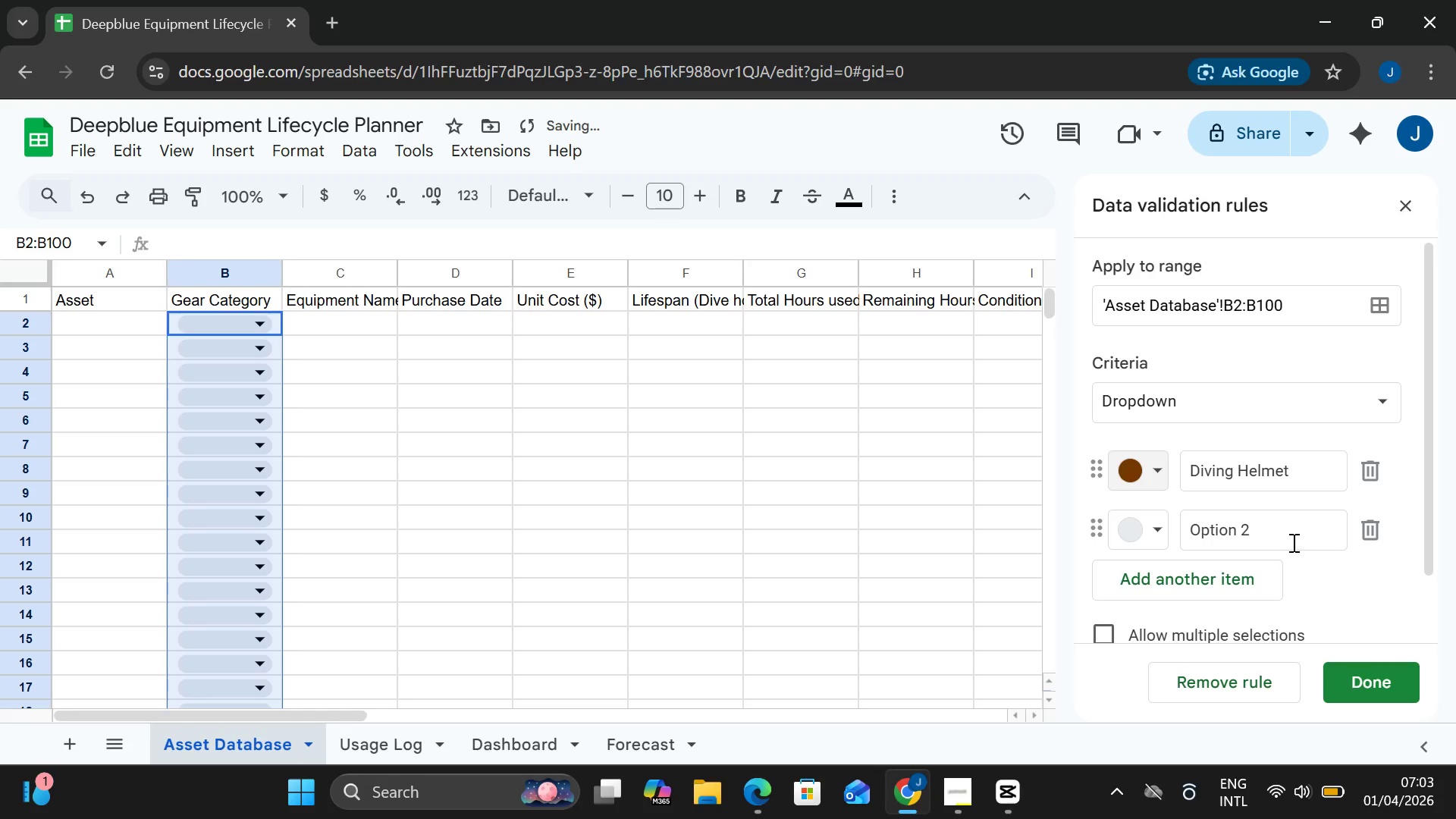 
left_click([1292, 542])
 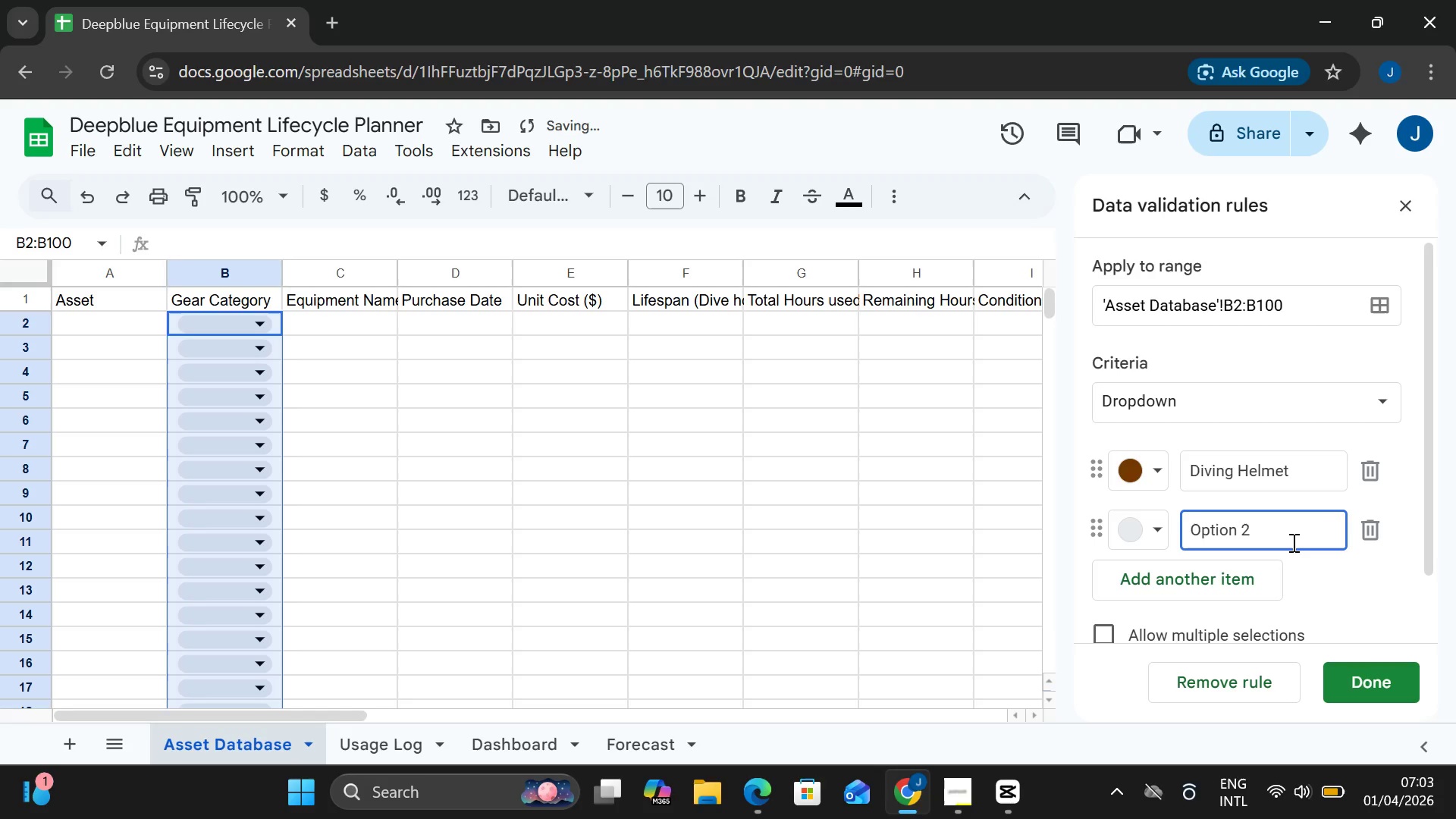 
hold_key(key=Backspace, duration=0.62)
 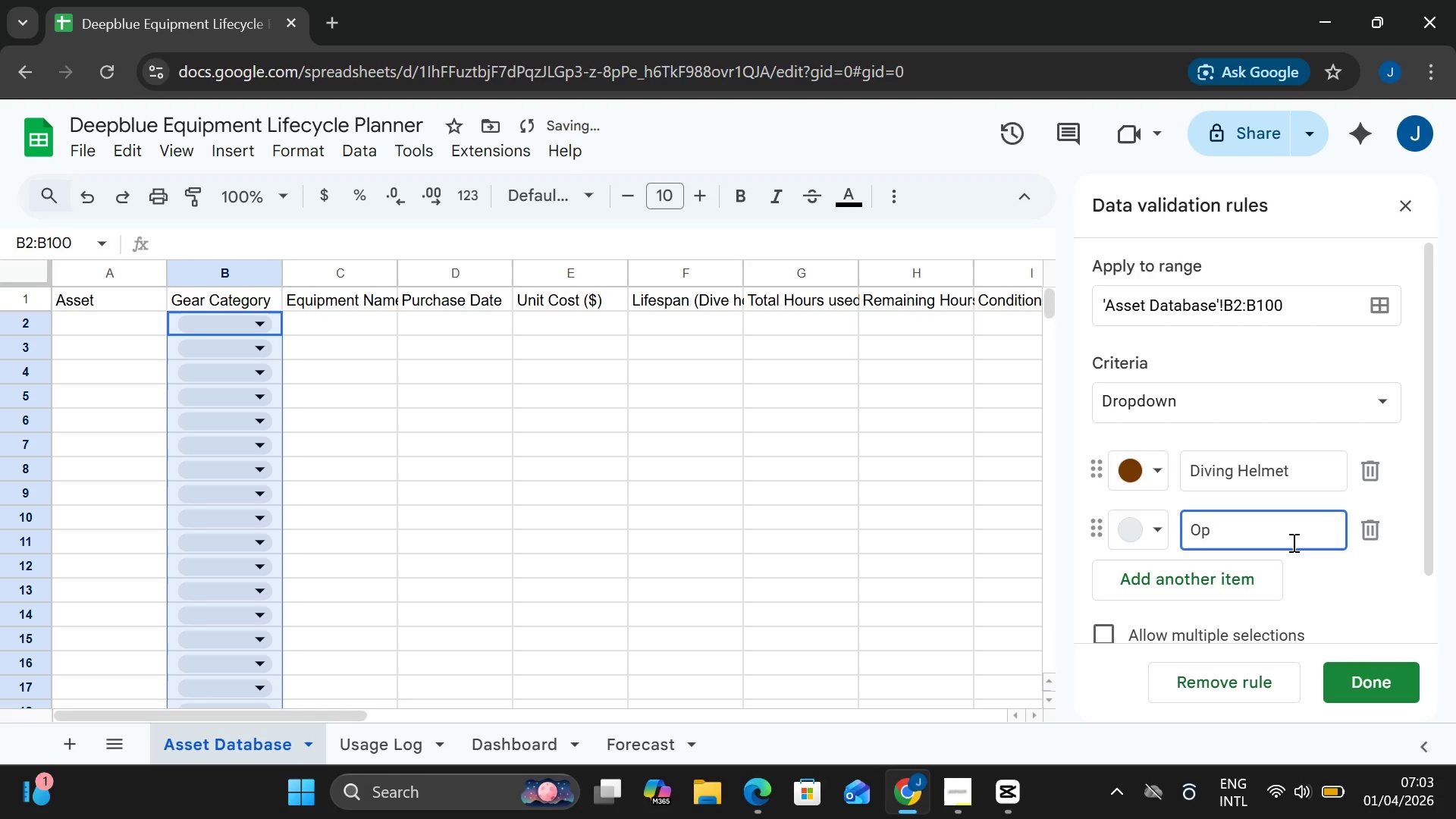 
key(Backspace)
key(Backspace)
key(Backspace)
key(Backspace)
type(Regulator)
 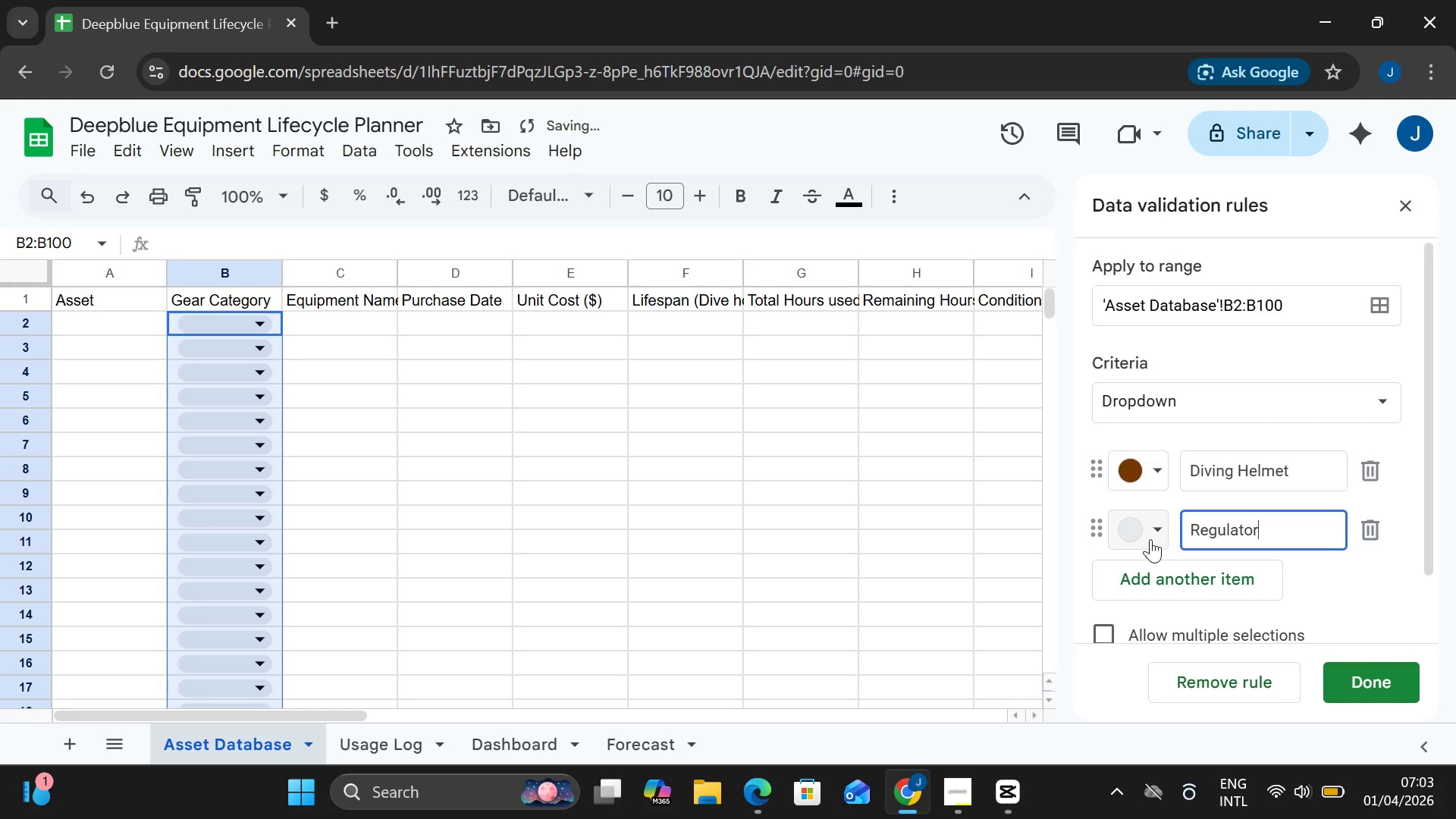 
left_click([1150, 538])
 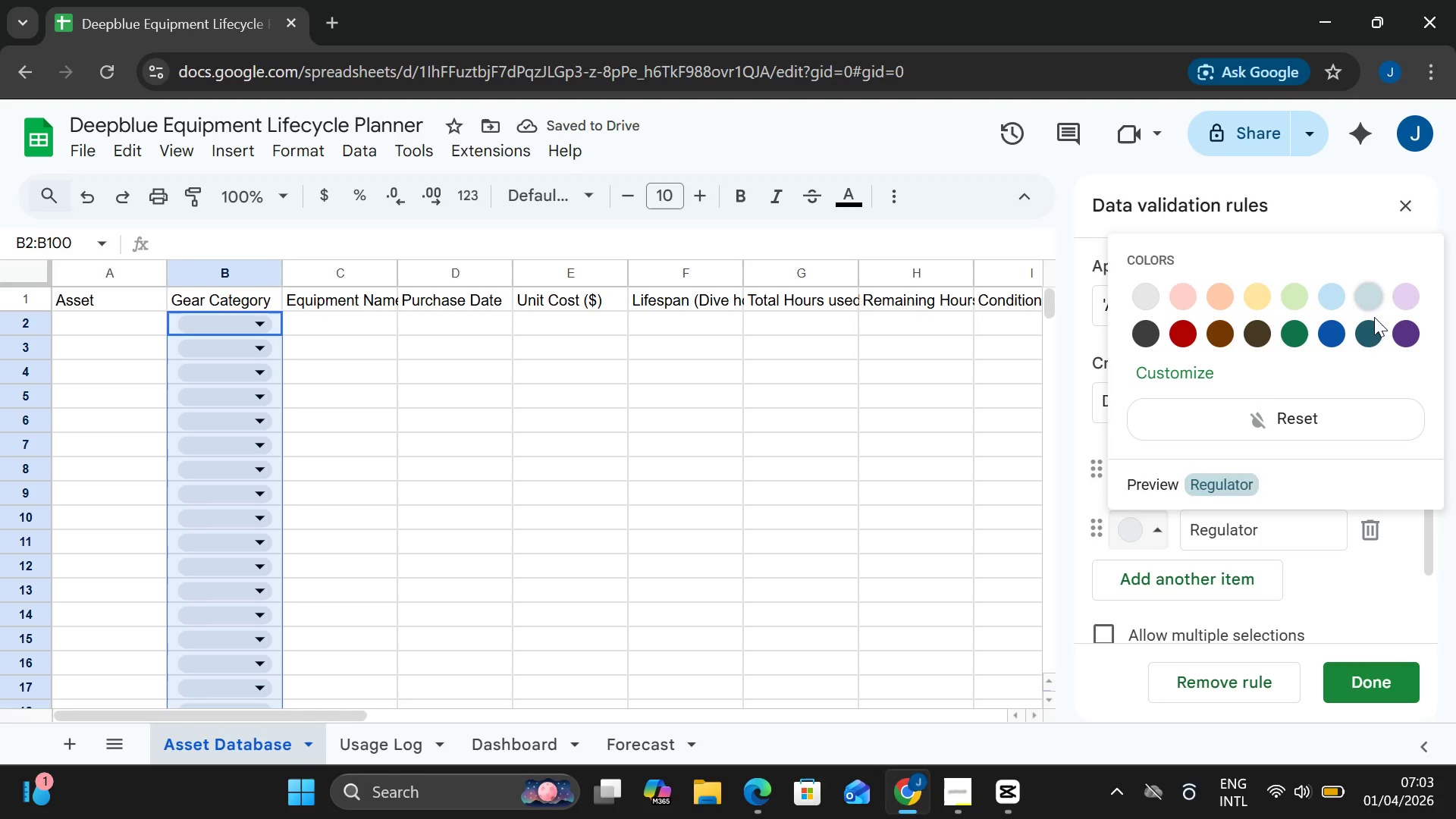 
left_click([1369, 332])
 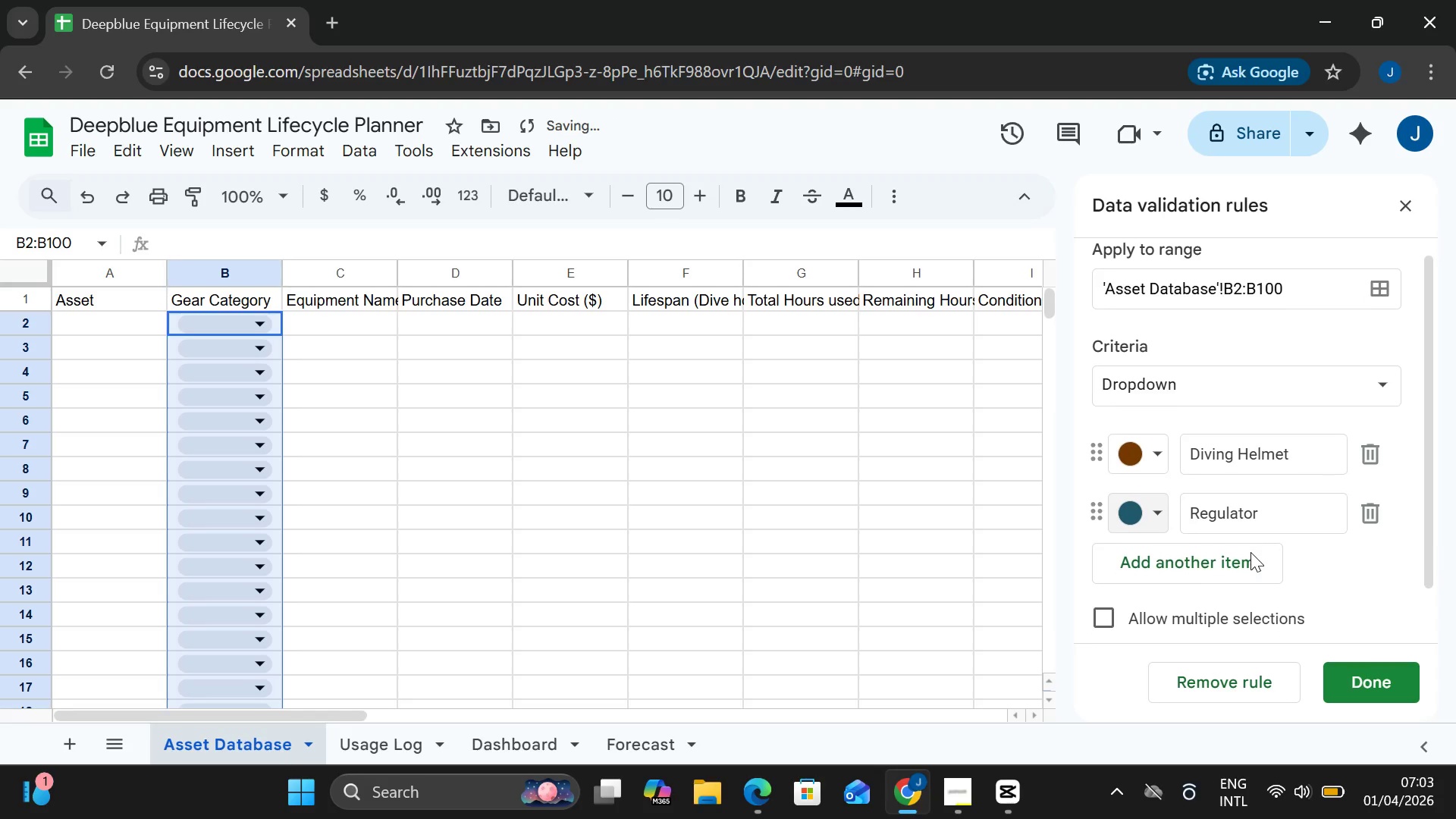 
left_click([1250, 552])
 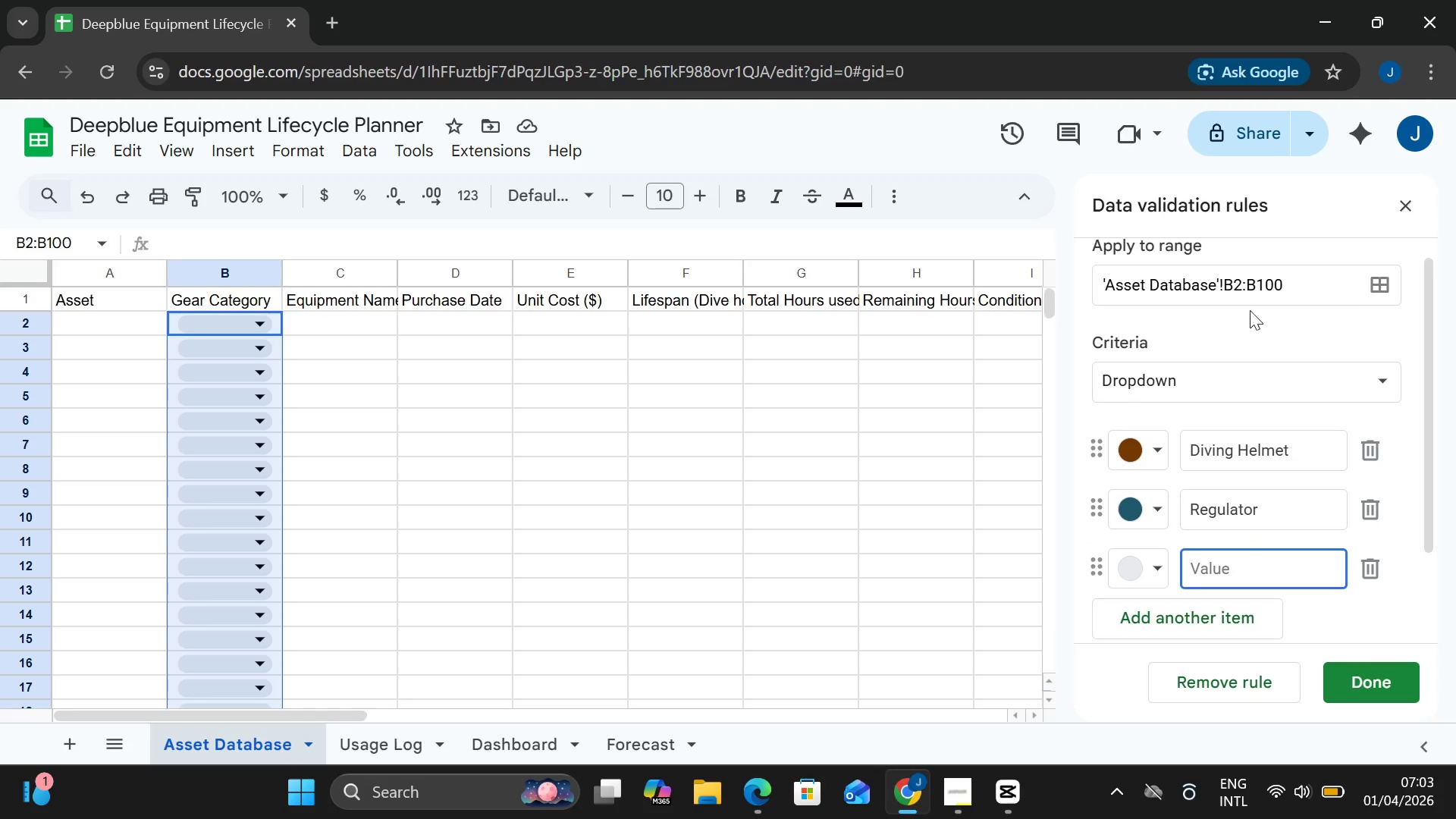 
wait(5.47)
 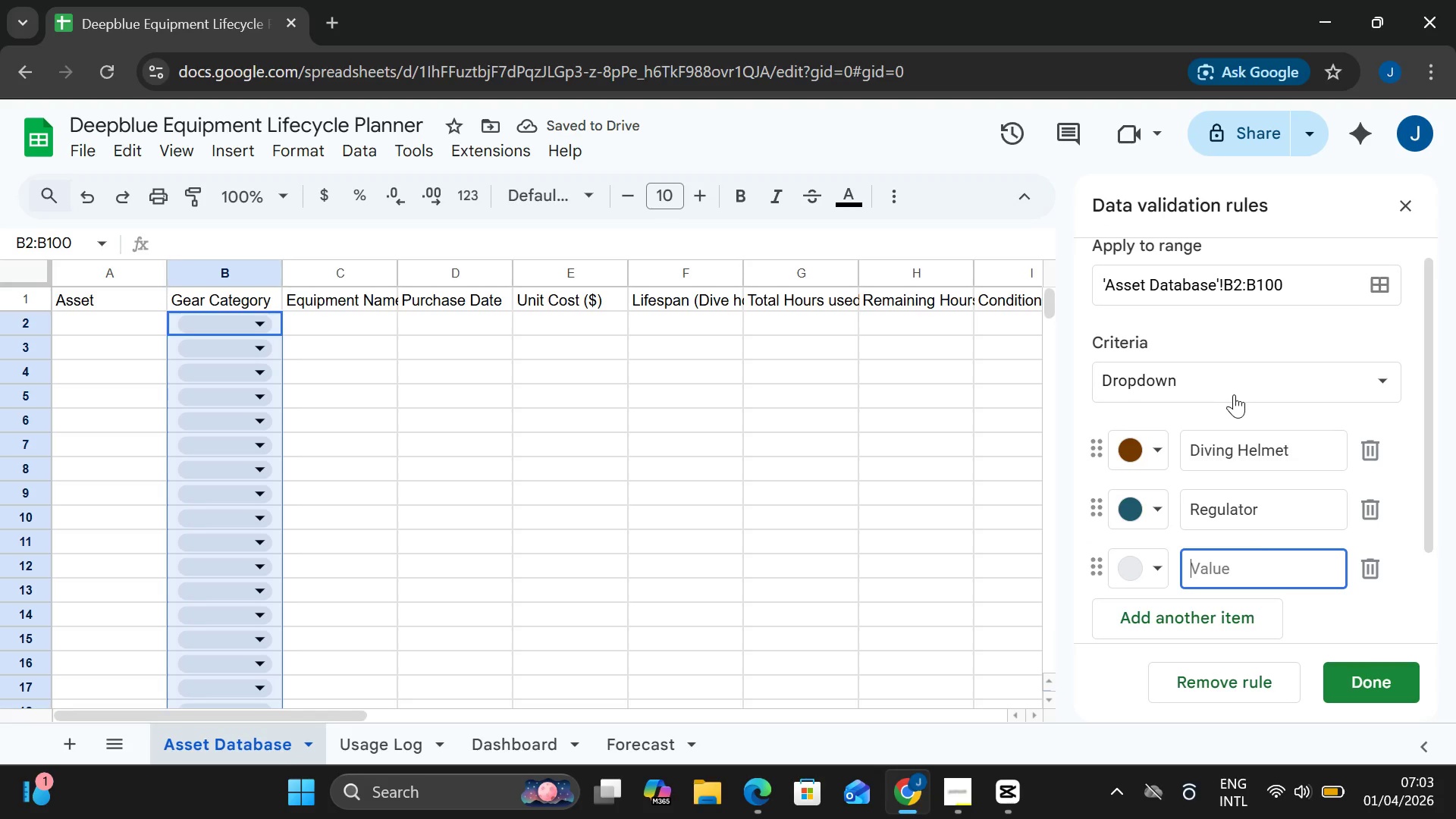 
type(Thermal Suit)
 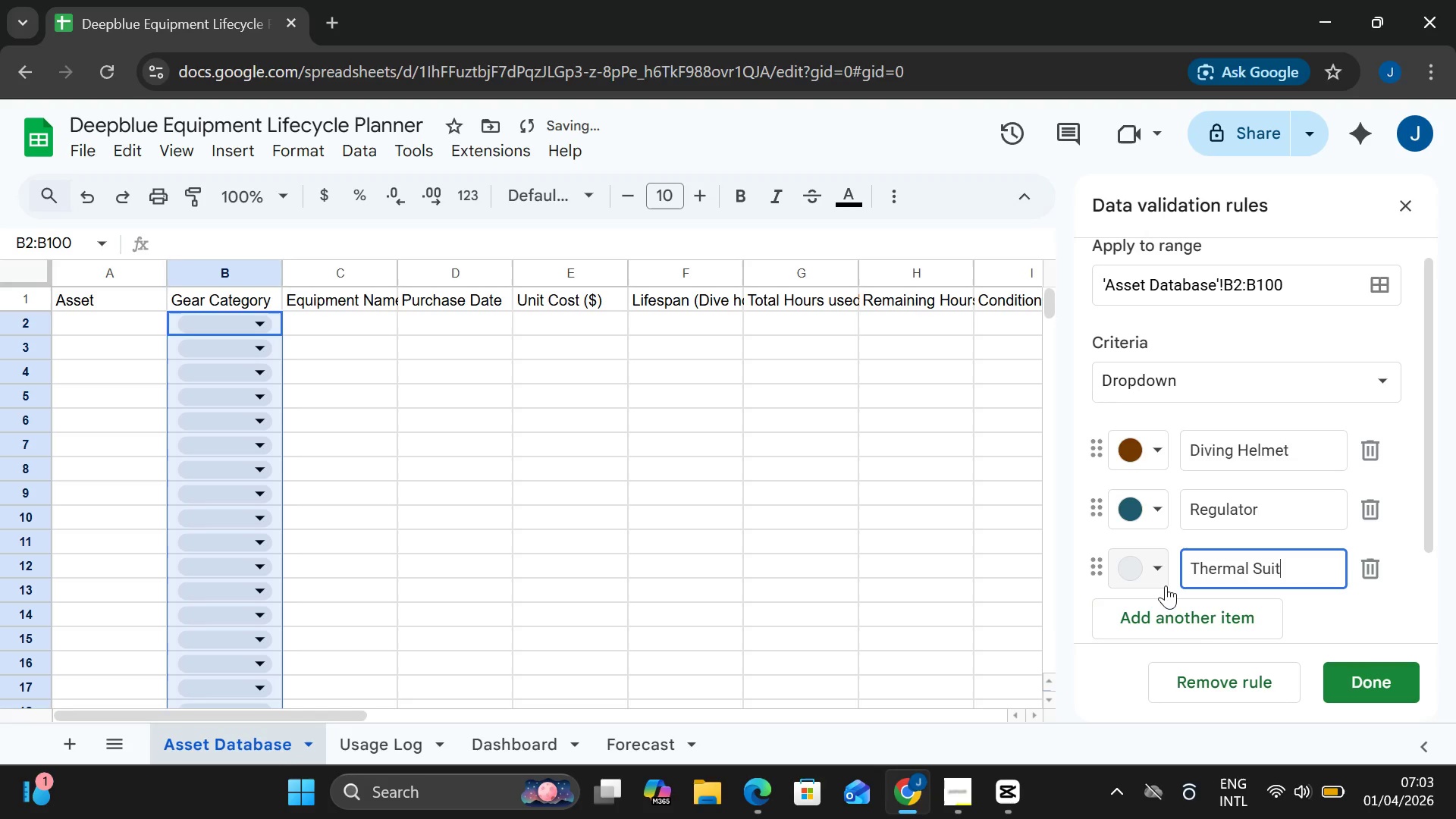 
left_click([1165, 582])
 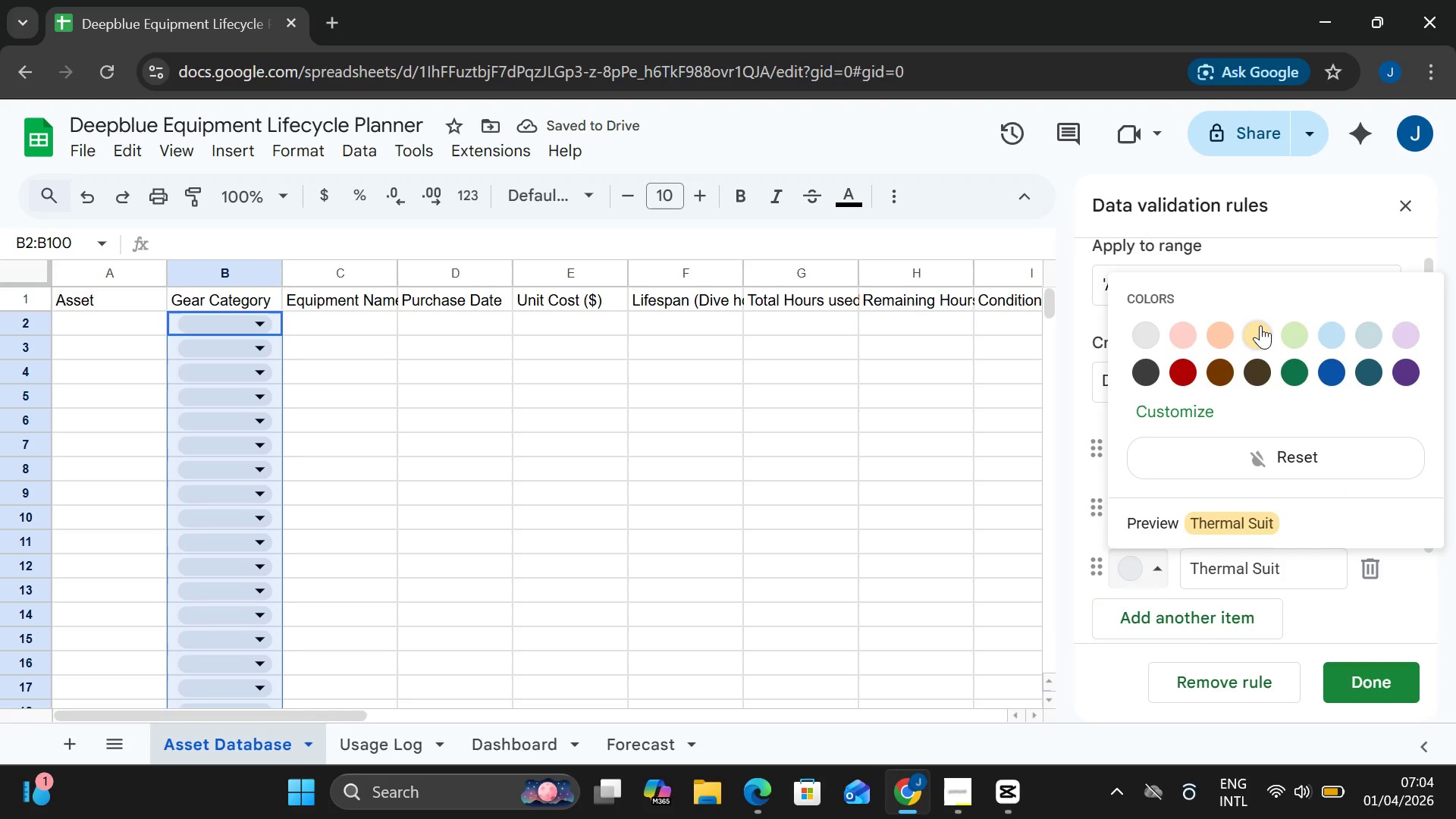 
left_click([1260, 325])
 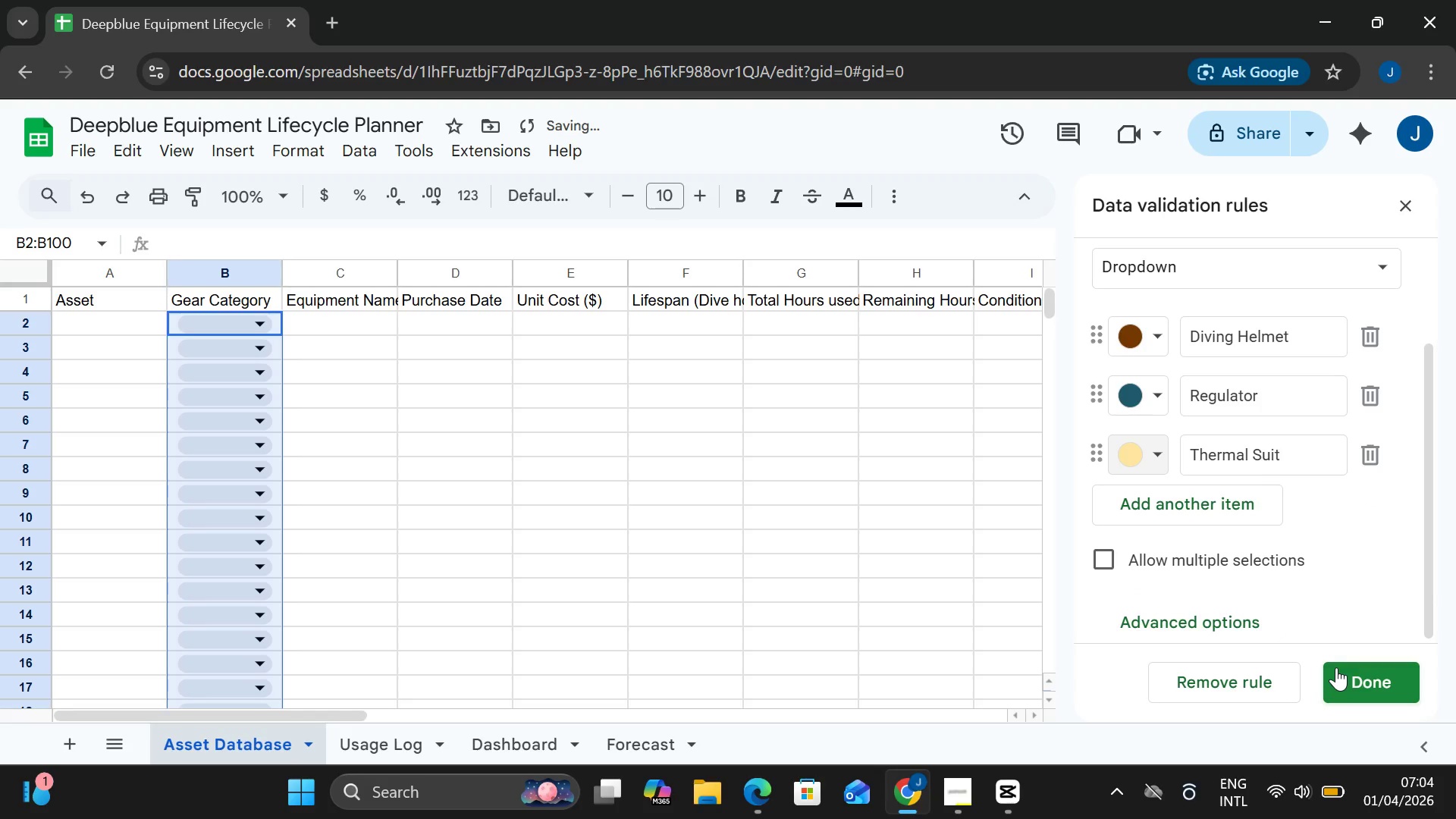 
left_click([1351, 672])
 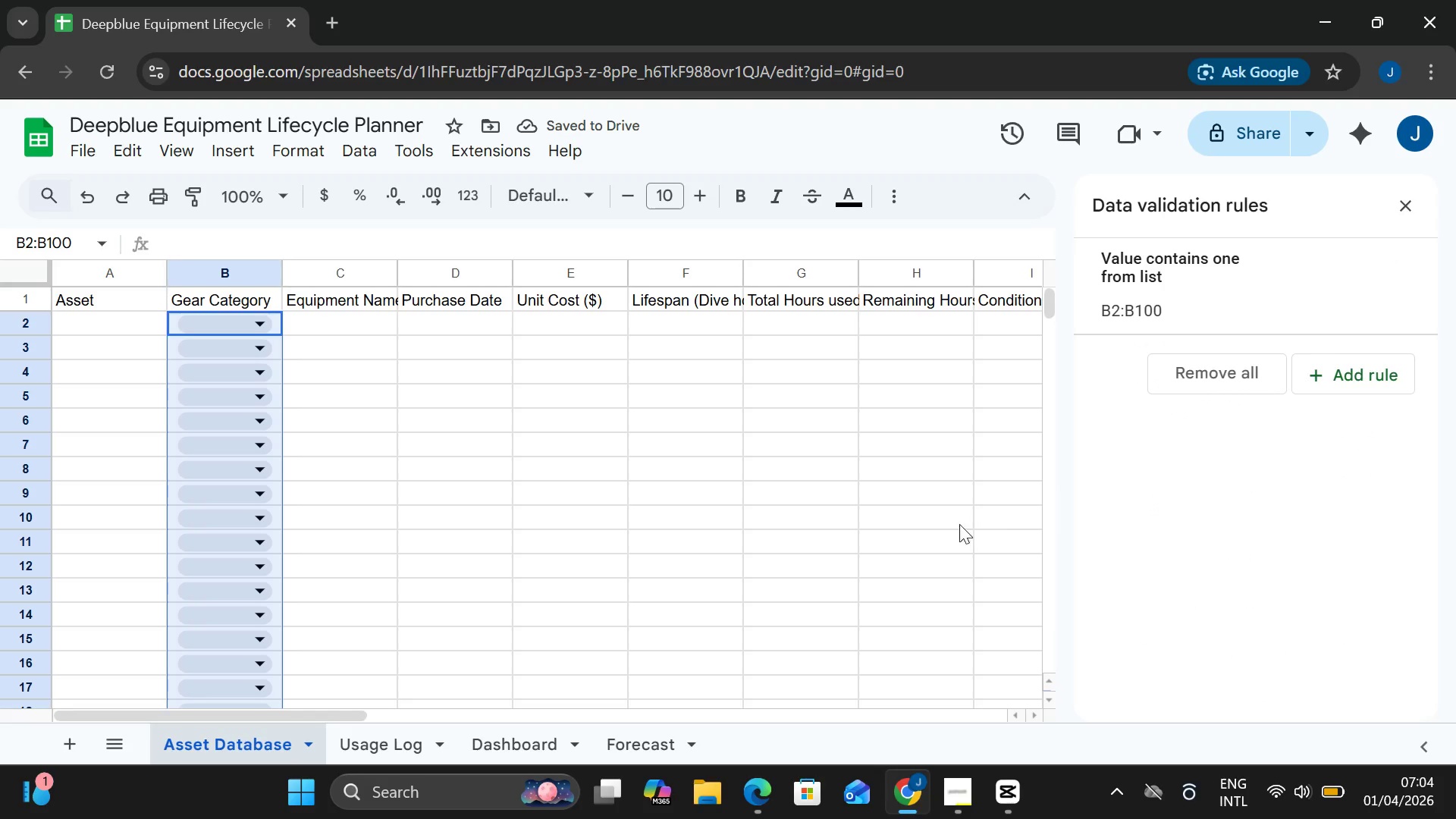 
left_click([752, 601])
 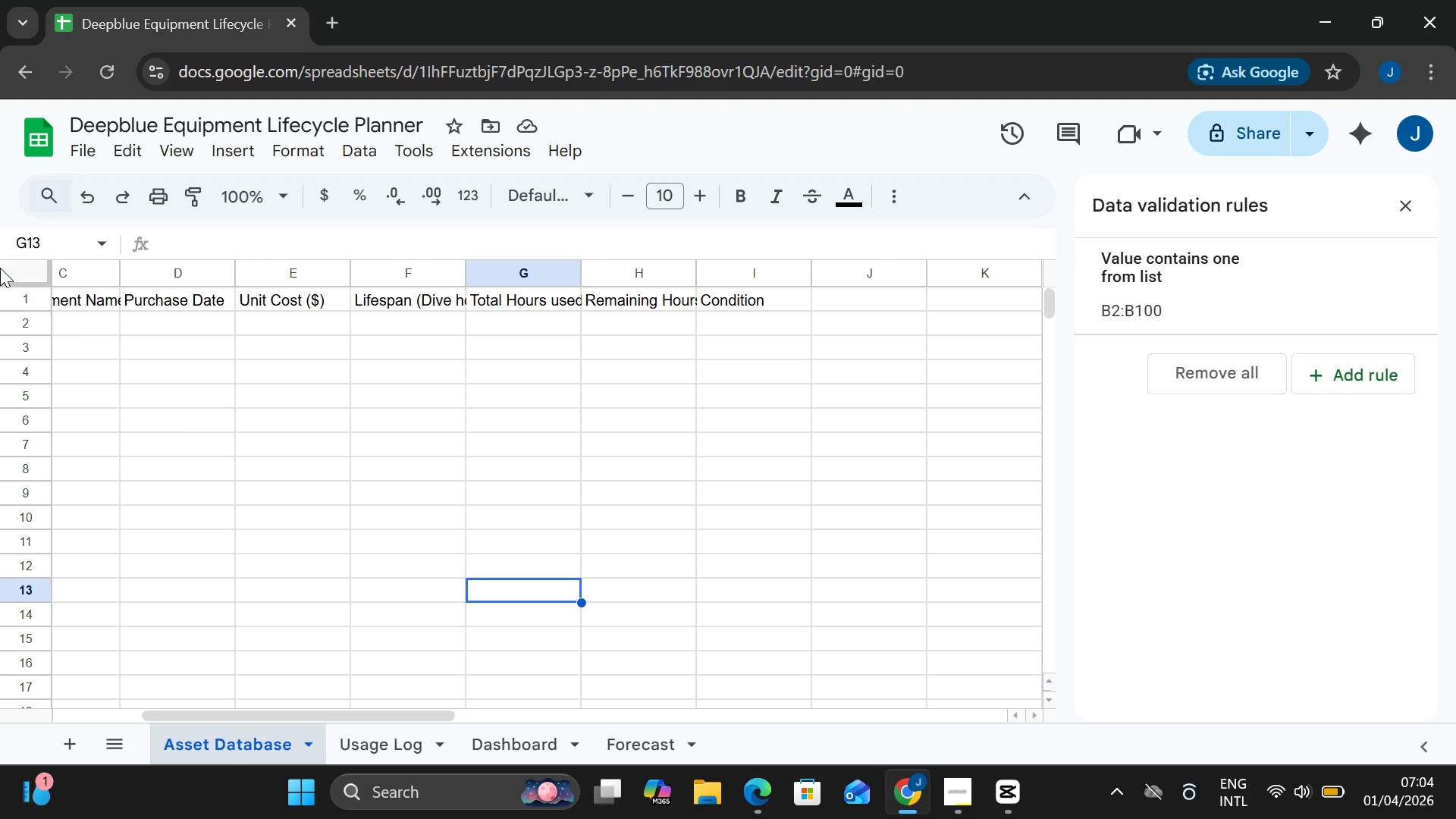 
wait(14.09)
 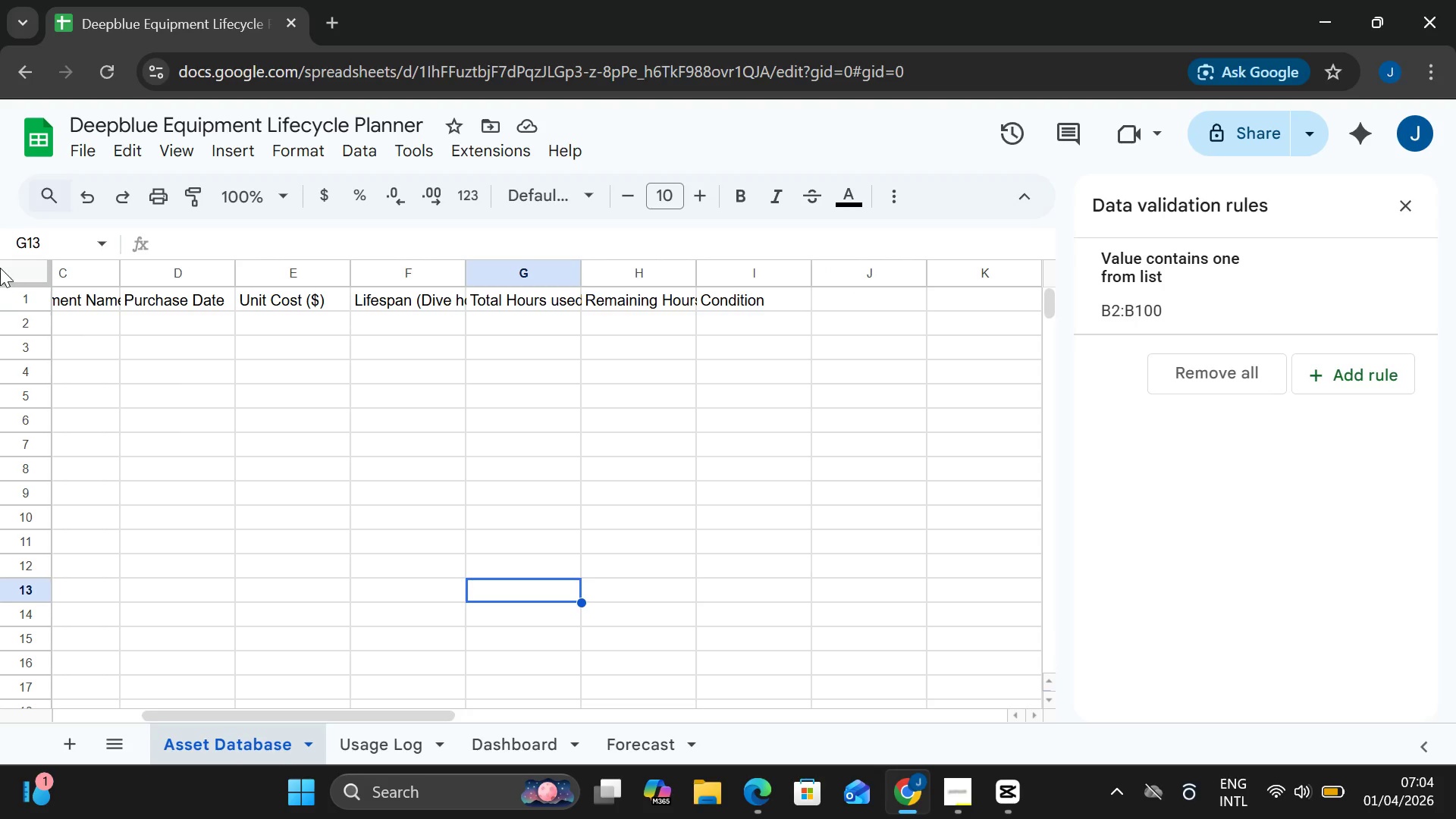 
double_click([57, 241])
 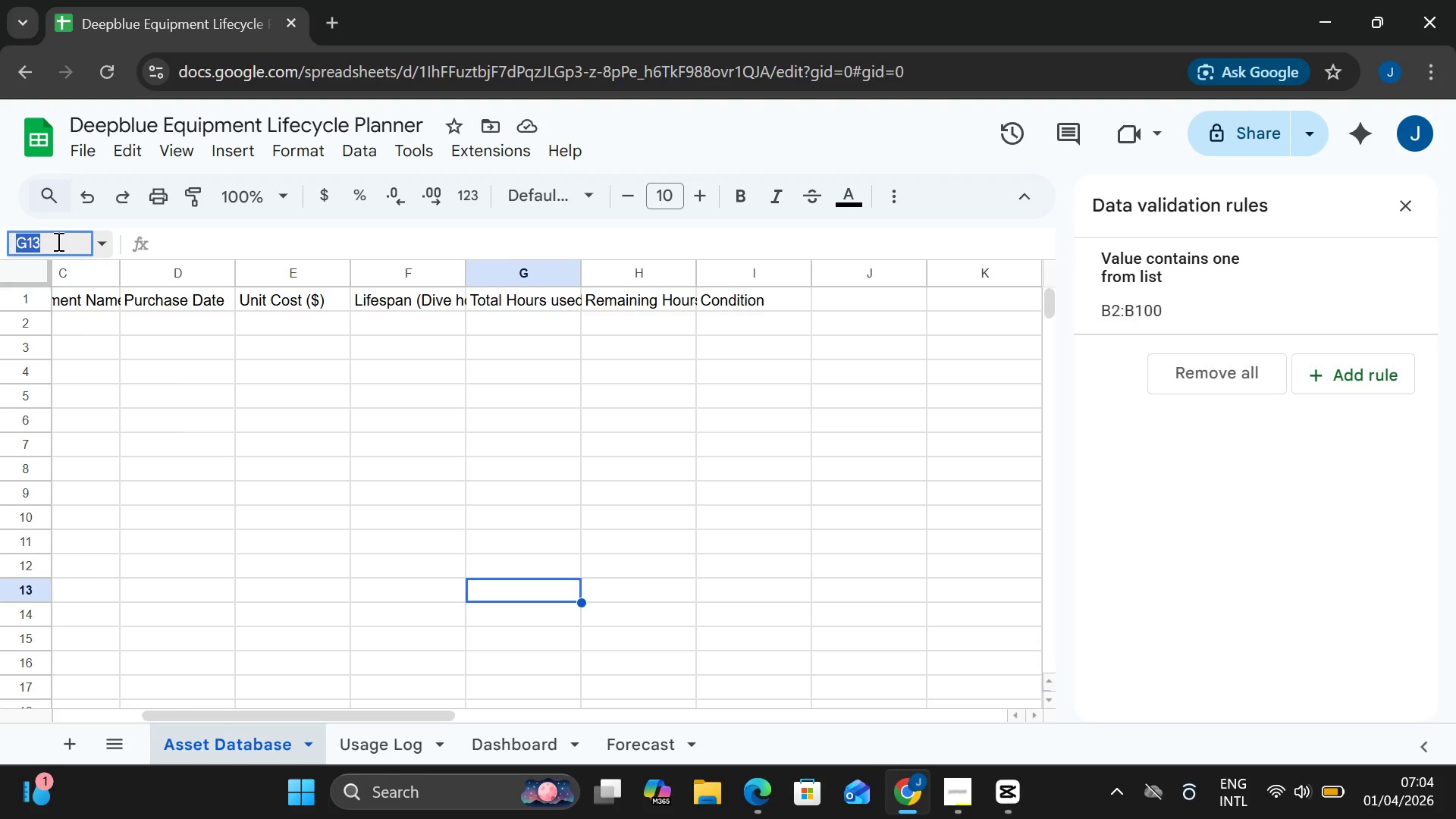 
type(I2:)
 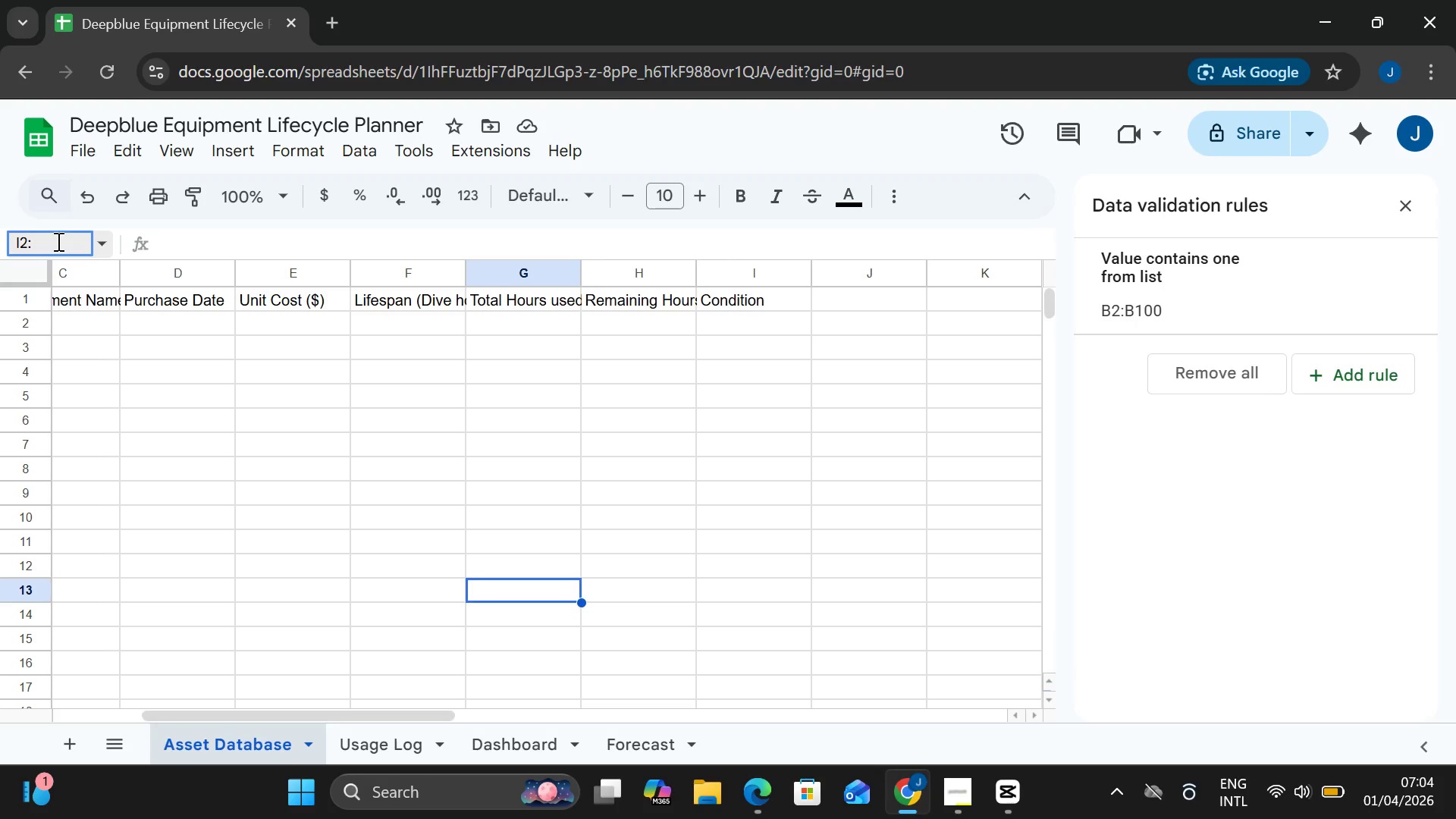 
type(I200)
 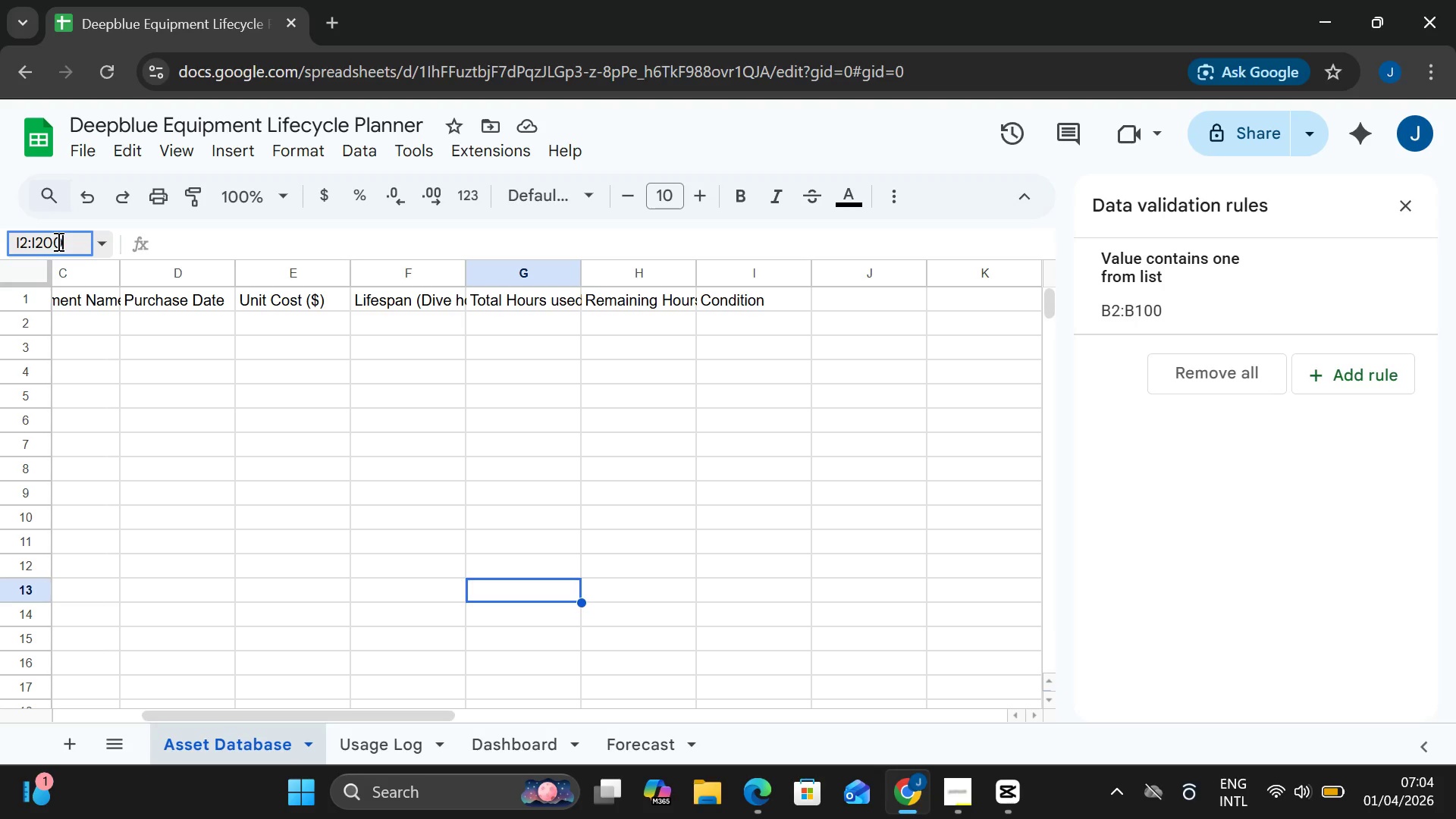 
key(Enter)
 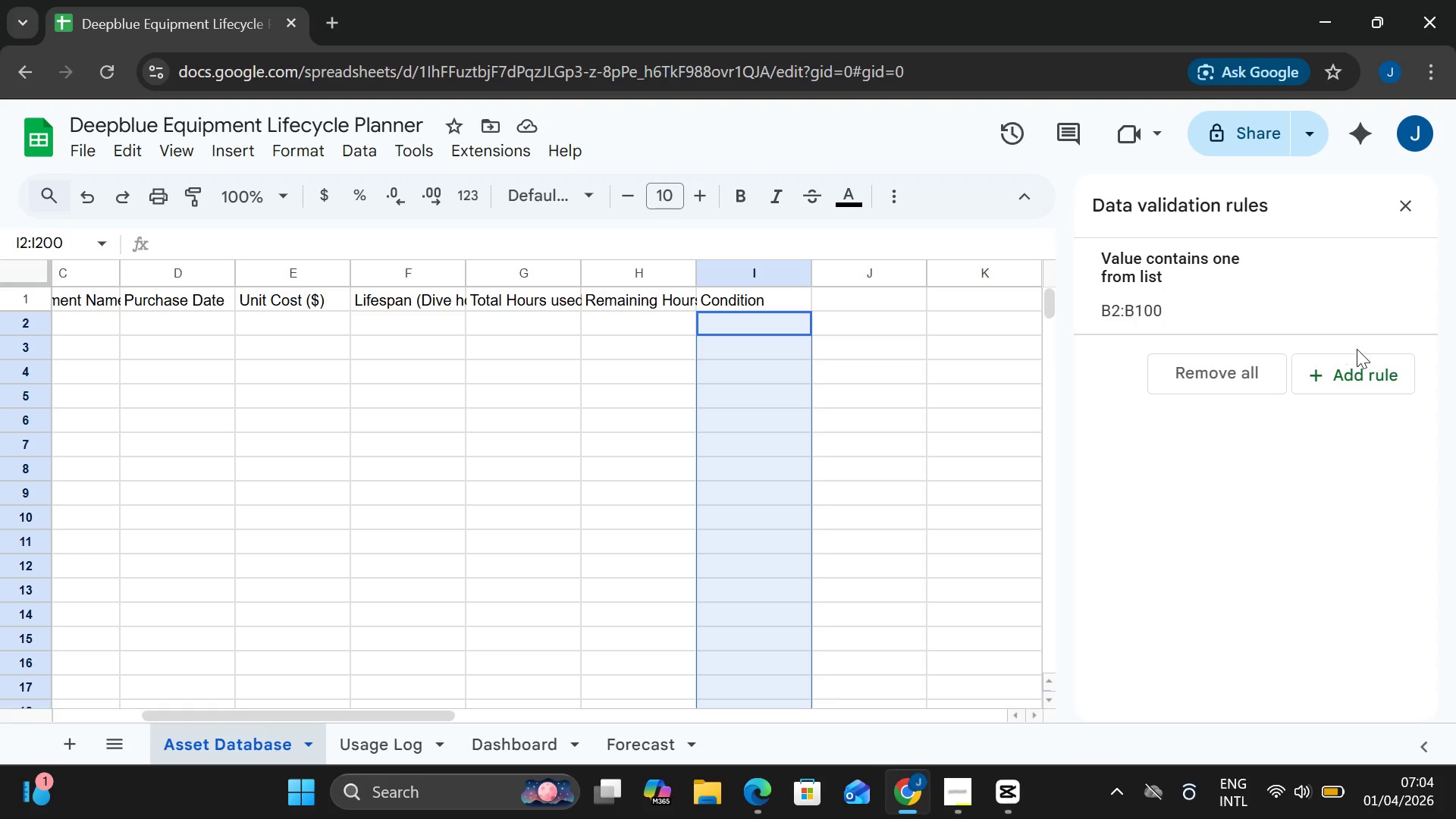 
left_click([1368, 374])
 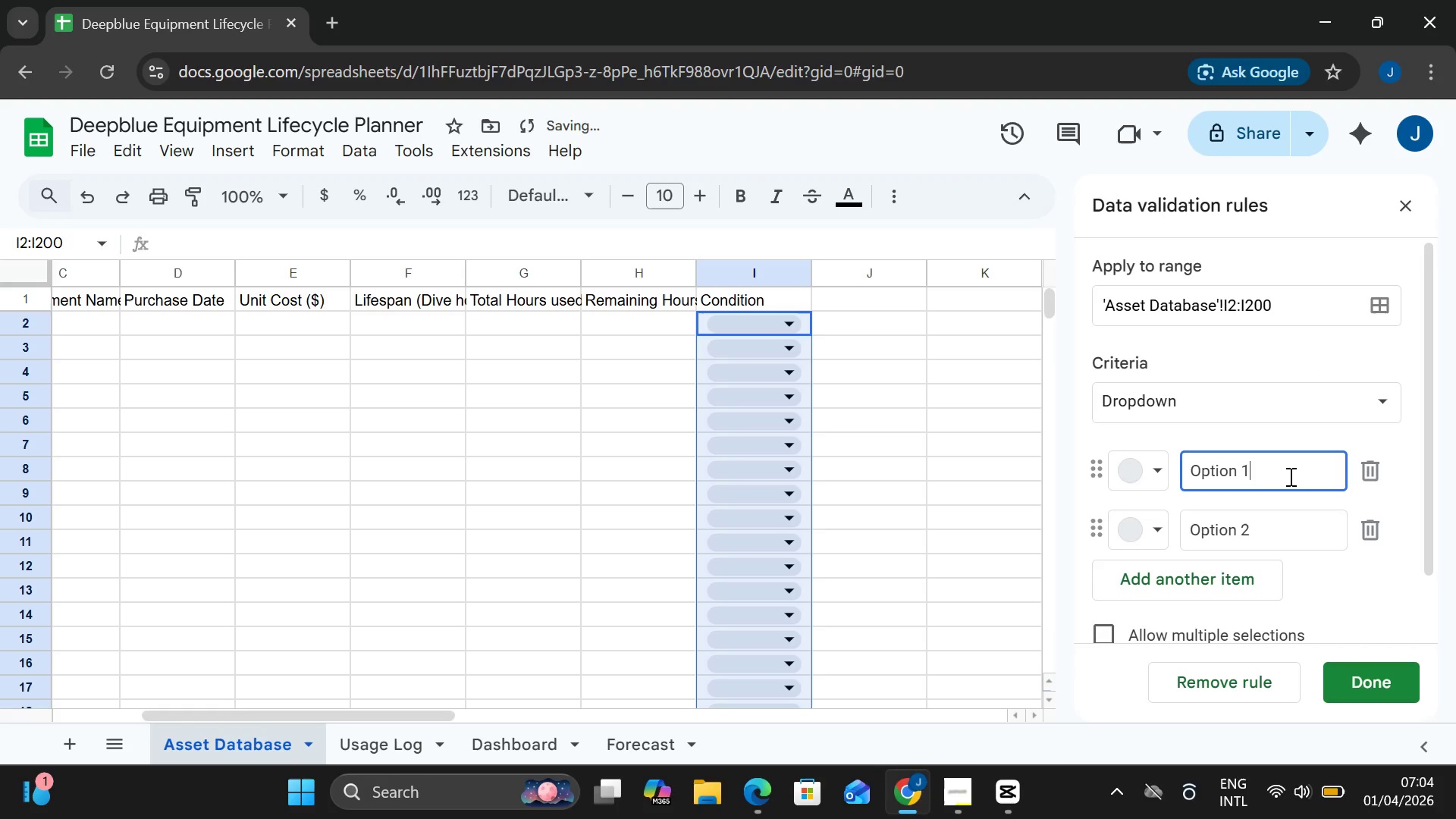 
hold_key(key=Backspace, duration=0.61)
 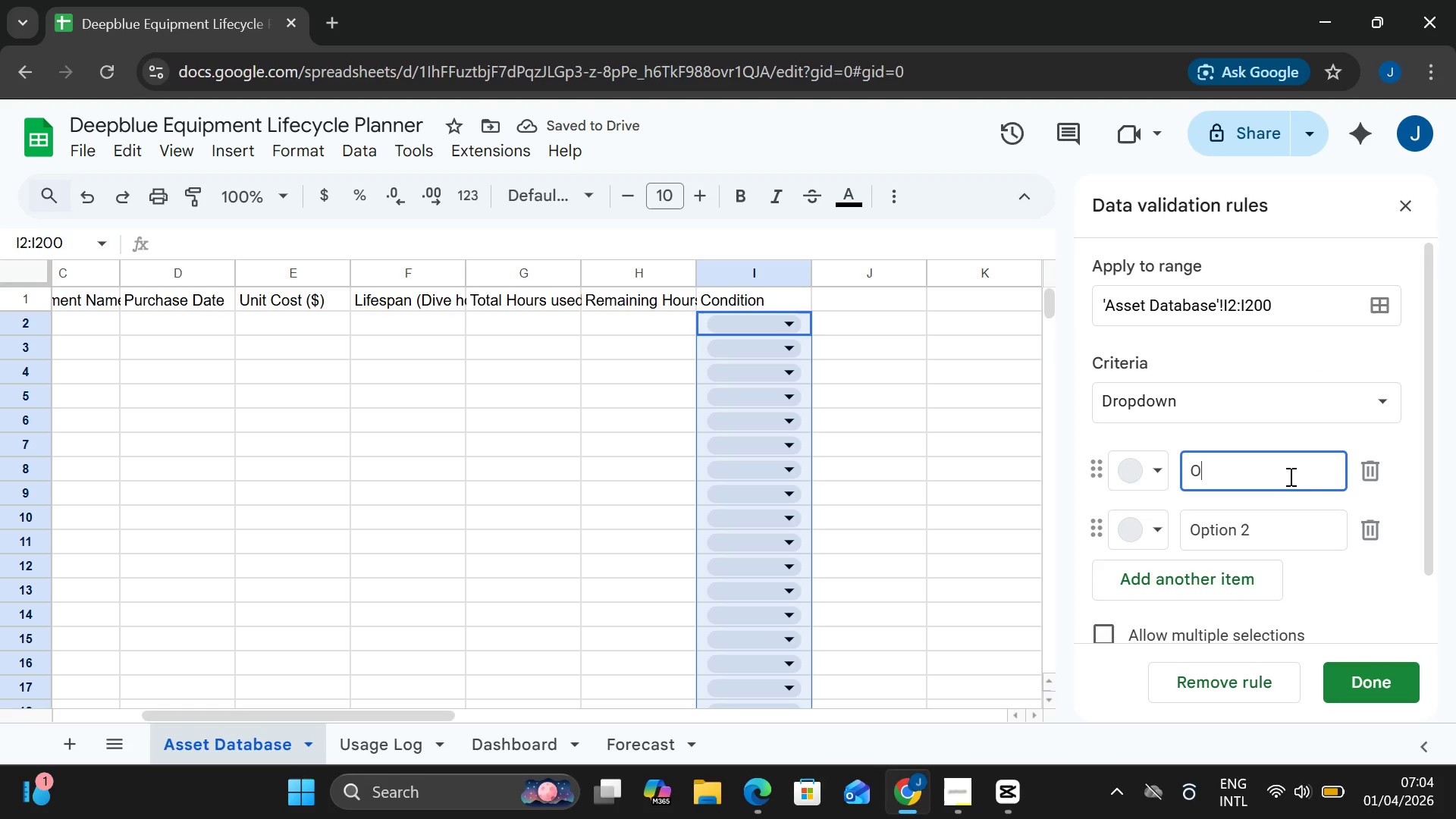 
hold_key(key=Backspace, duration=0.39)
 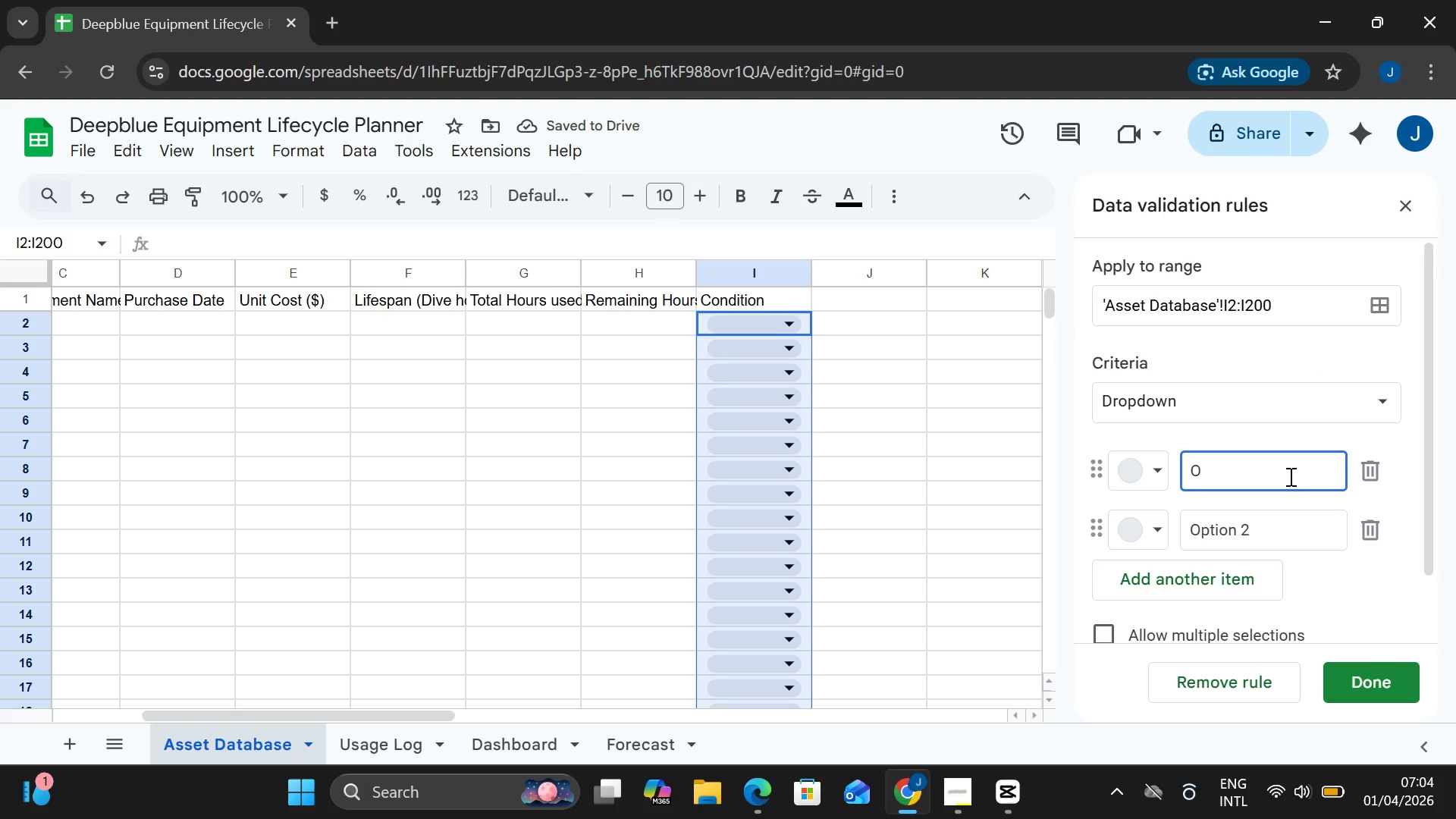 
key(Backspace)
 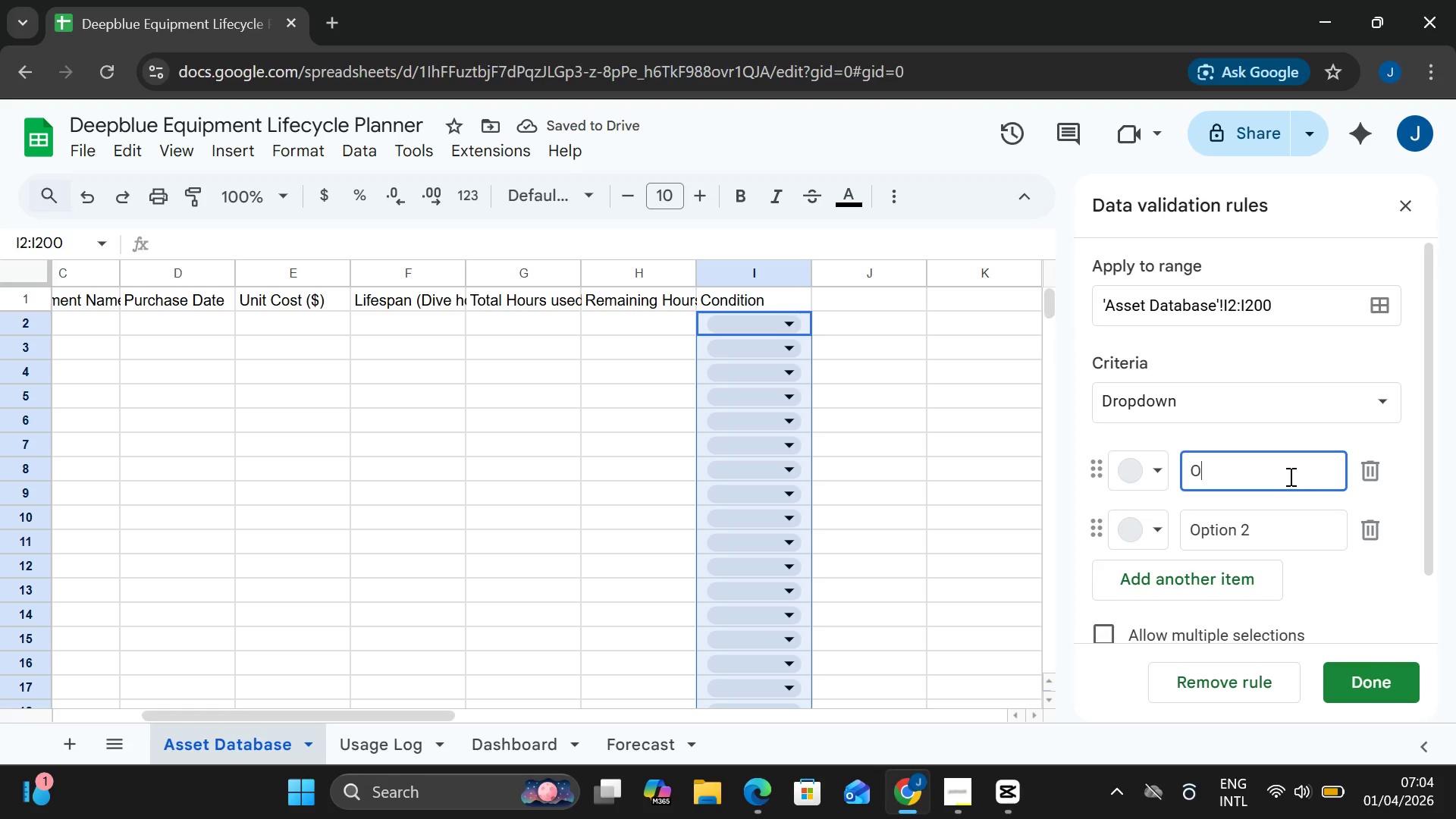 
key(Backspace)
 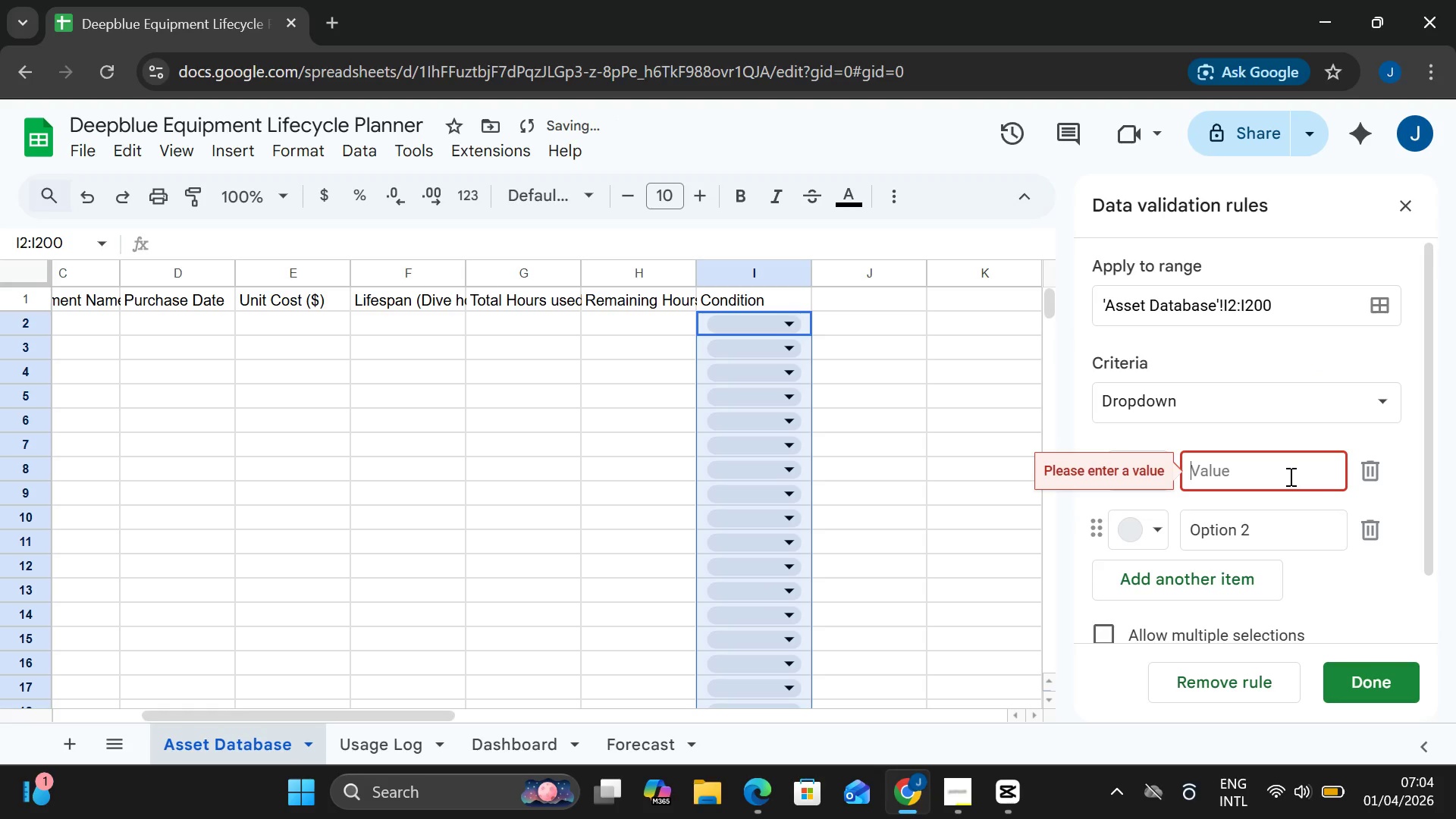 
left_click([1289, 476])
 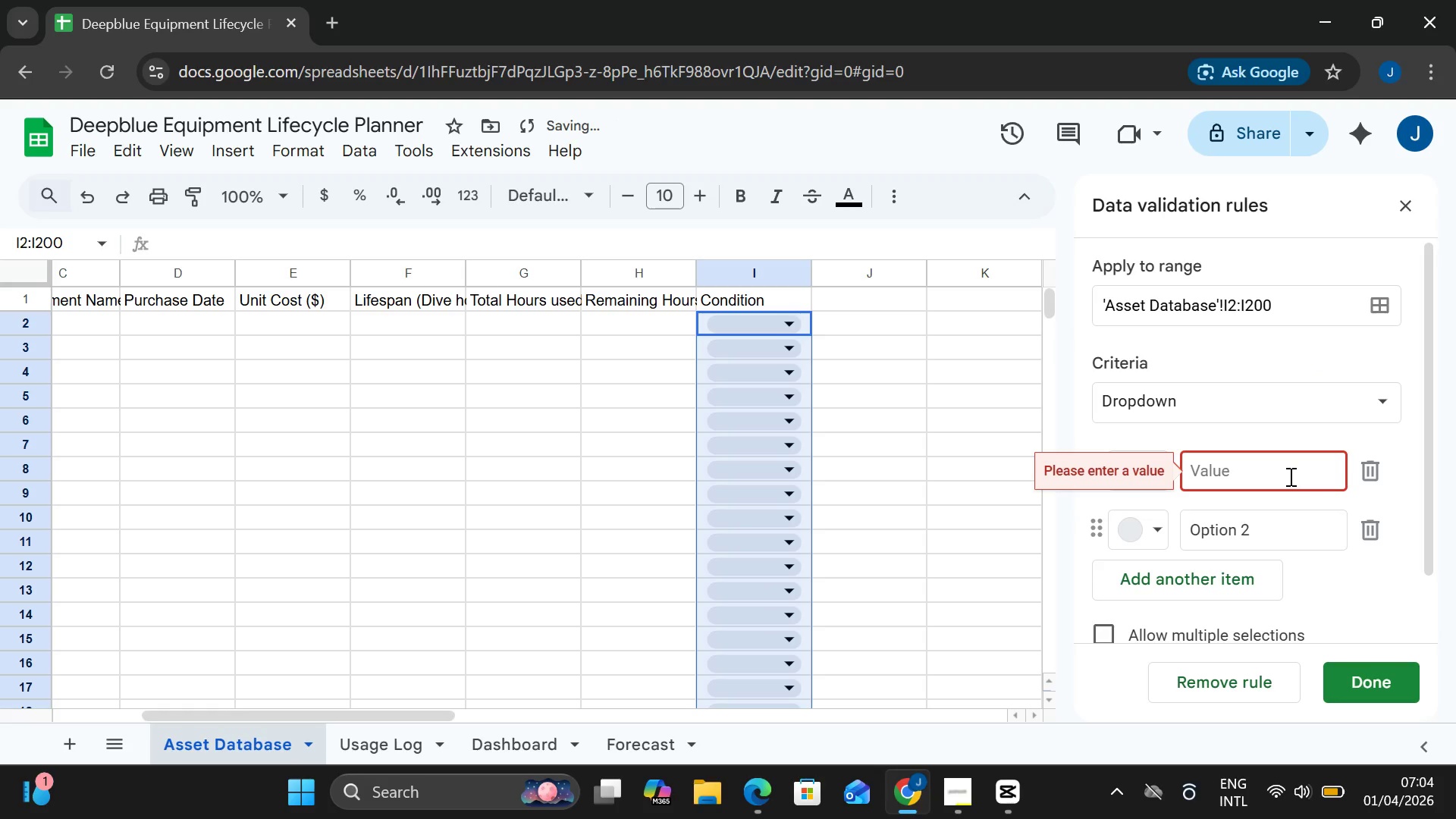 
type(EX)
key(Backspace)
type(celle)
key(Backspace)
key(Backspace)
key(Backspace)
key(Backspace)
key(Backspace)
type(xcellent)
 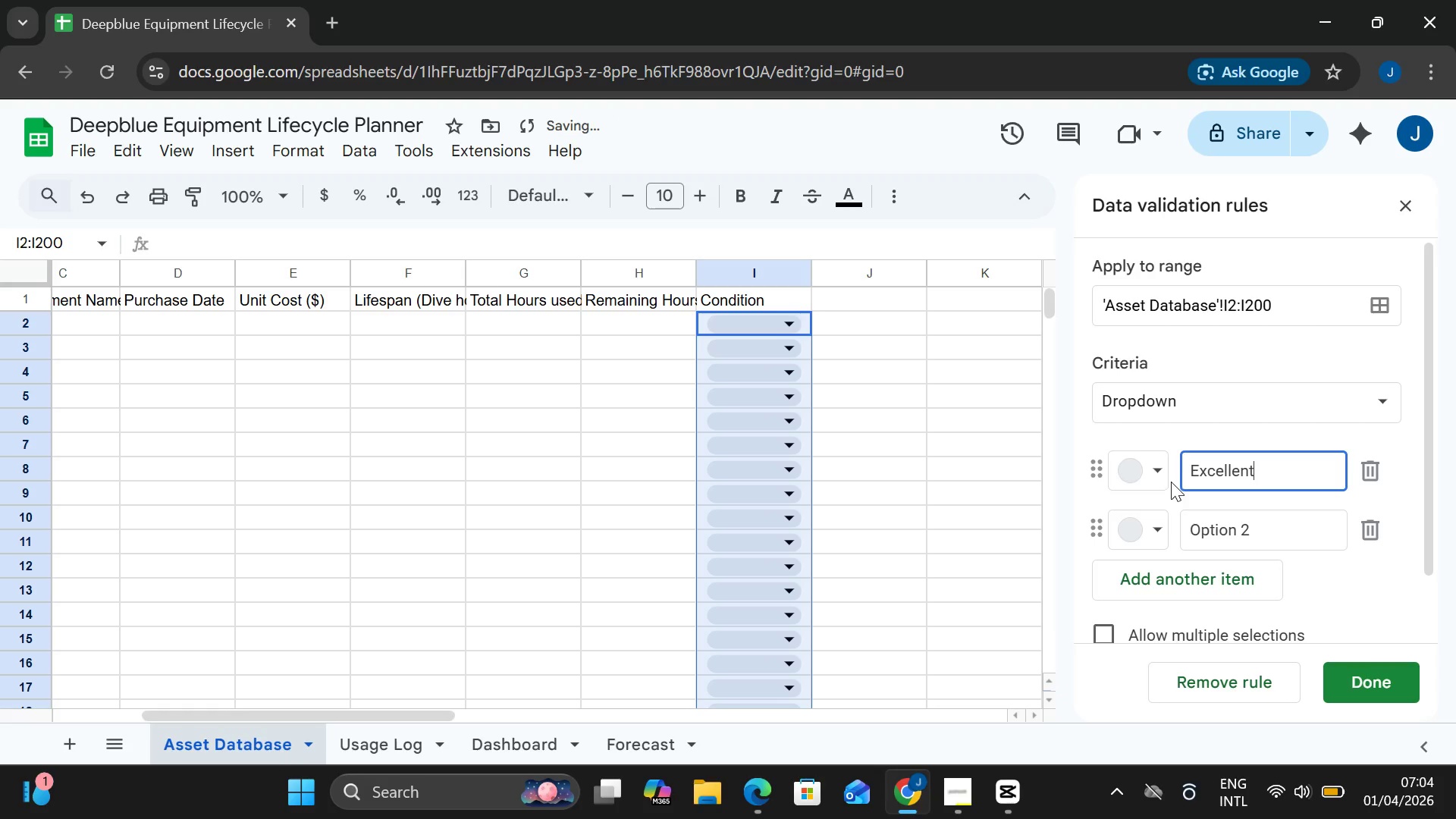 
left_click([1164, 476])
 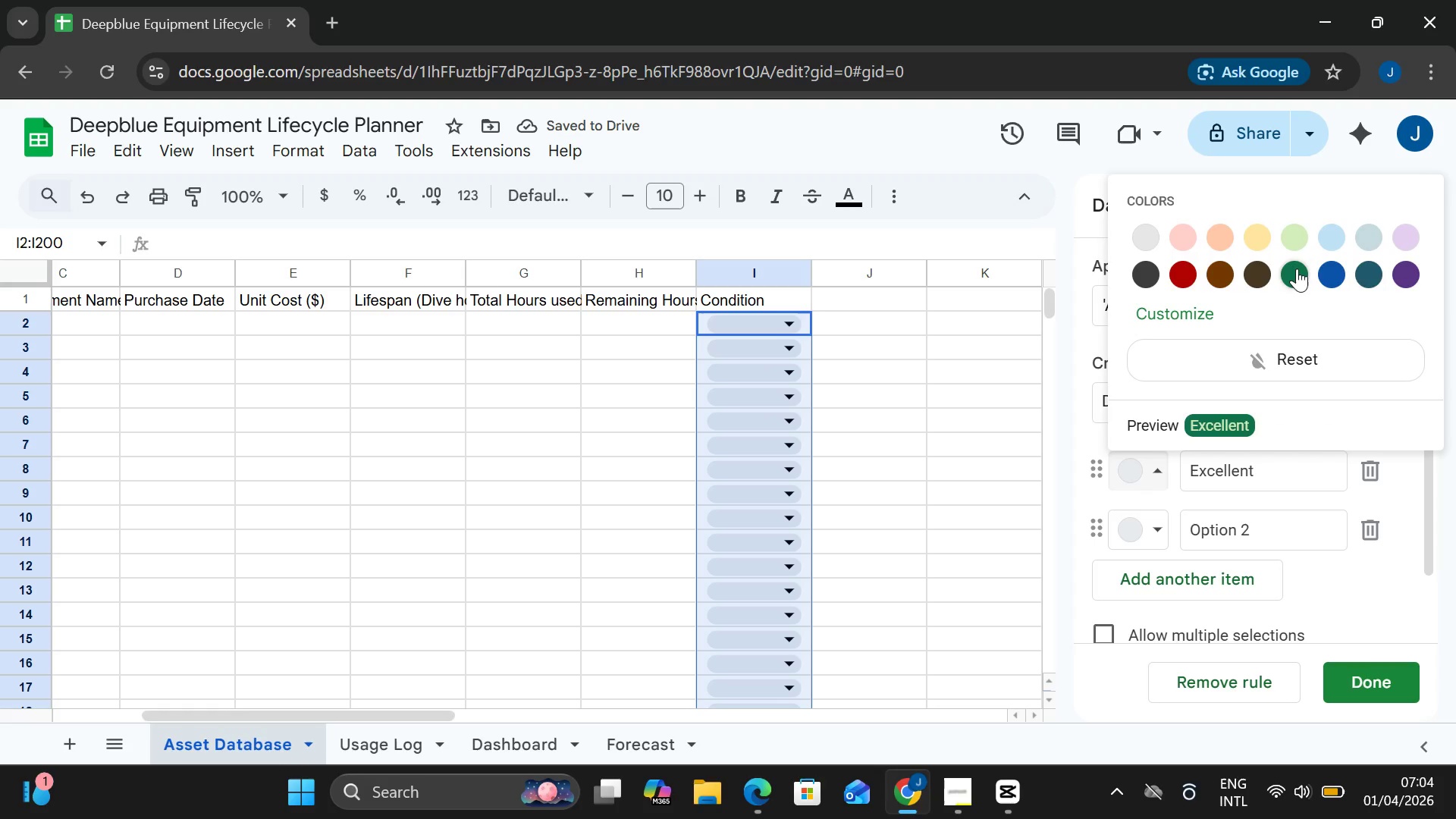 
left_click([1297, 268])
 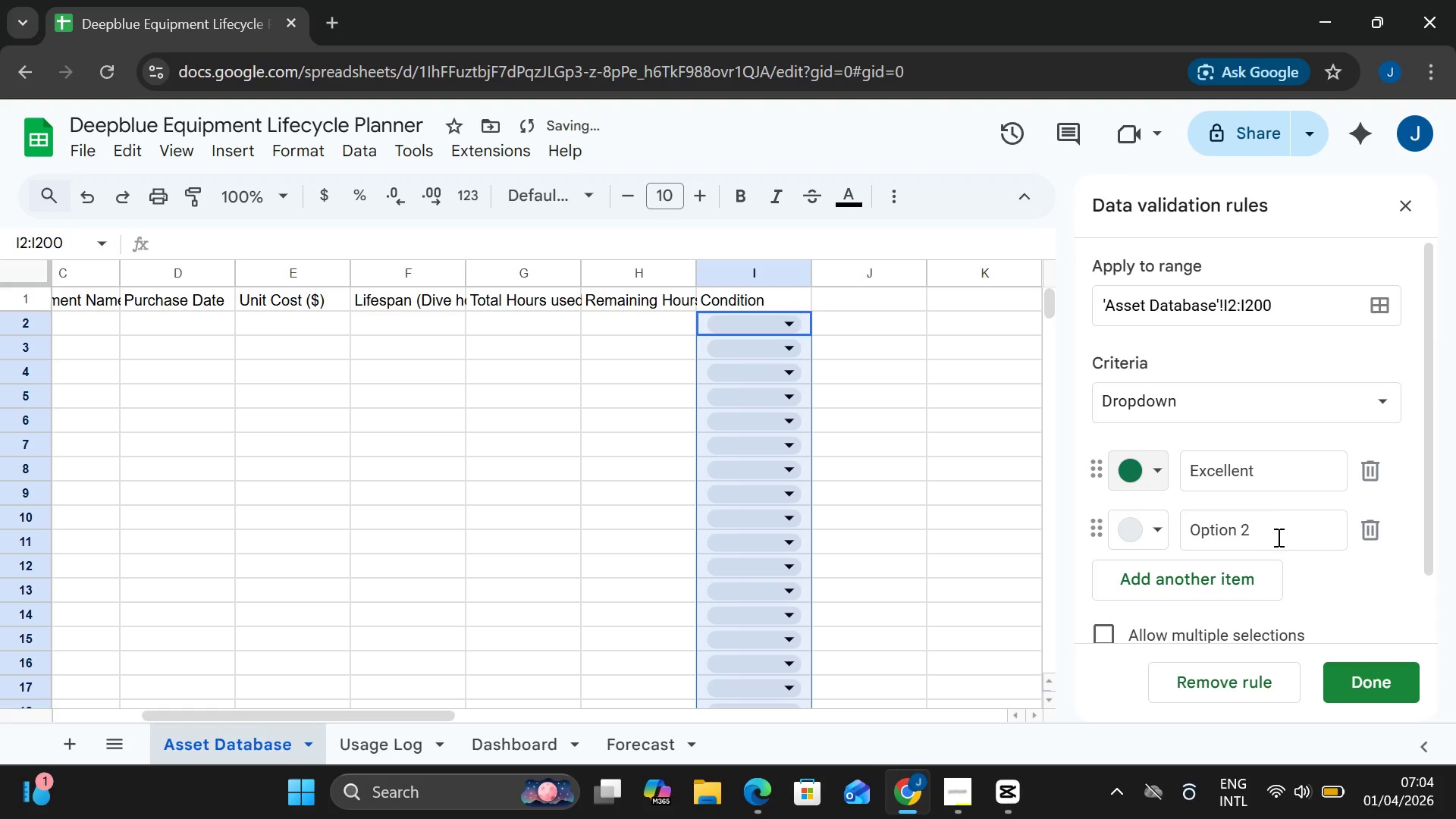 
left_click([1276, 537])
 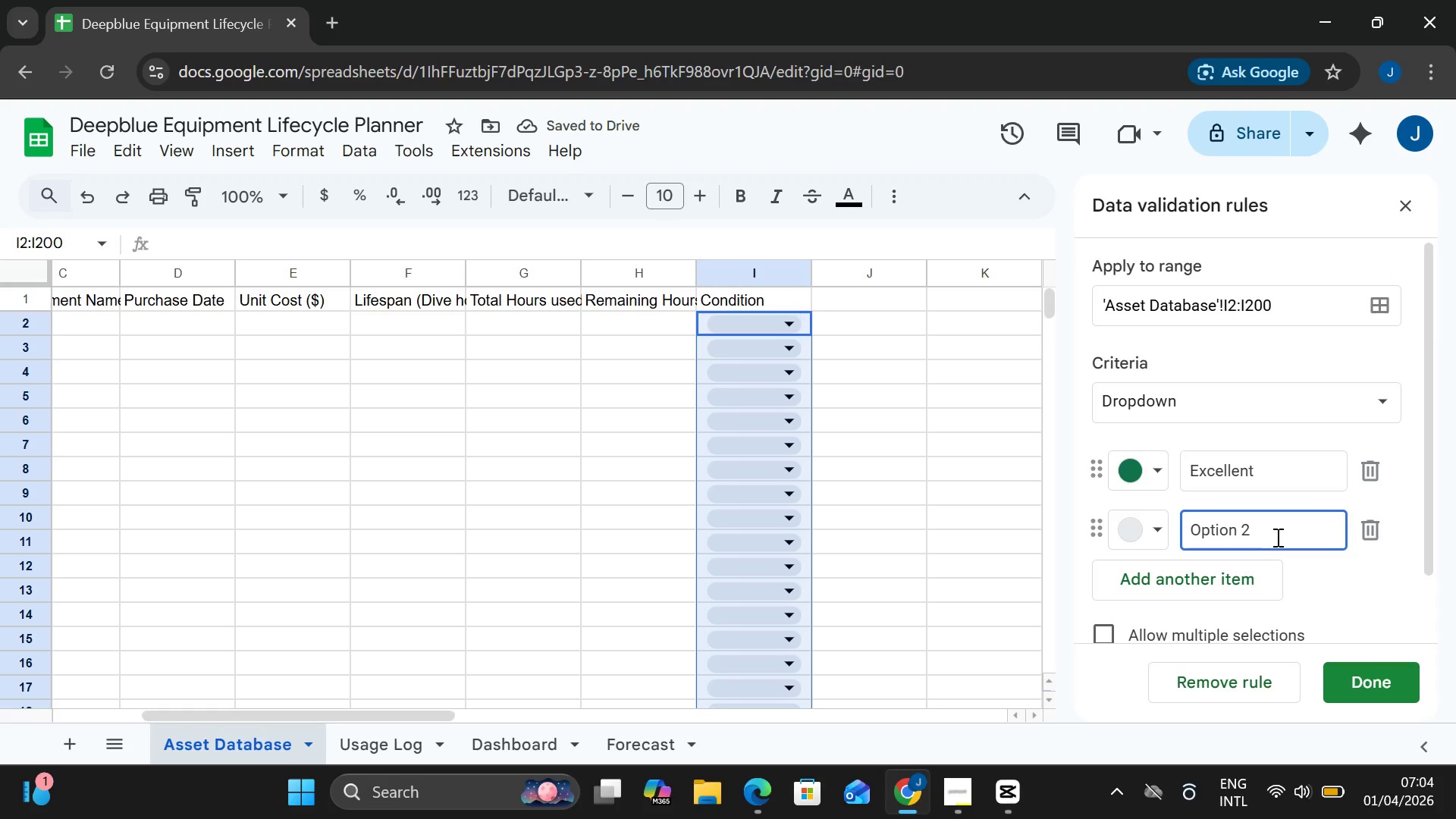 
hold_key(key=Backspace, duration=0.64)
 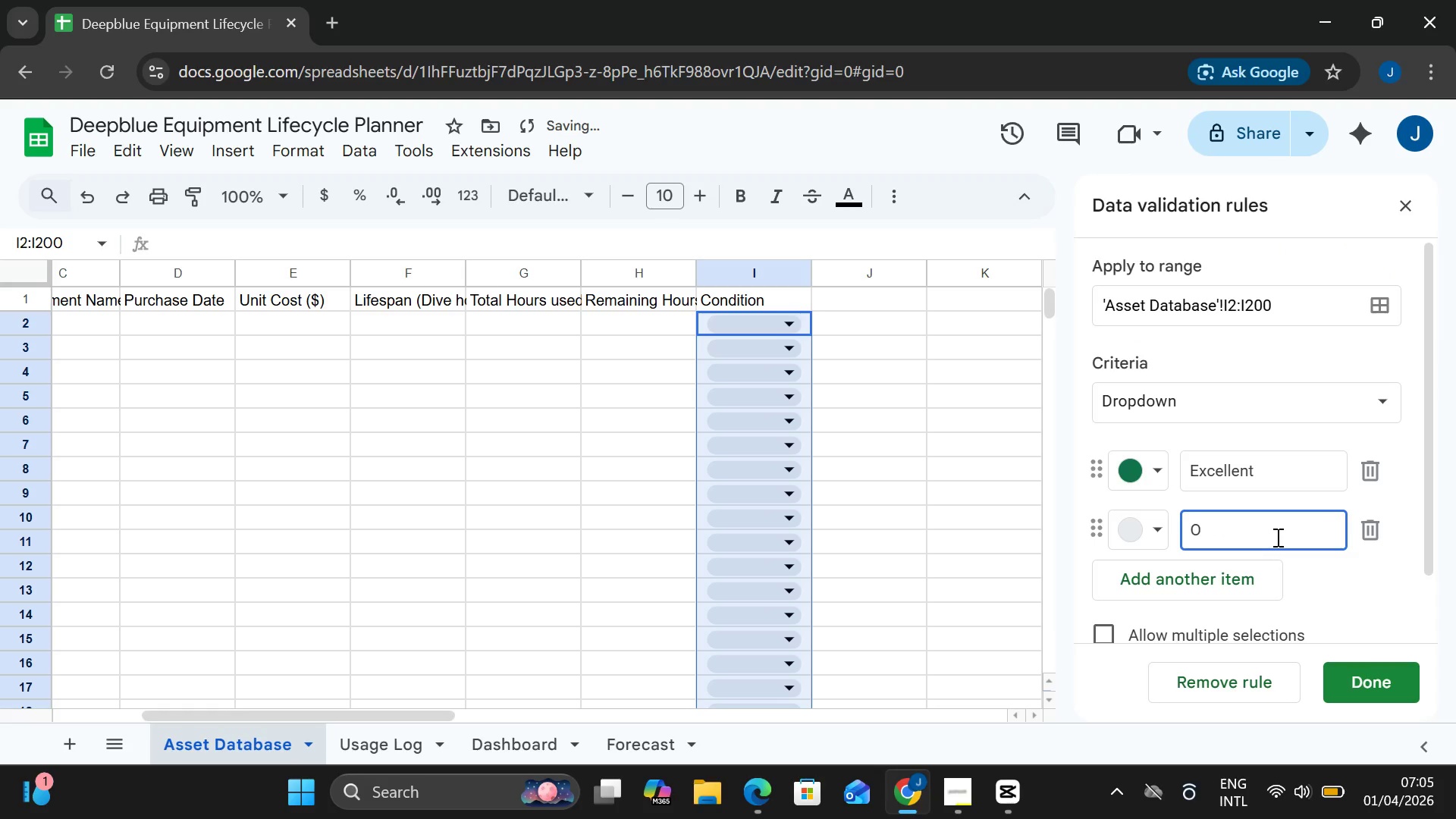 
key(Backspace)
key(Backspace)
type(Good)
 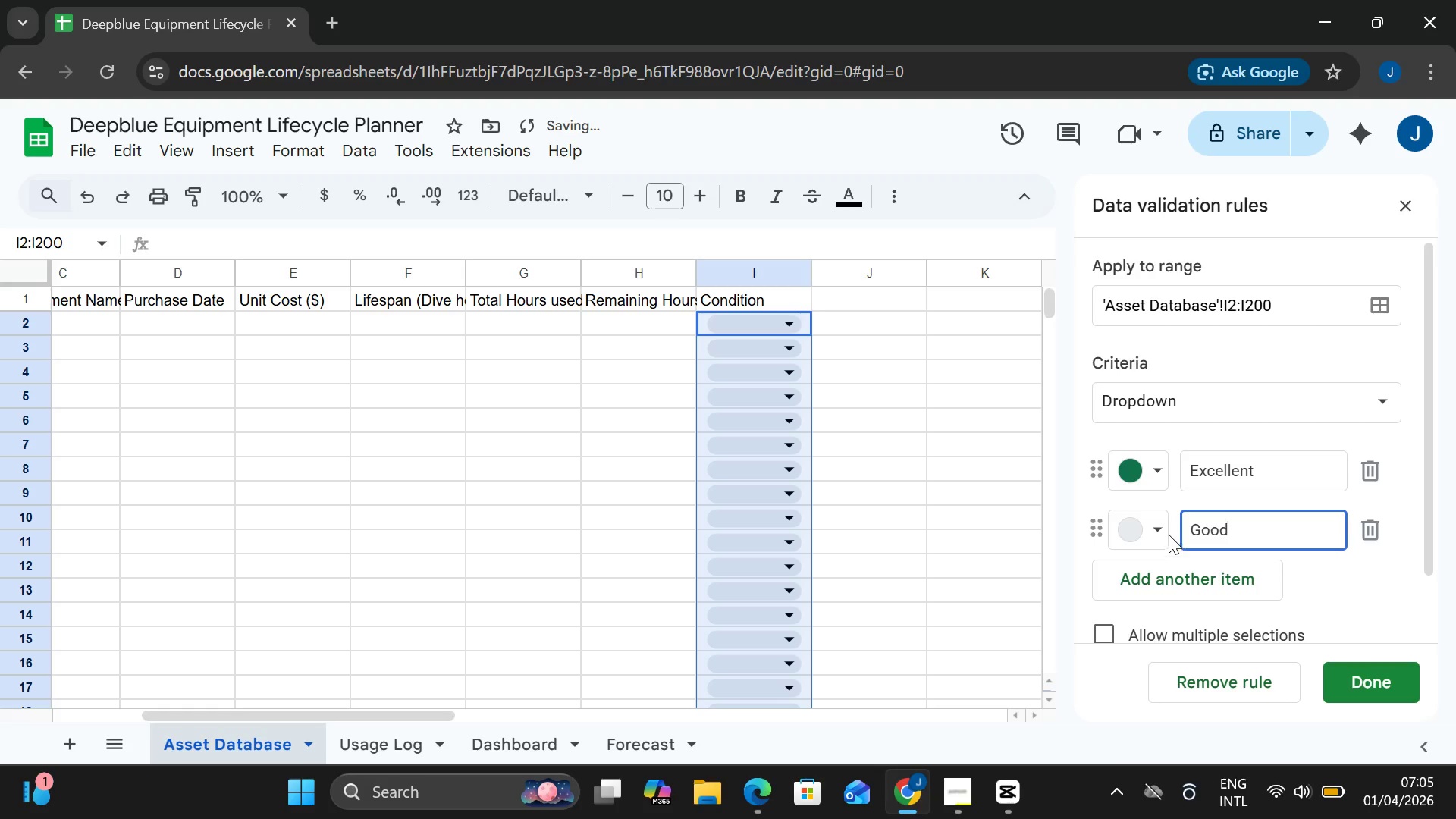 
left_click([1169, 532])
 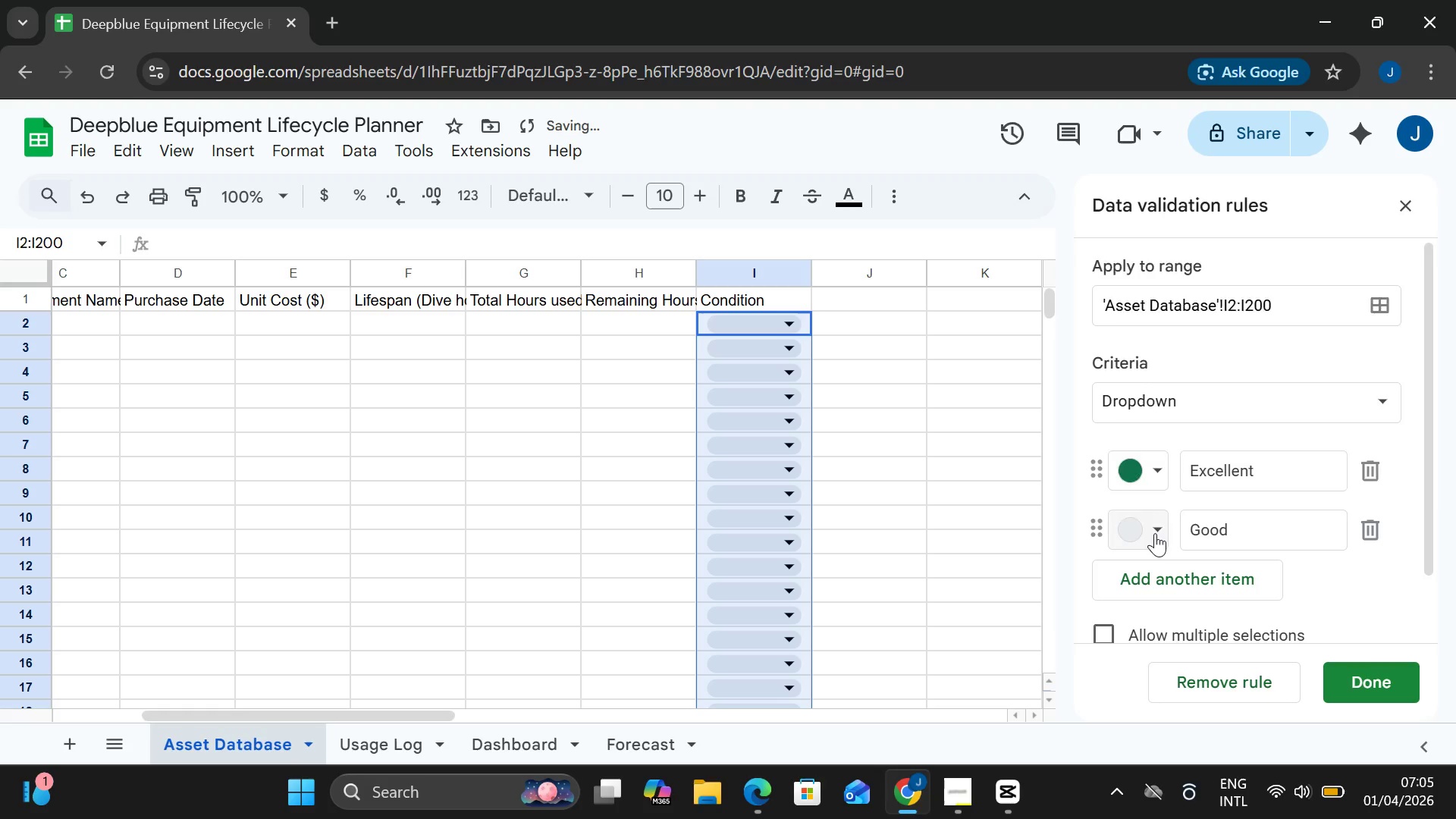 
left_click([1155, 533])
 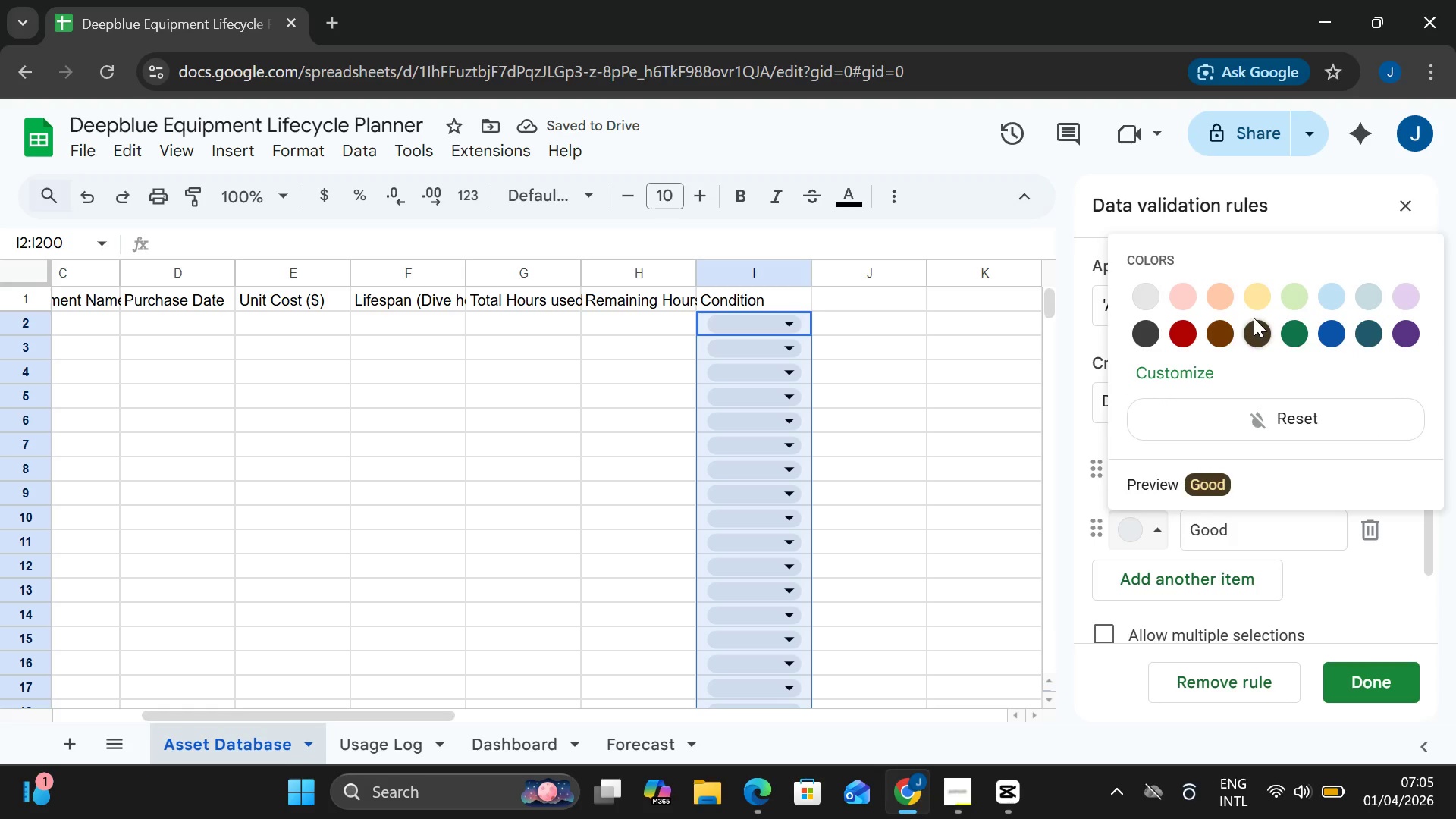 
left_click([1290, 304])
 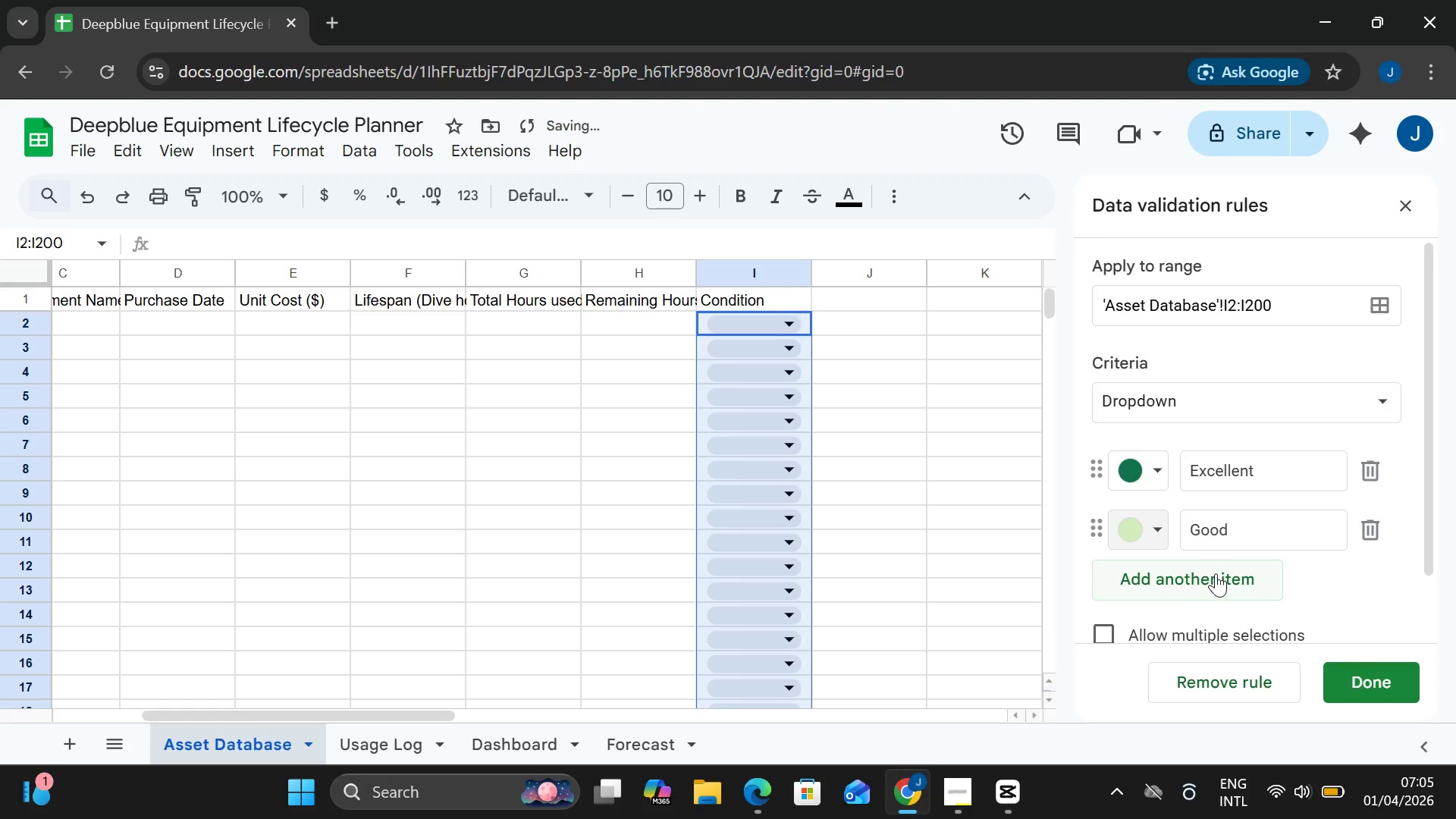 
left_click([1218, 576])
 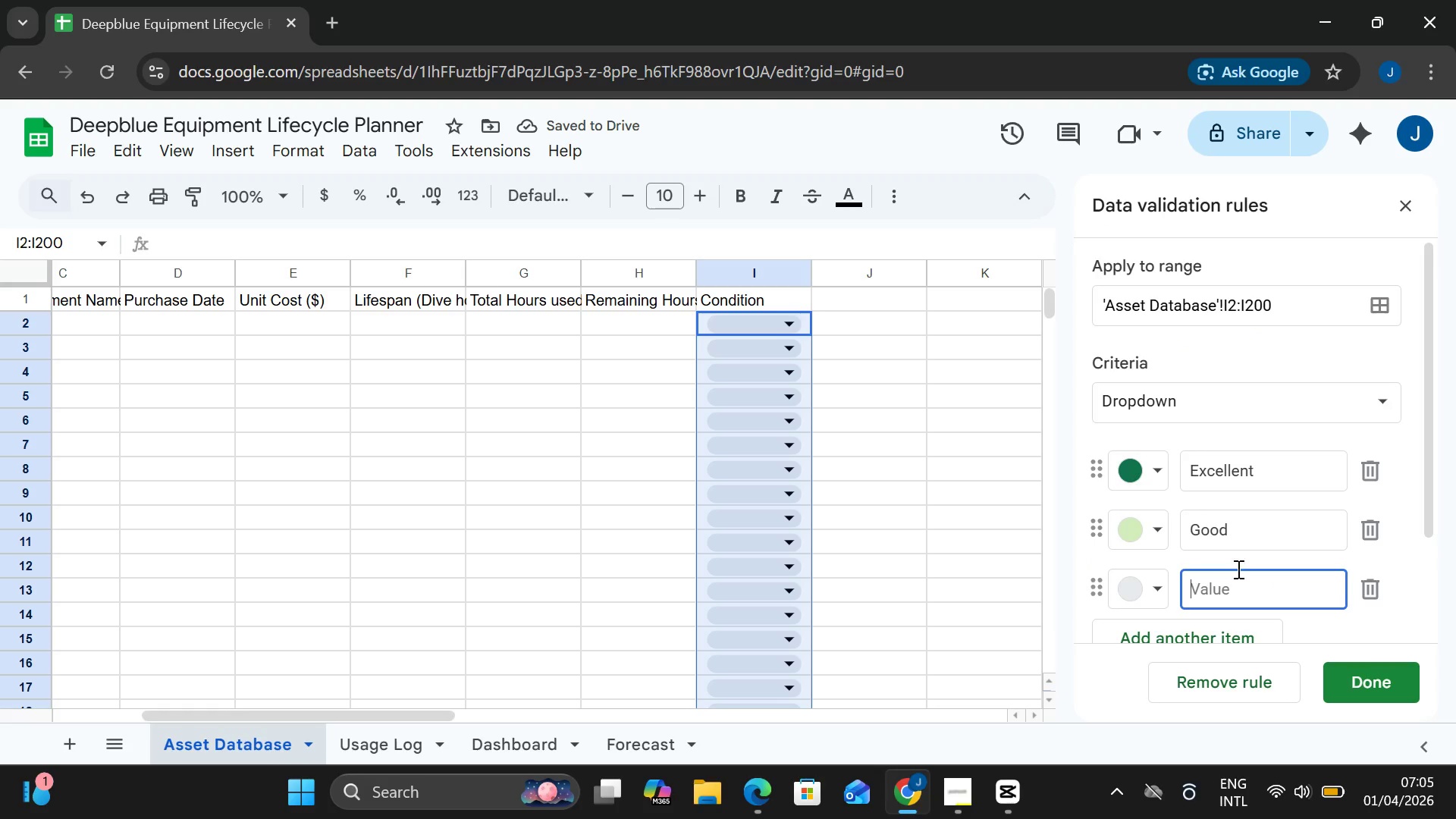 
type(Fair)
 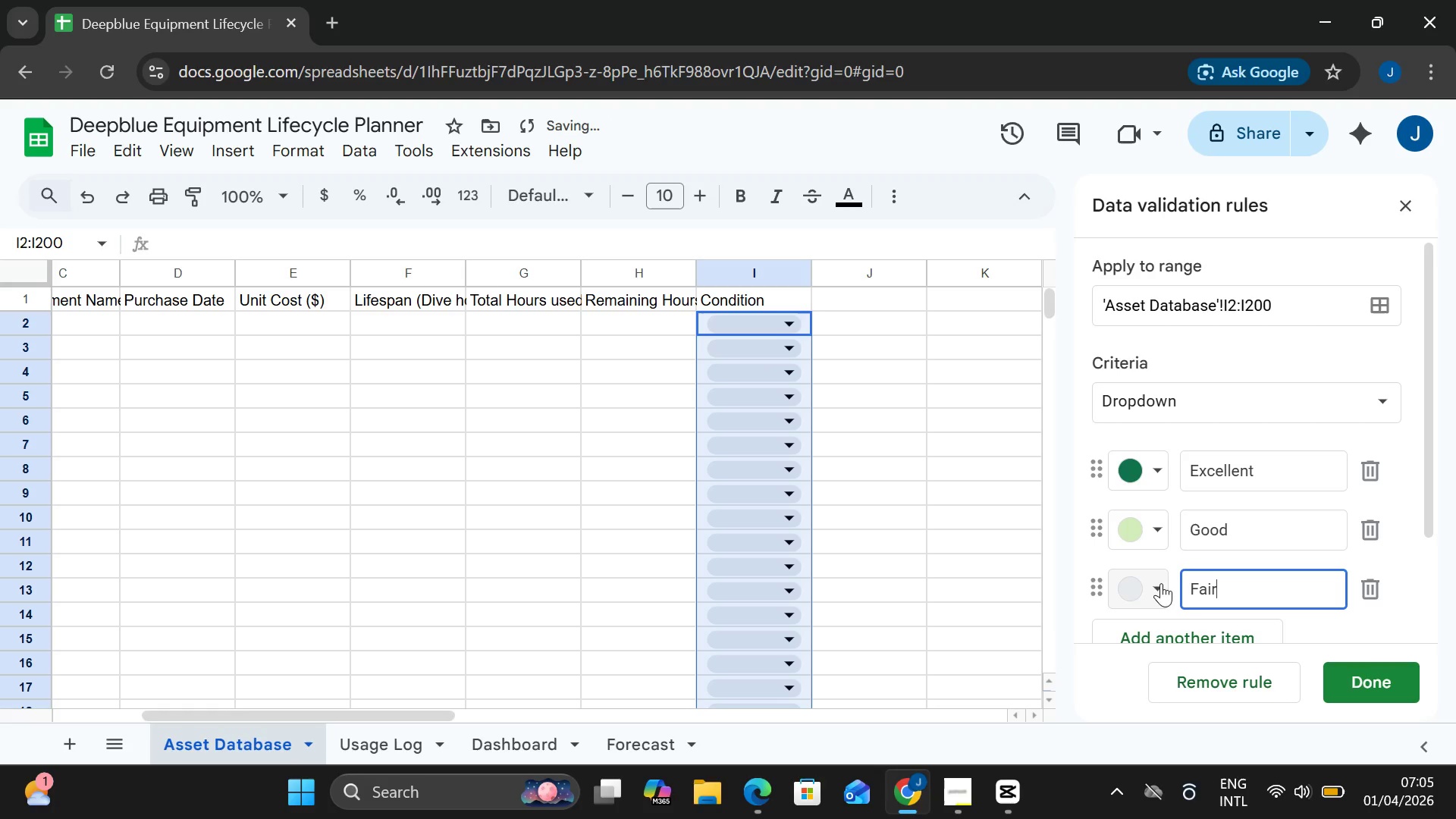 
left_click([1159, 585])
 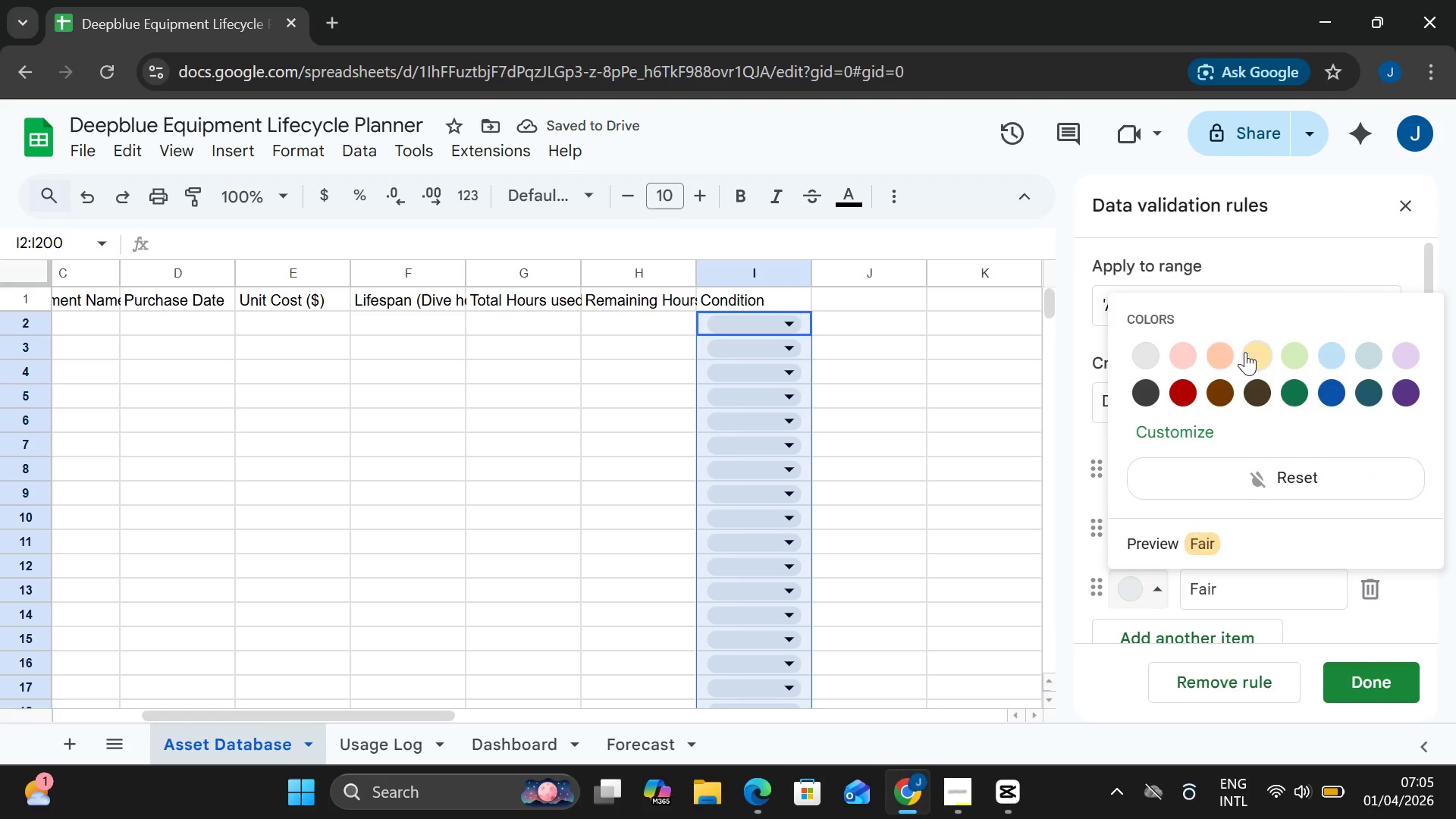 
left_click([1266, 349])
 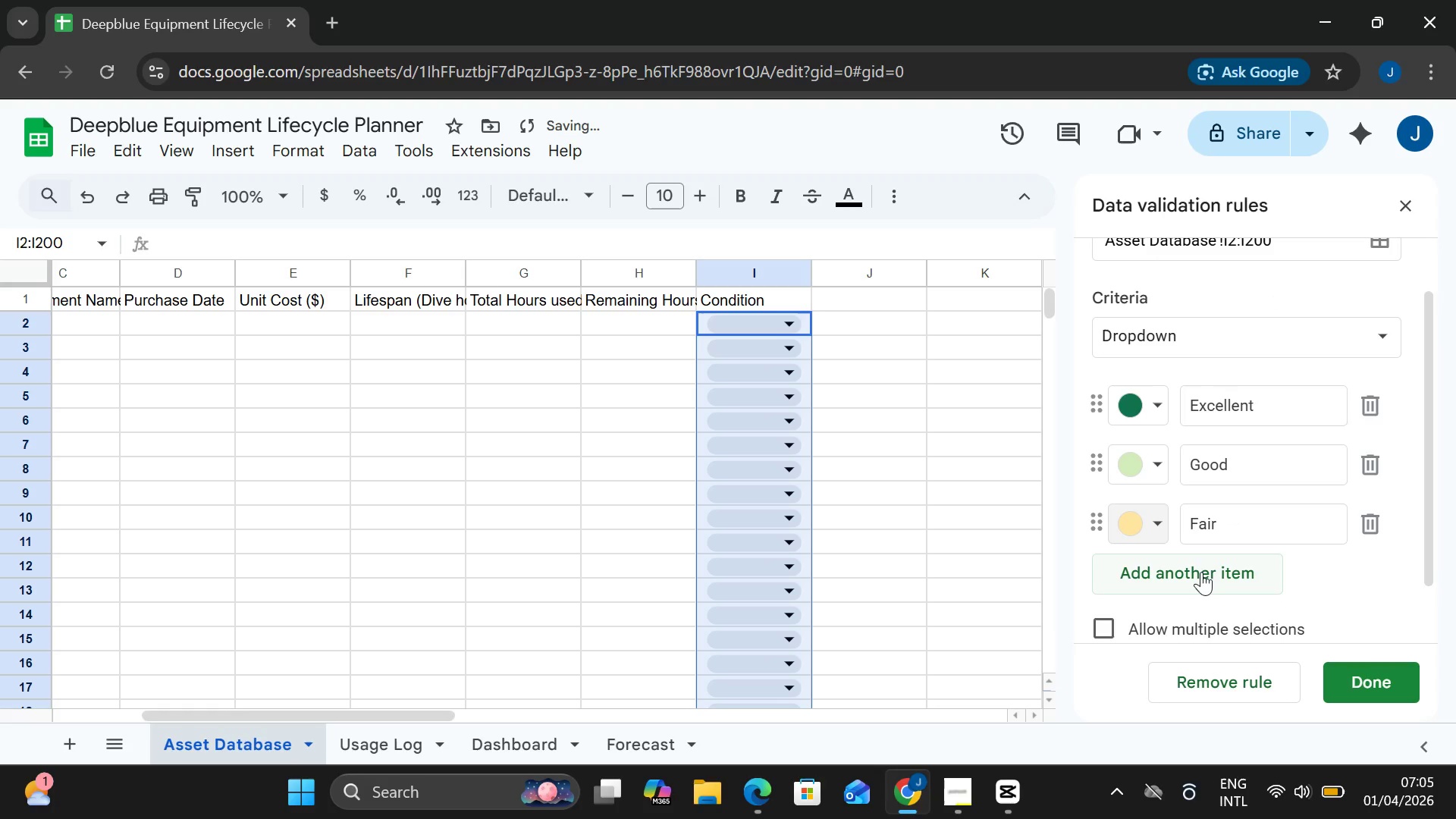 
left_click([1195, 586])
 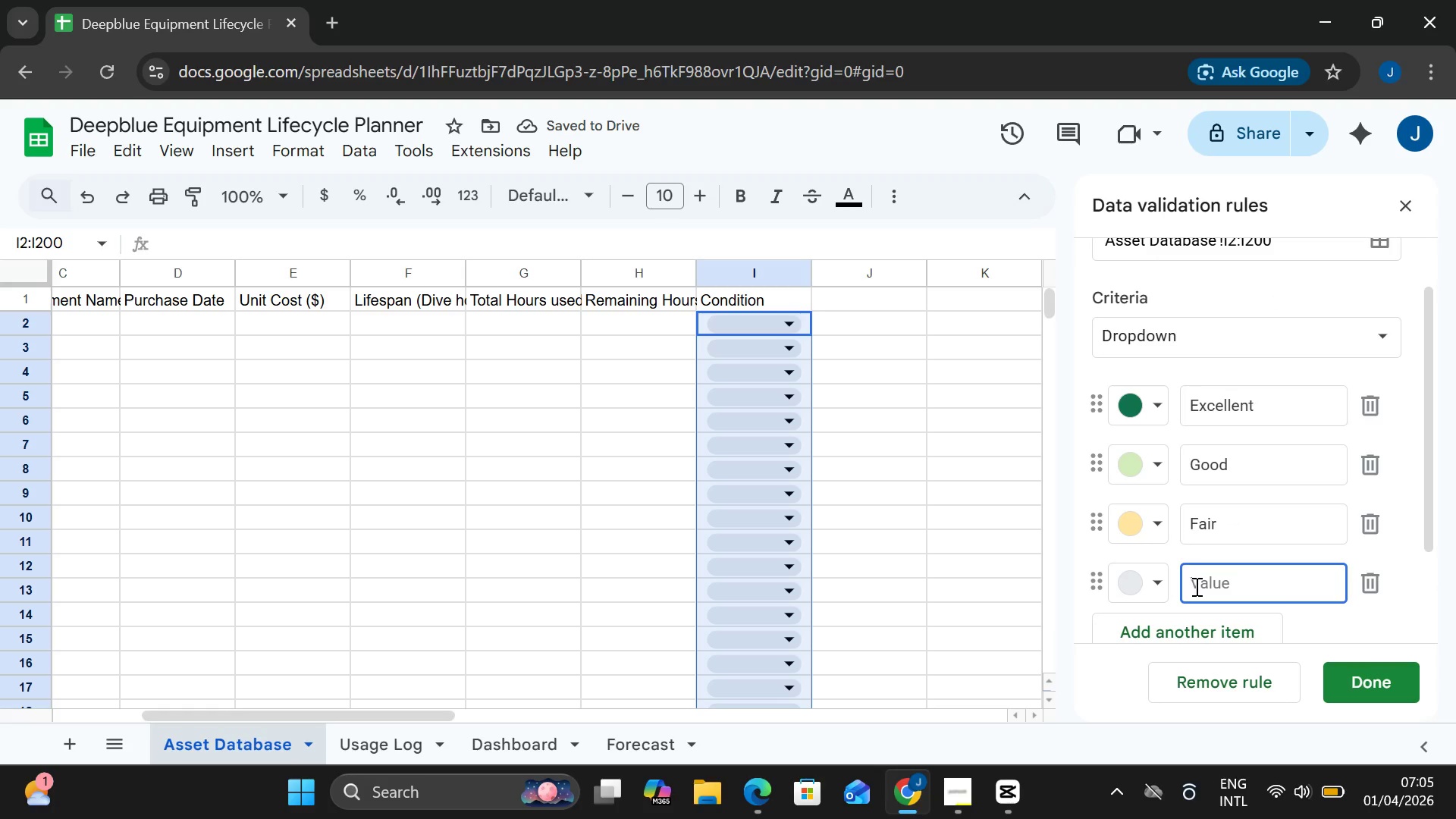 
type(Urgent Replacement)
 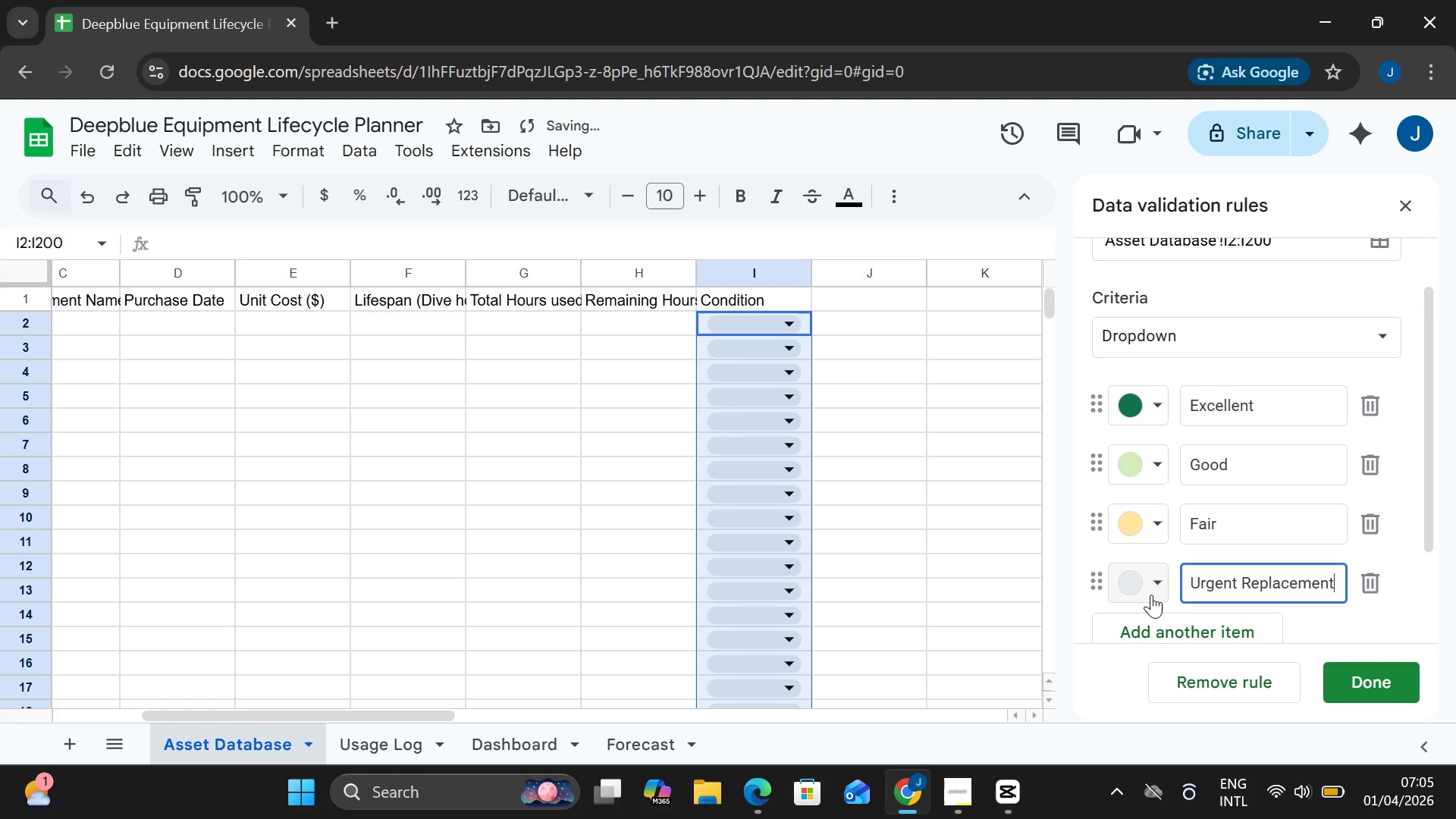 
left_click([1151, 591])
 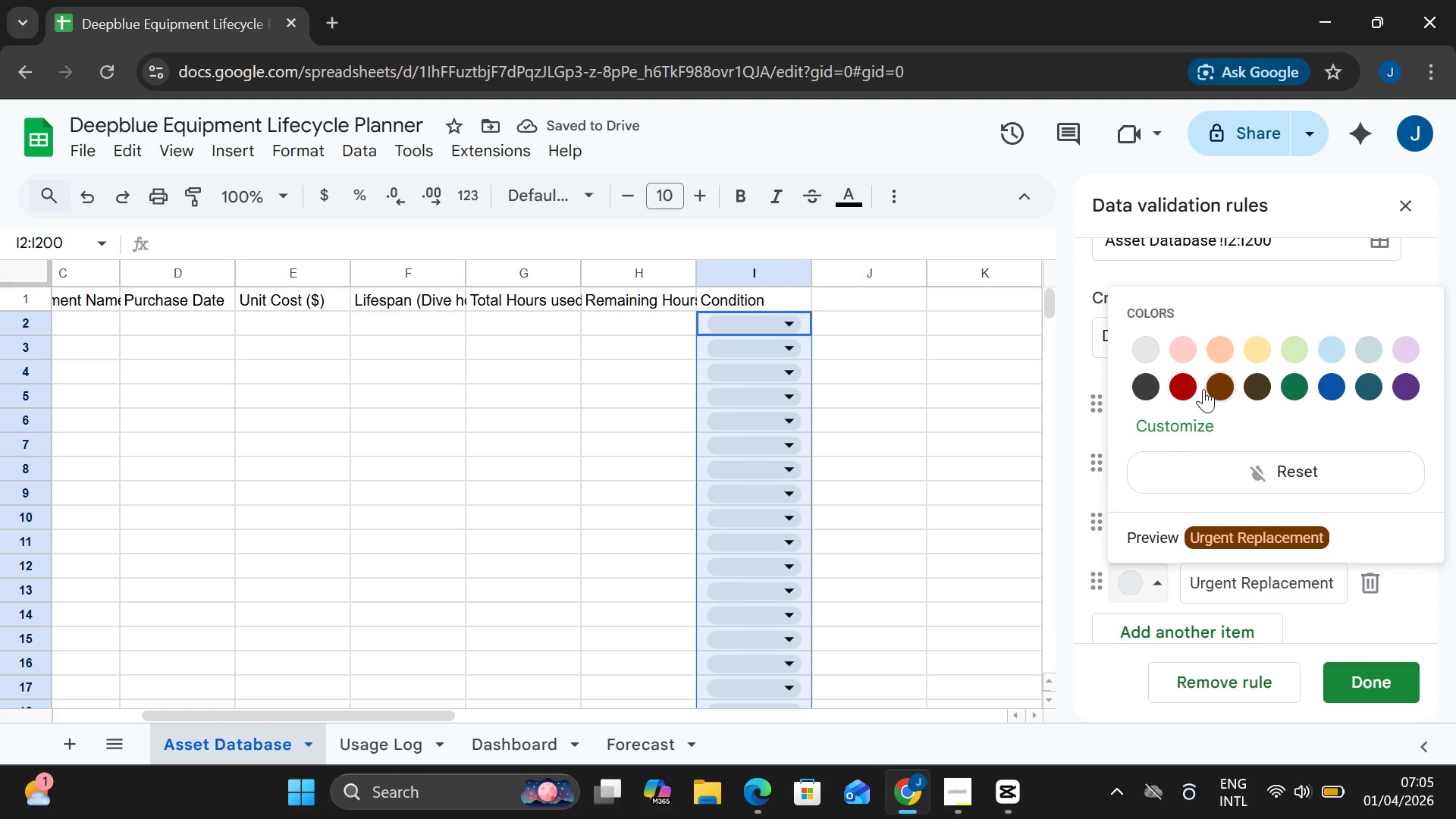 
left_click([1188, 383])
 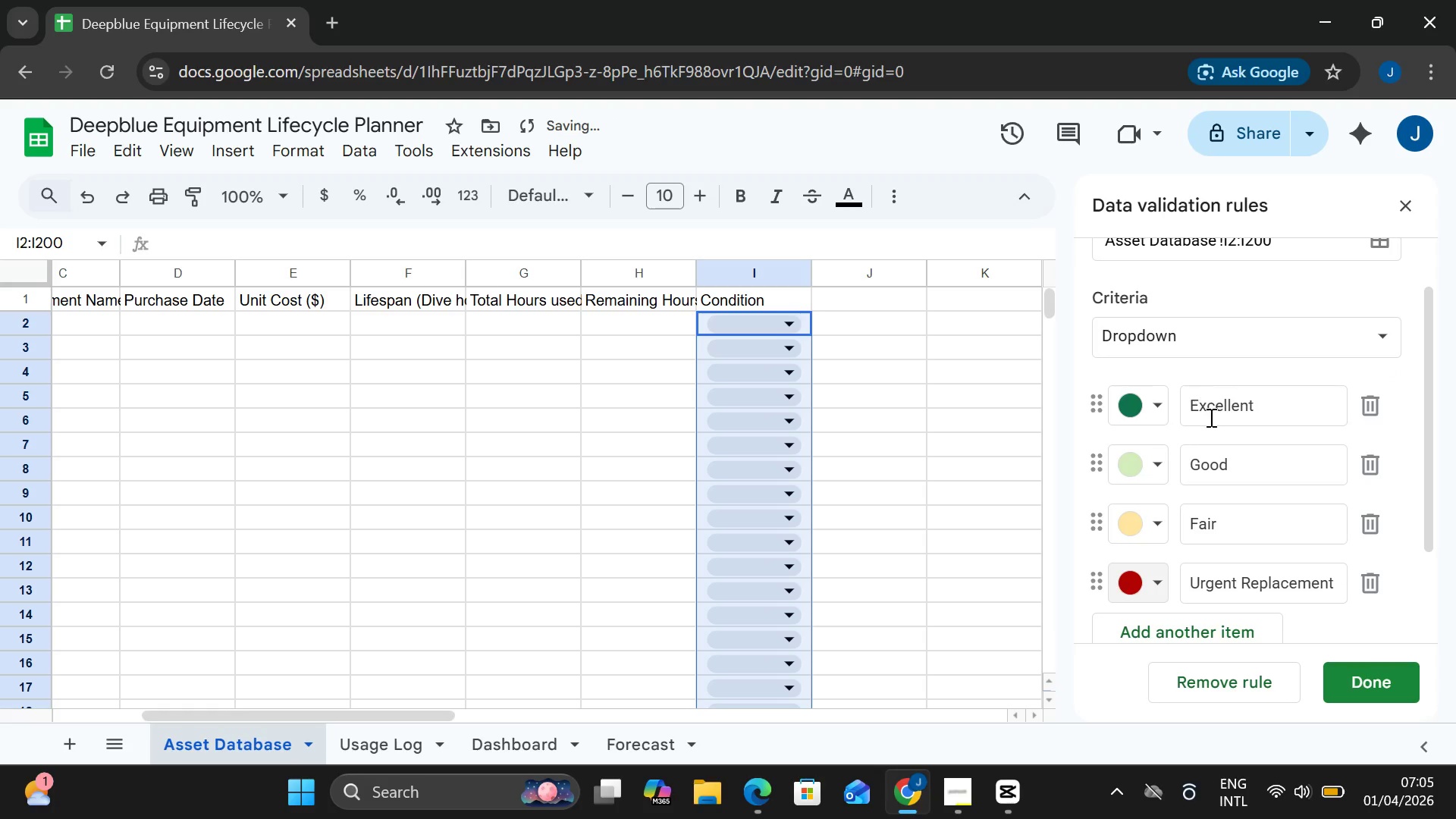 
mouse_move([1263, 521])
 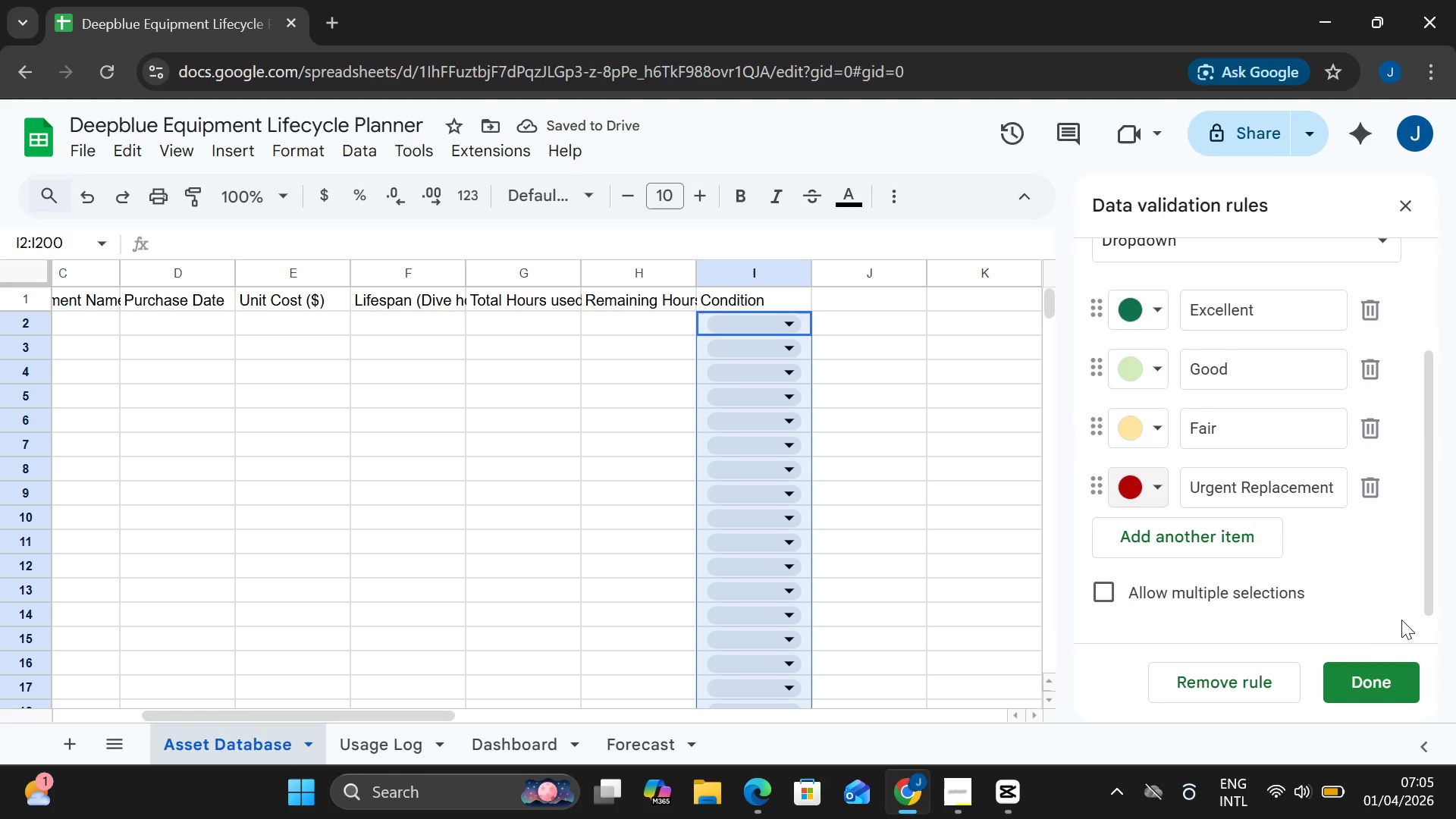 
left_click([1367, 677])
 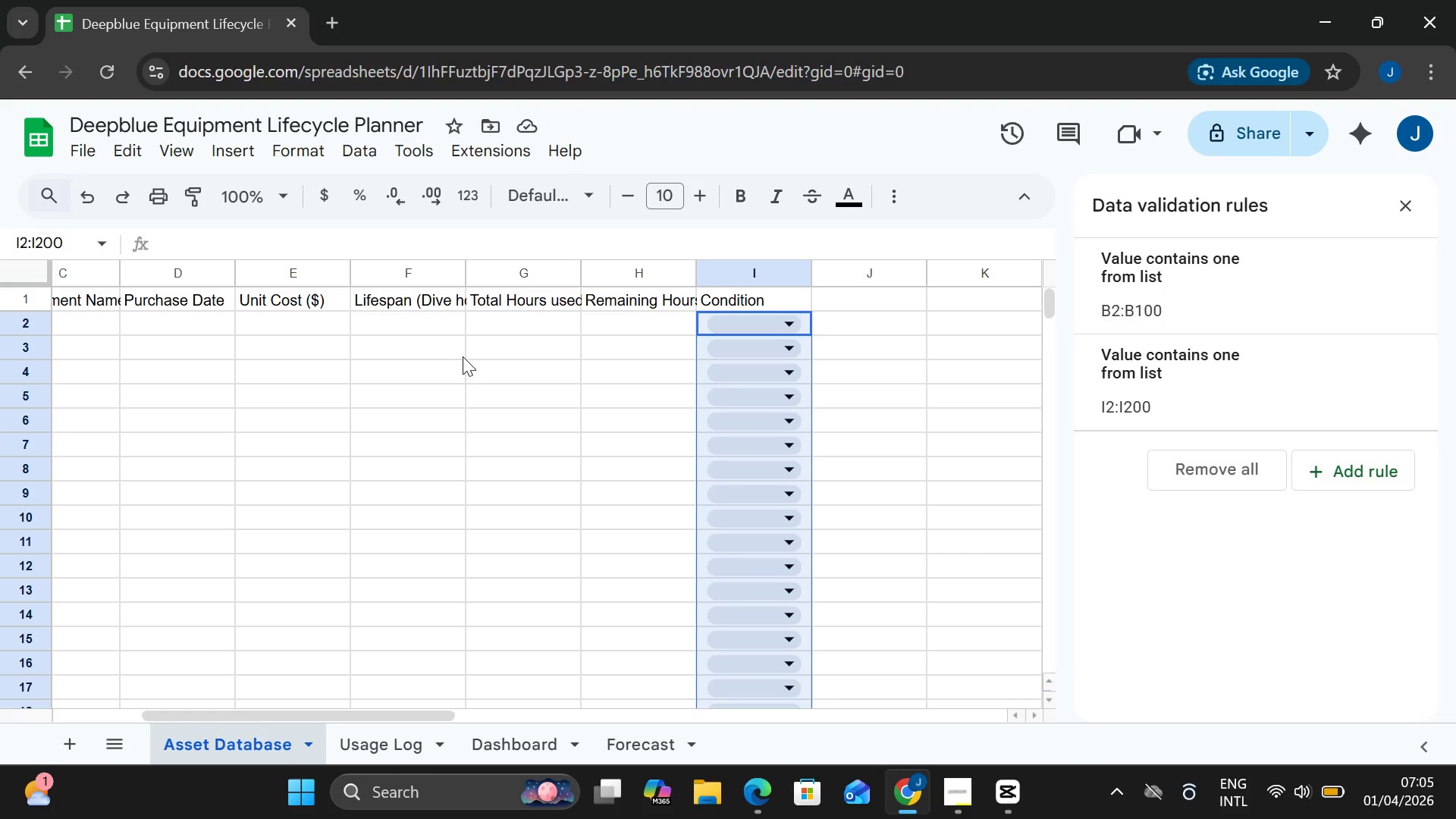 
wait(15.89)
 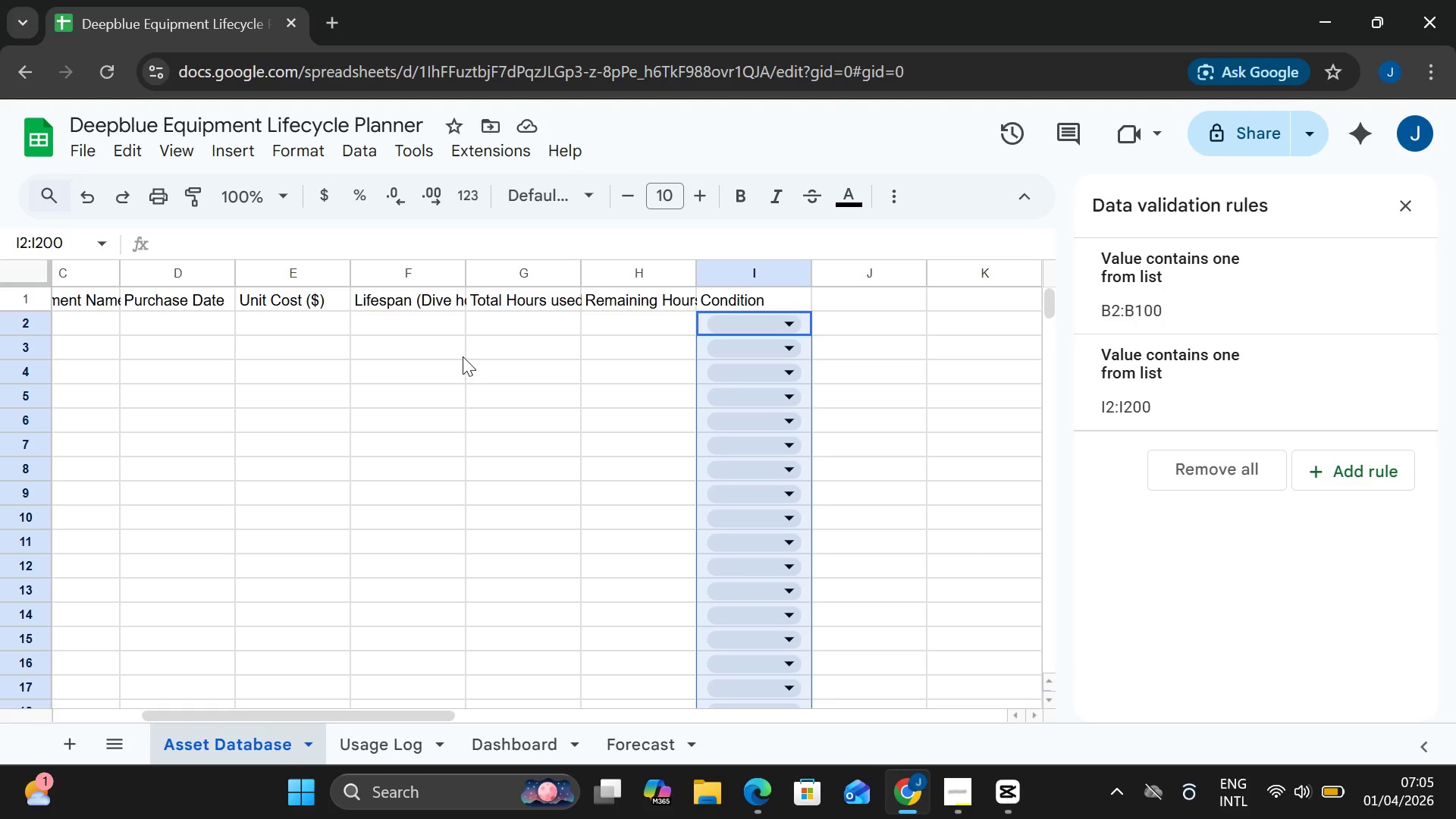 
double_click([623, 331])
 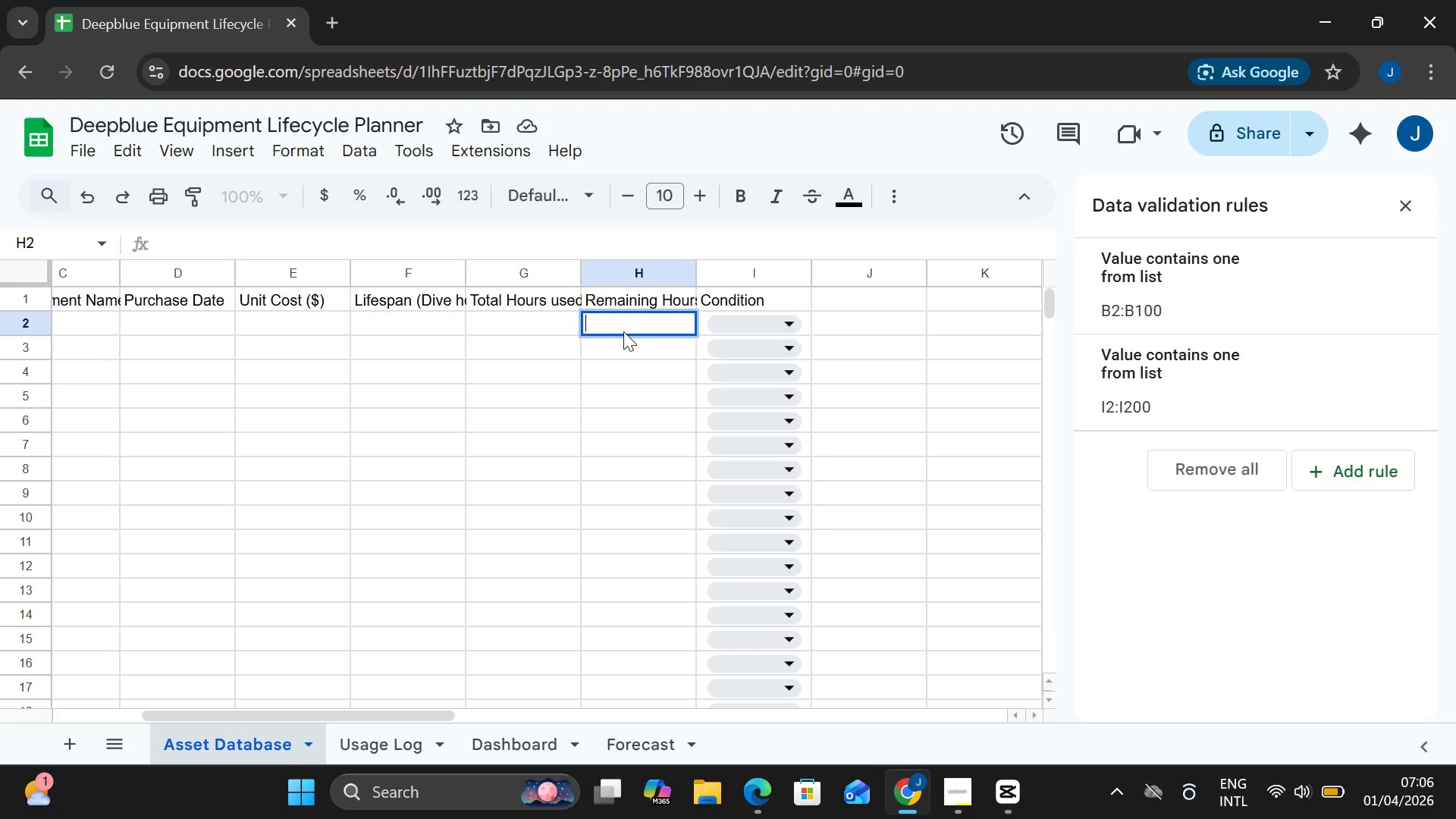 
type(=F2-G2)
 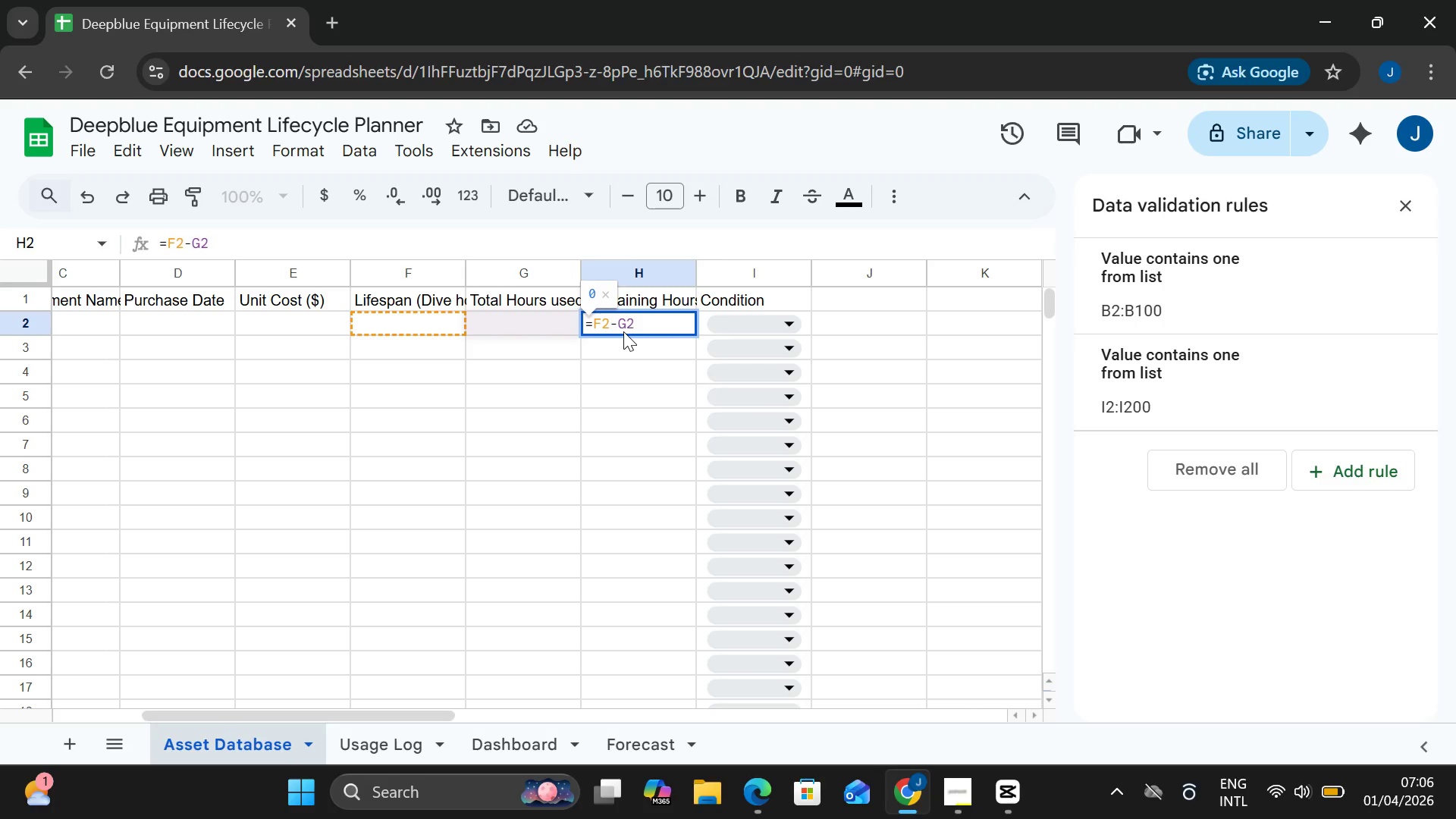 
key(Enter)
 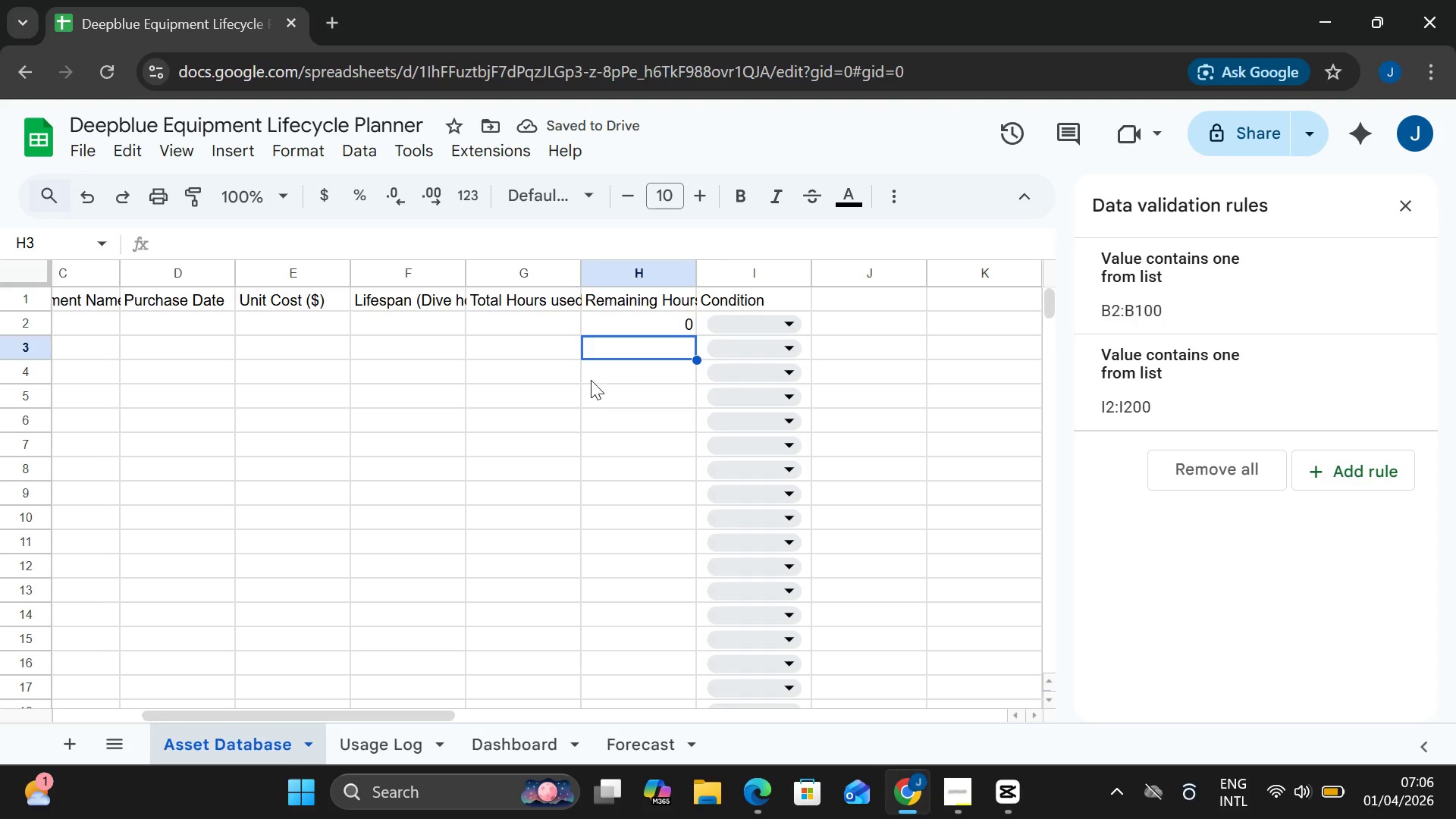 
left_click([662, 328])
 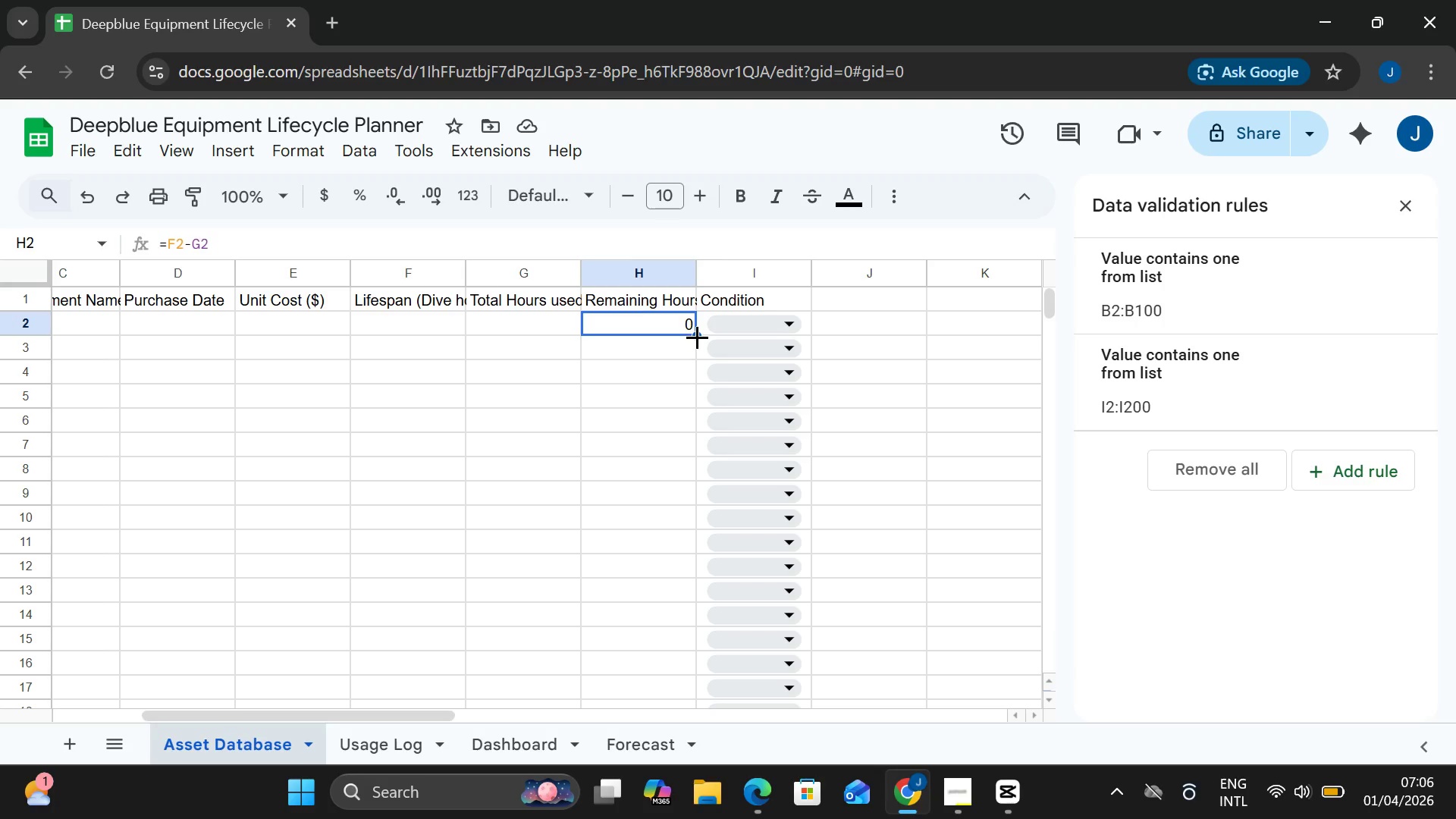 
left_click_drag(start_coordinate=[697, 336], to_coordinate=[689, 522])
 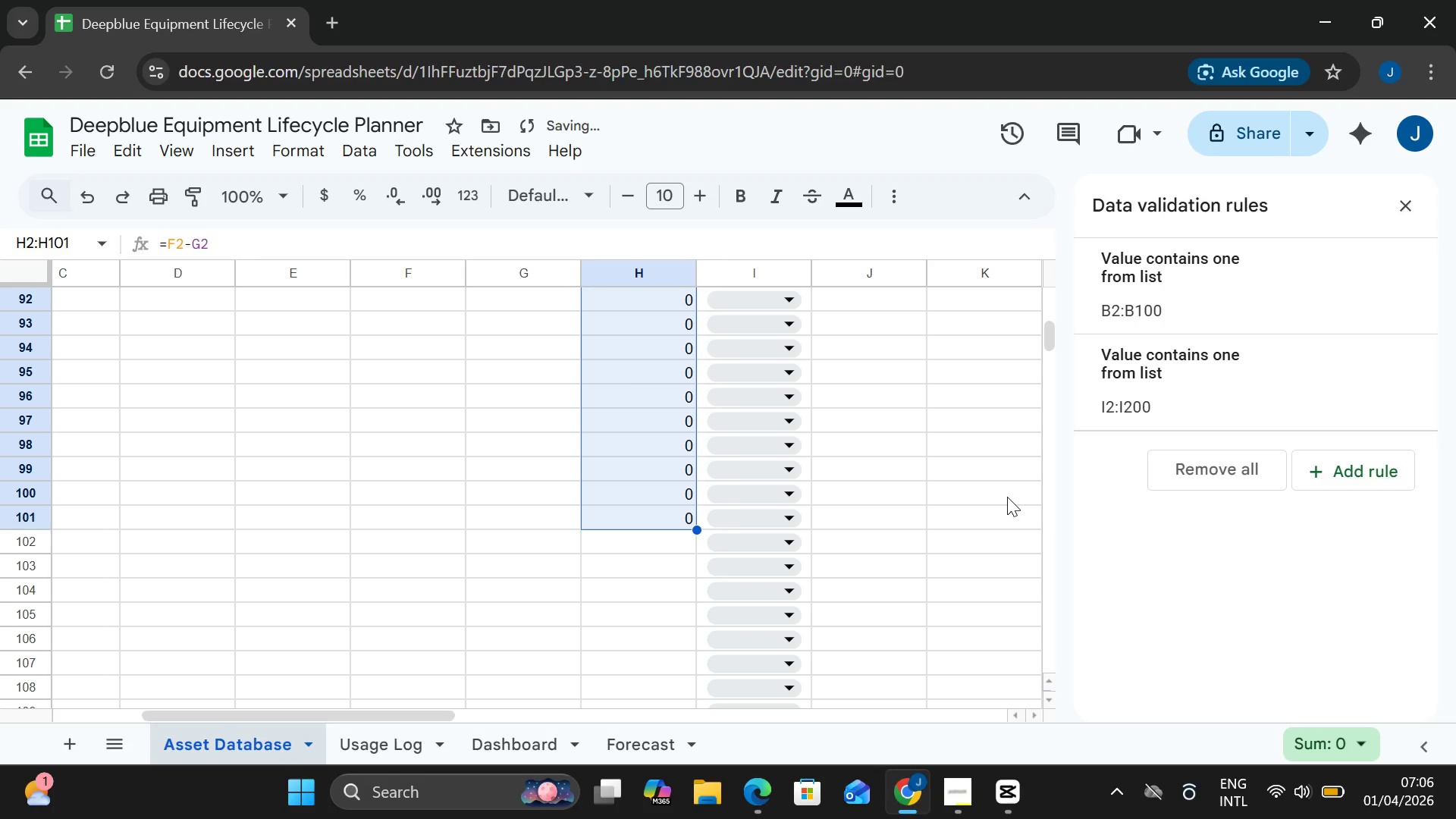 
left_click([1007, 497])
 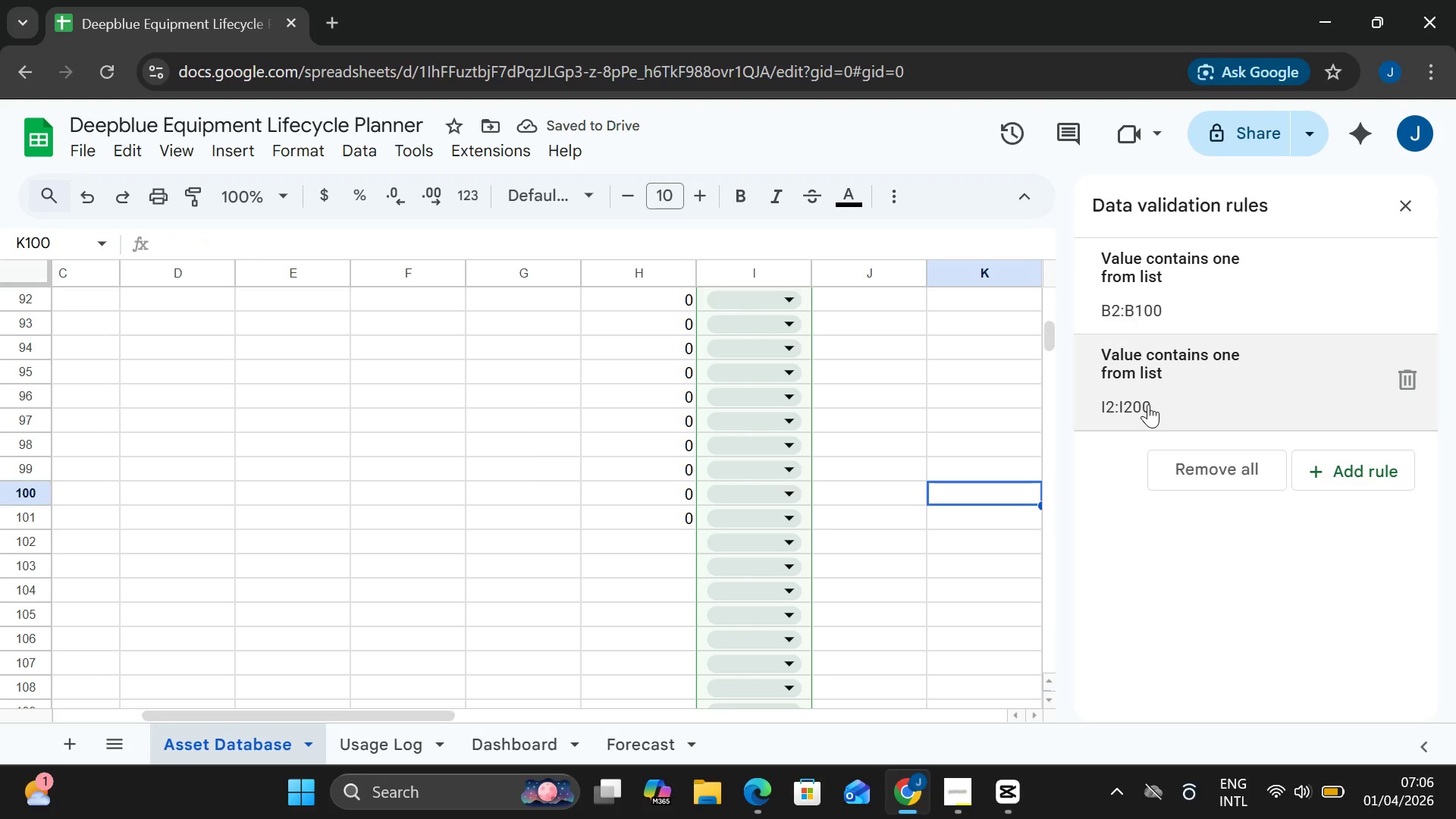 
double_click([1148, 404])
 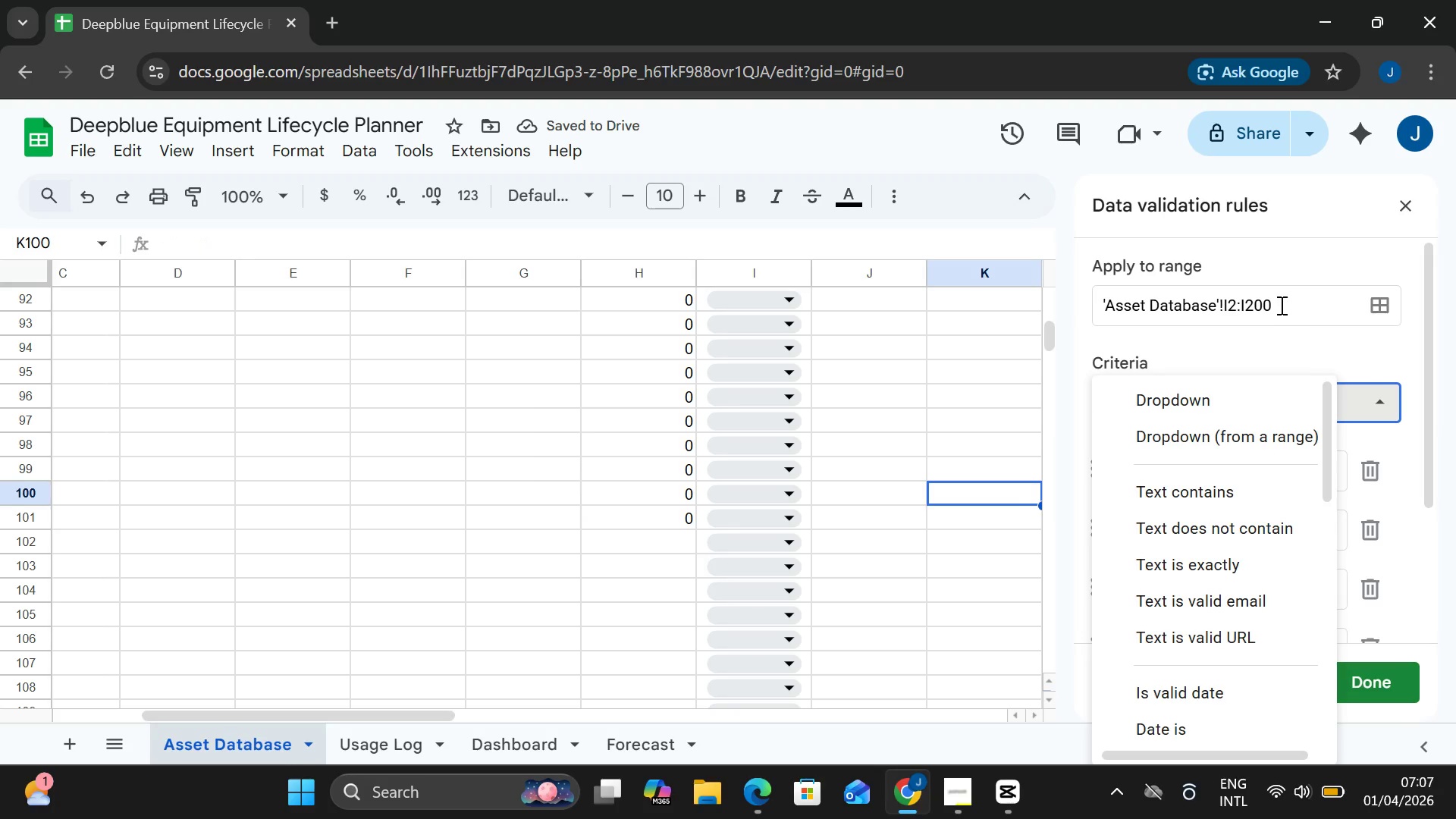 
left_click([1280, 303])
 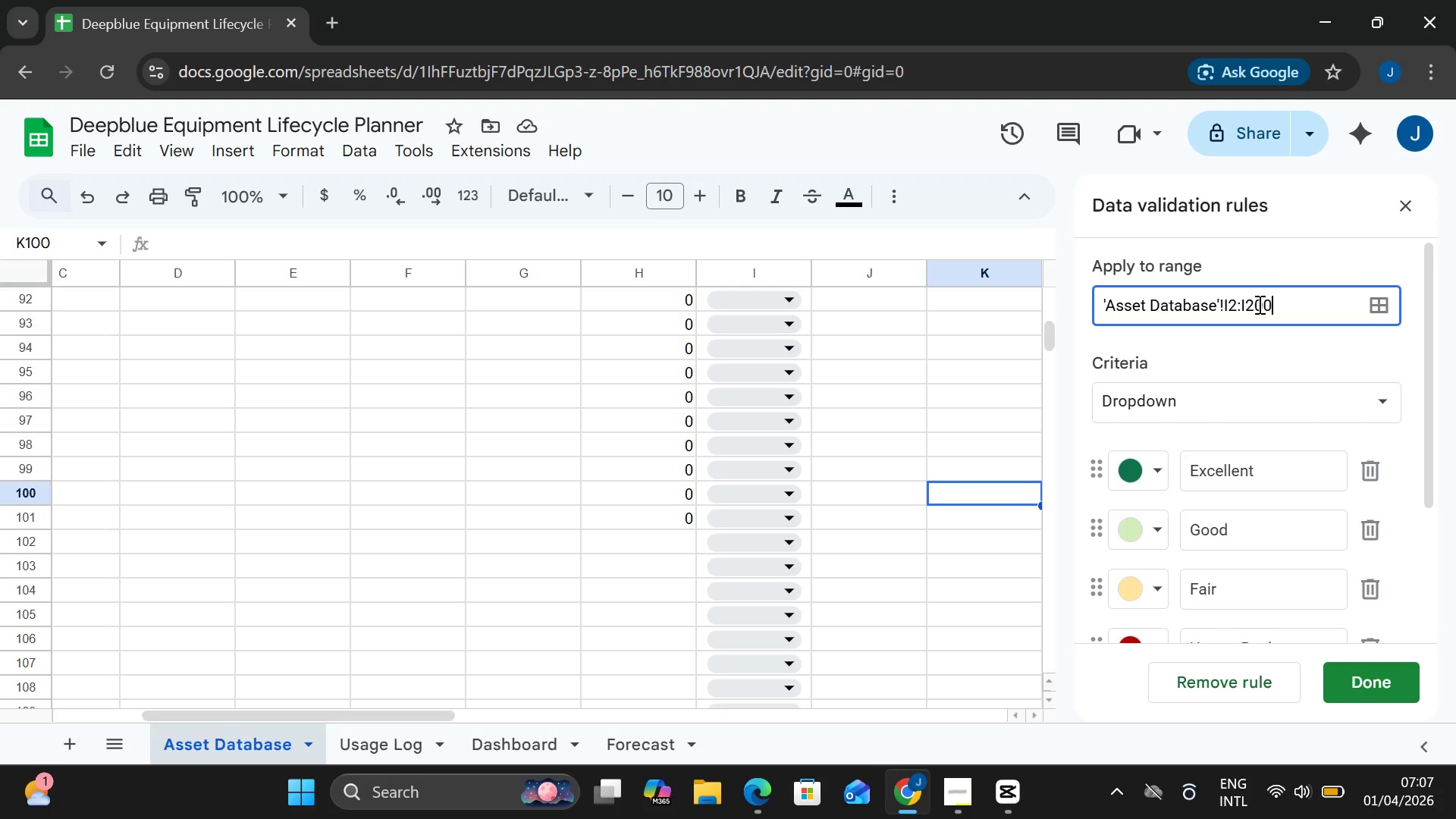 
left_click([1258, 304])
 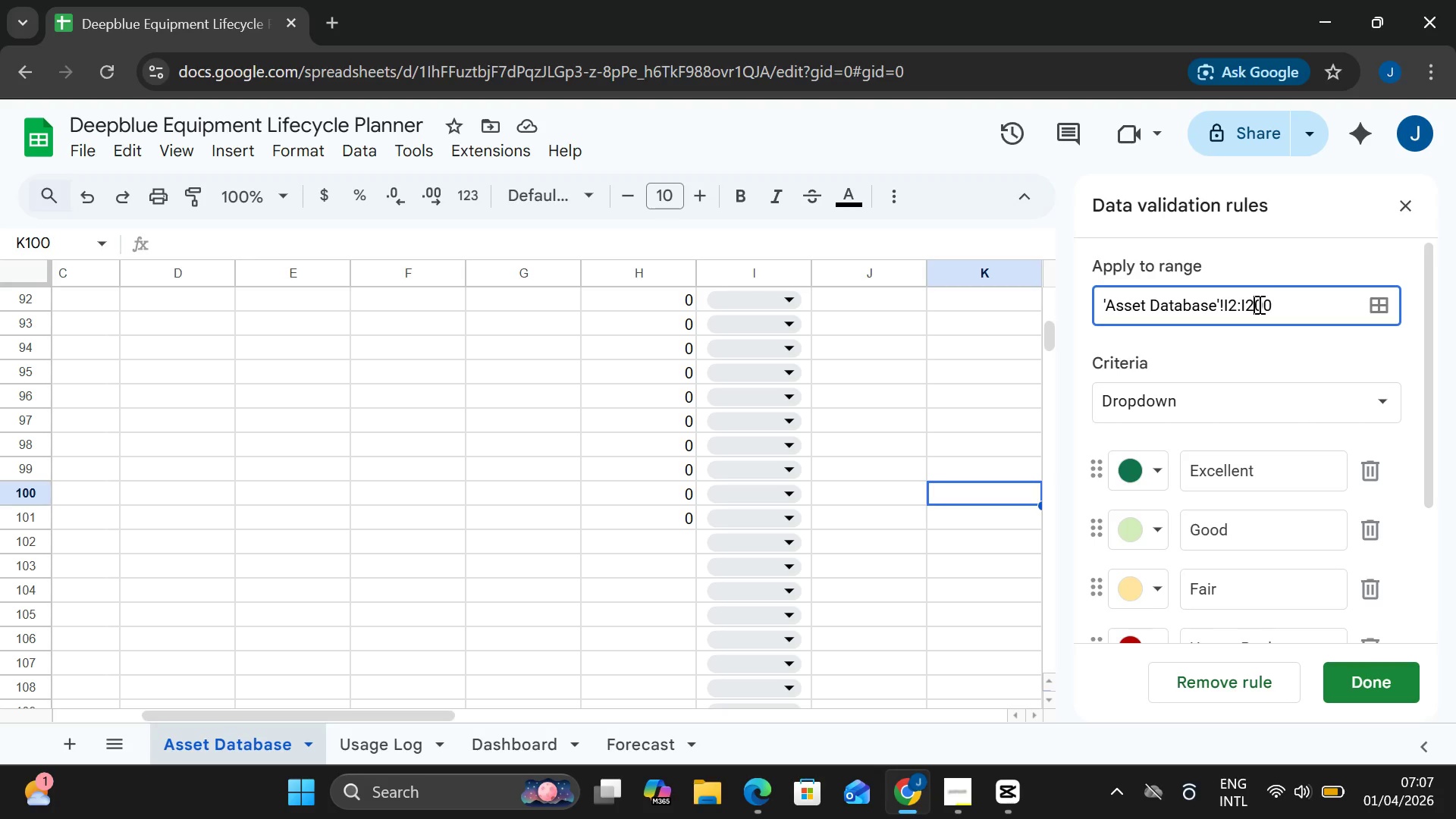 
key(Backspace)
 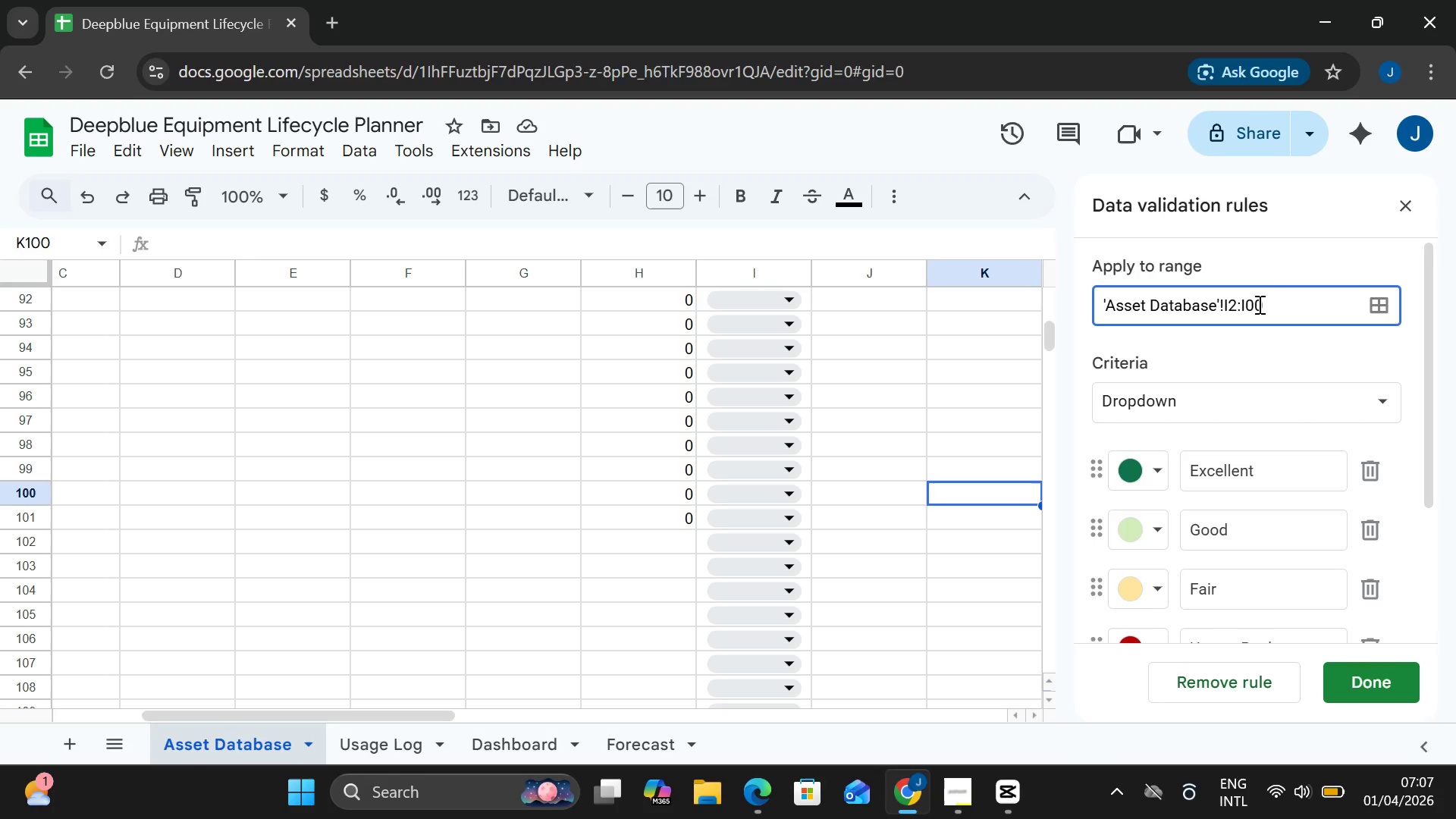 
key(1)
 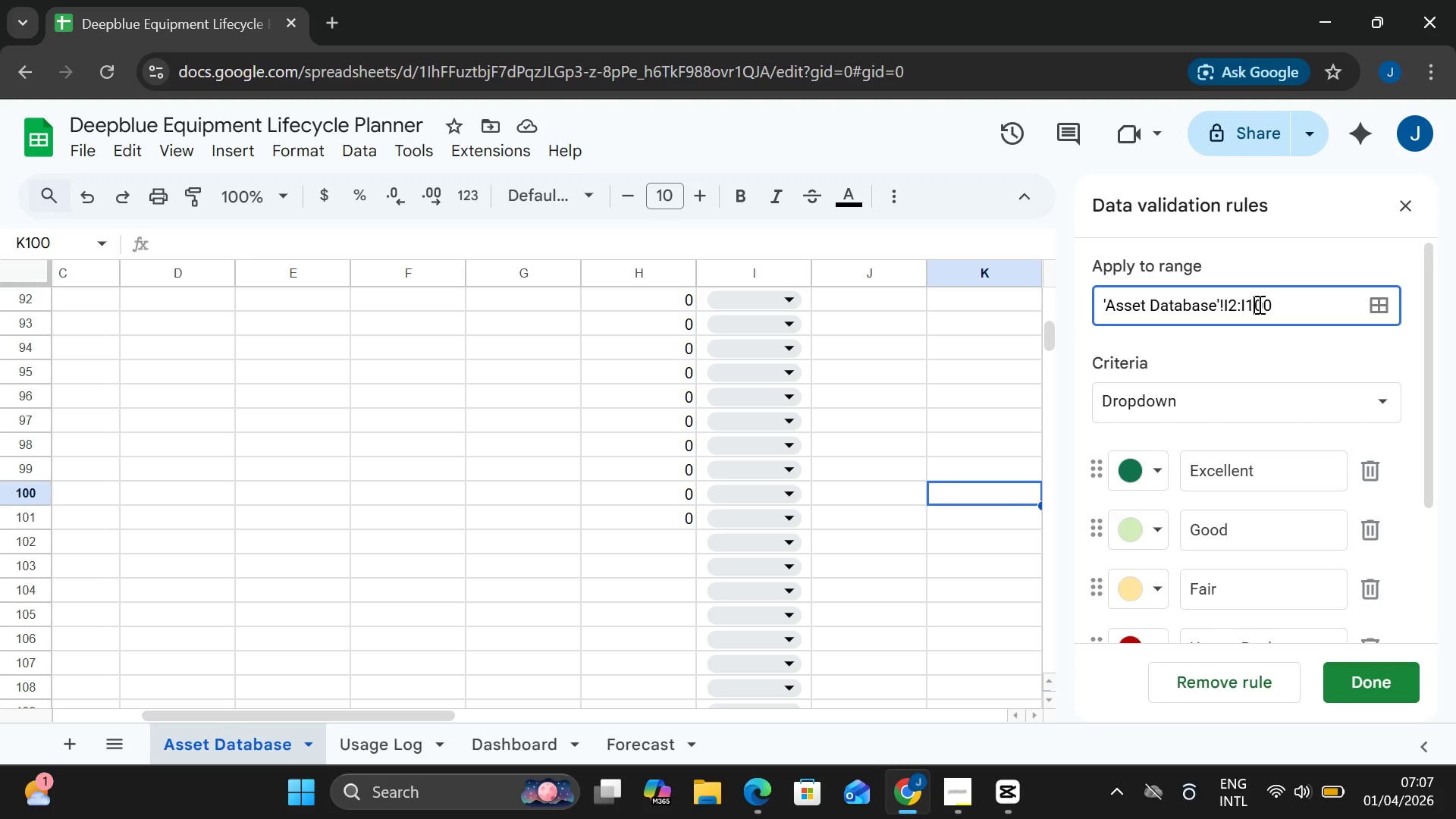 
key(Enter)
 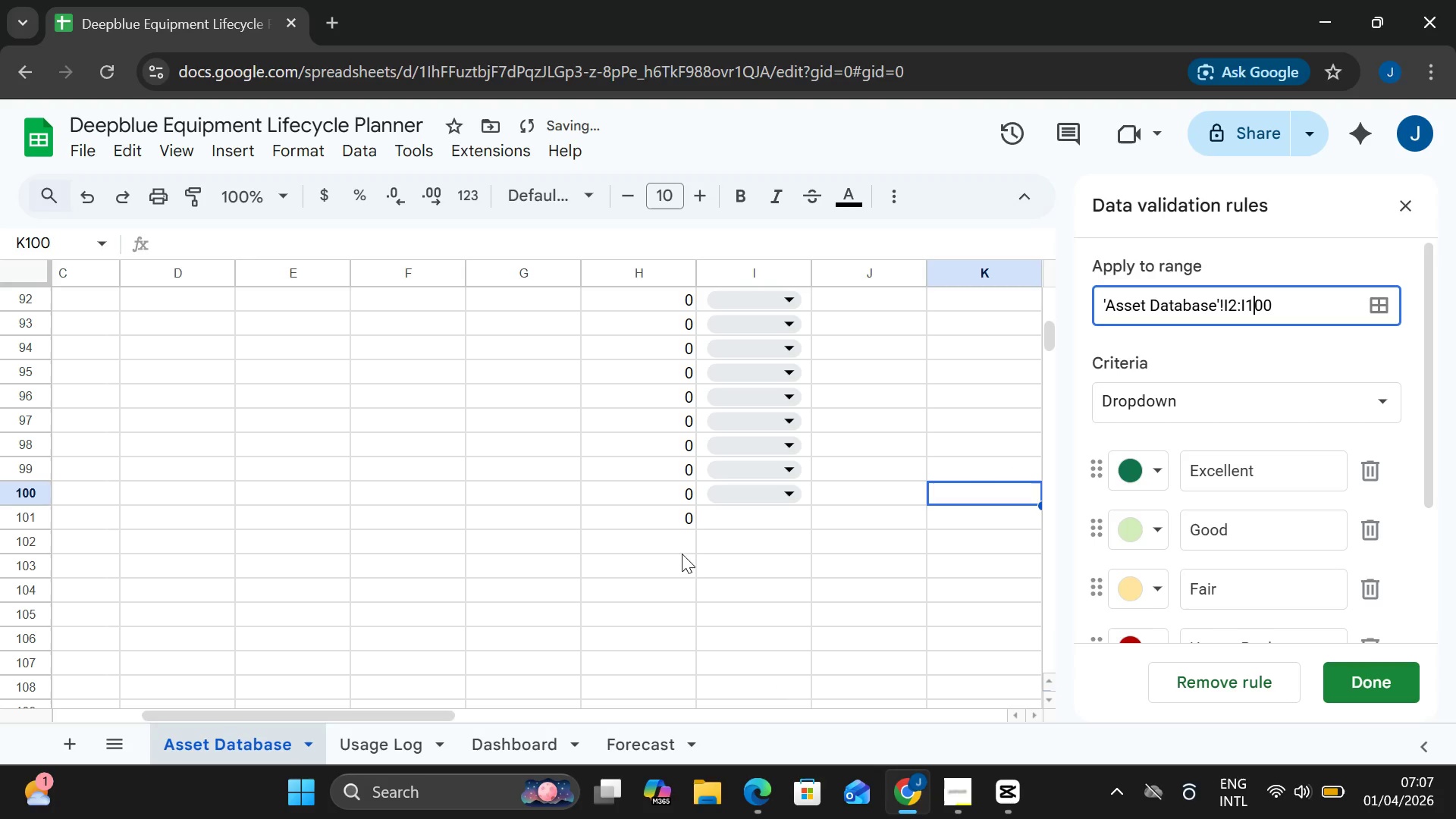 
left_click([672, 517])
 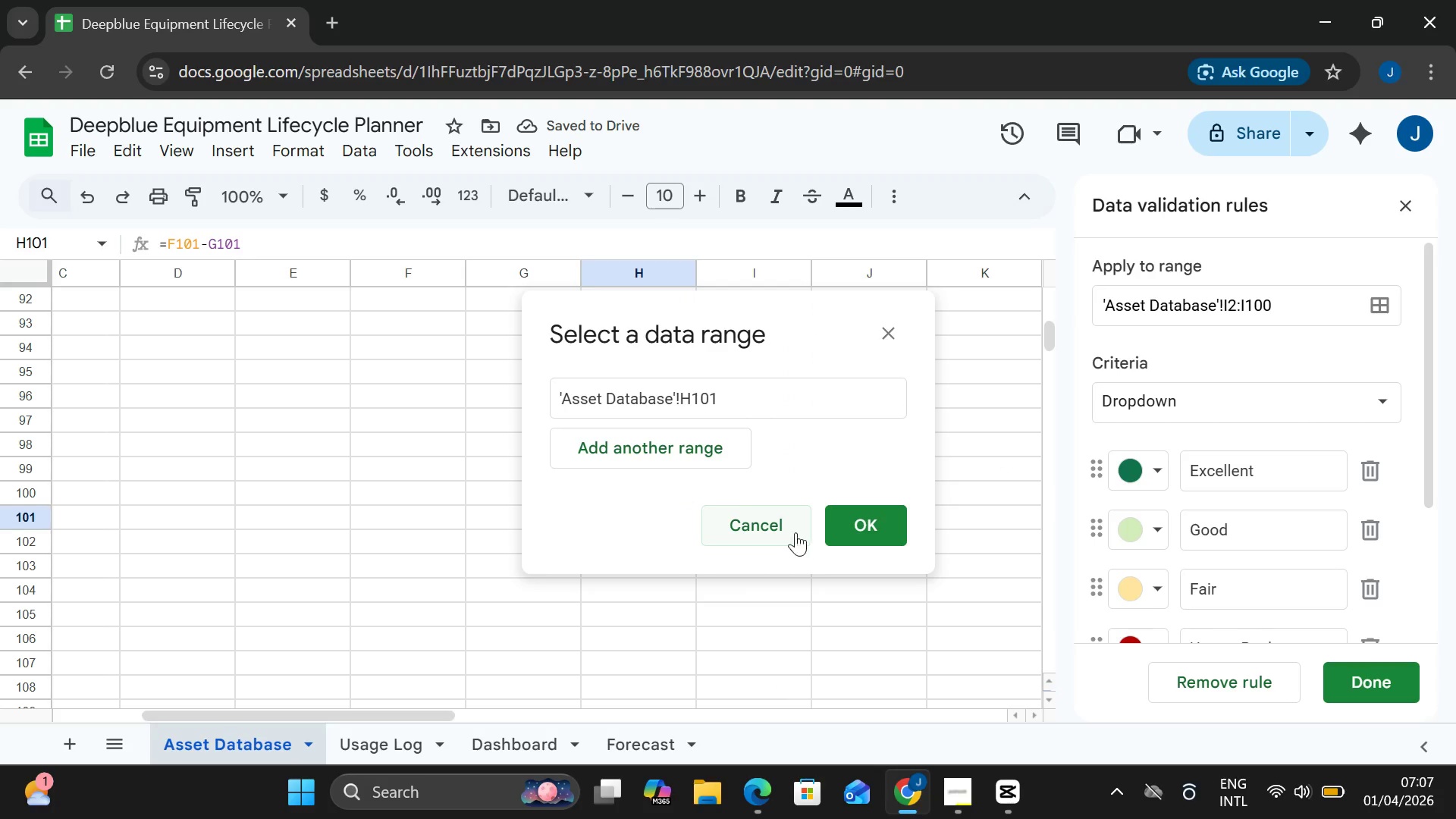 
left_click([788, 529])
 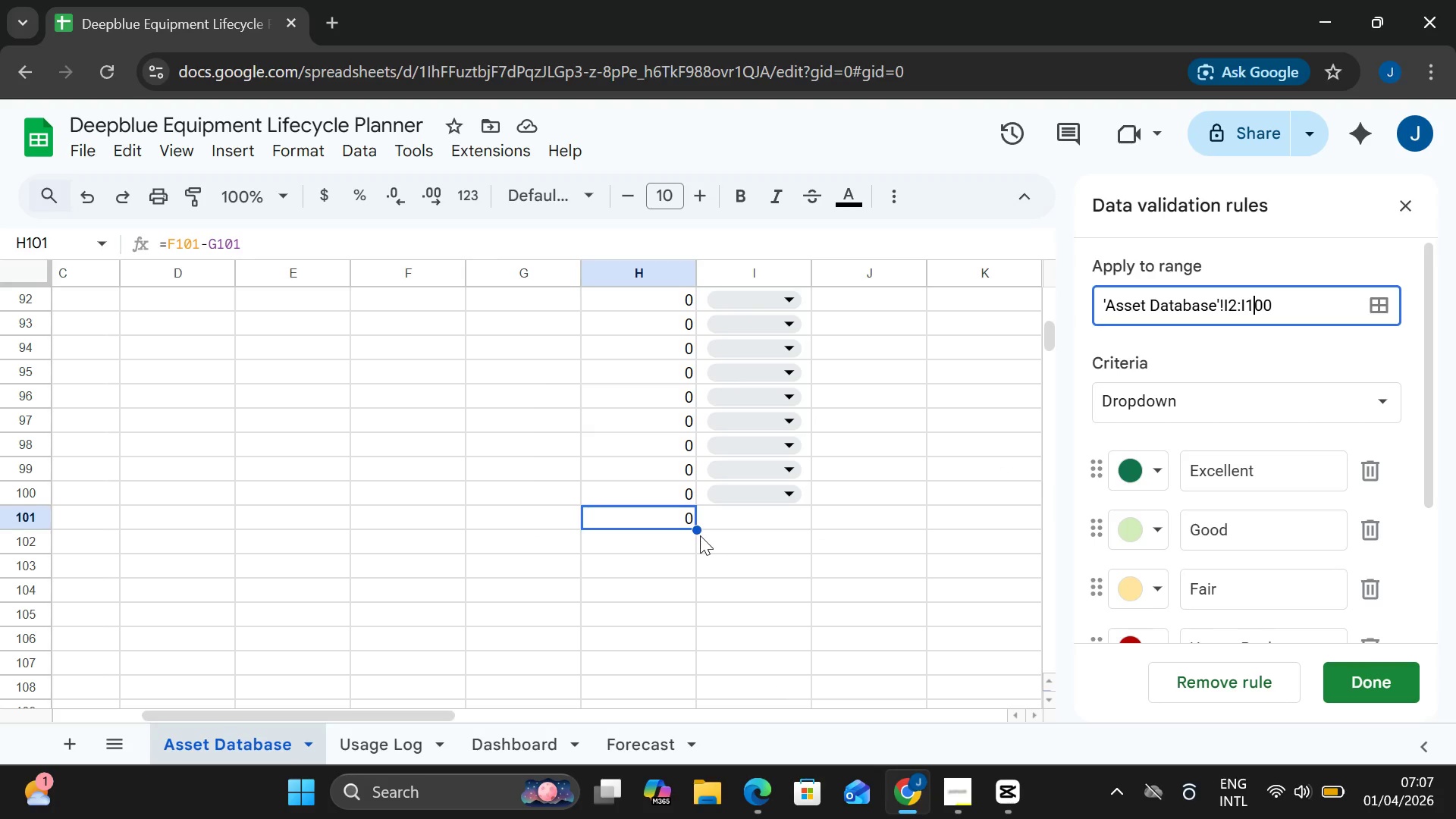 
left_click_drag(start_coordinate=[697, 531], to_coordinate=[695, 504])
 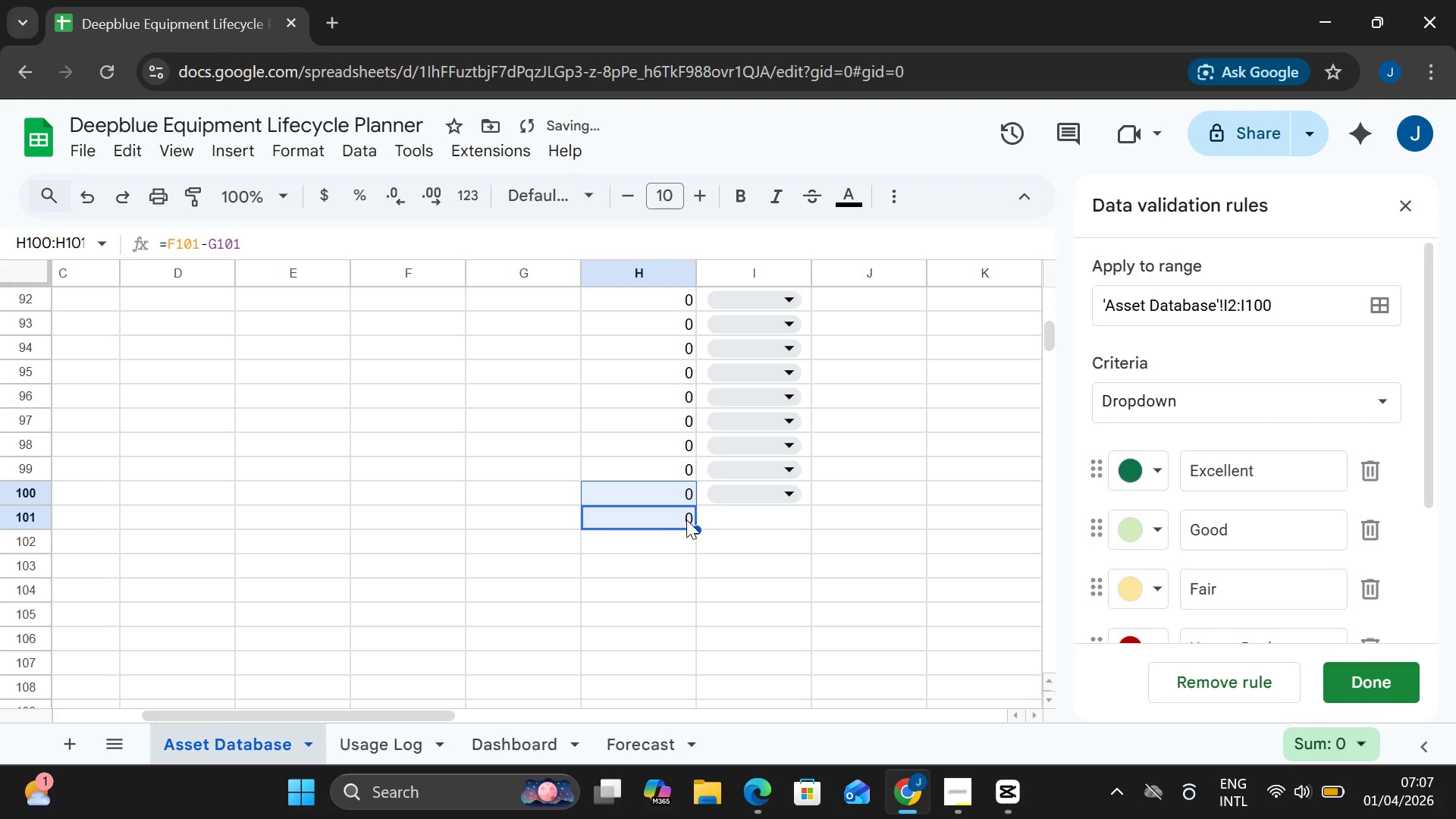 
left_click([686, 519])
 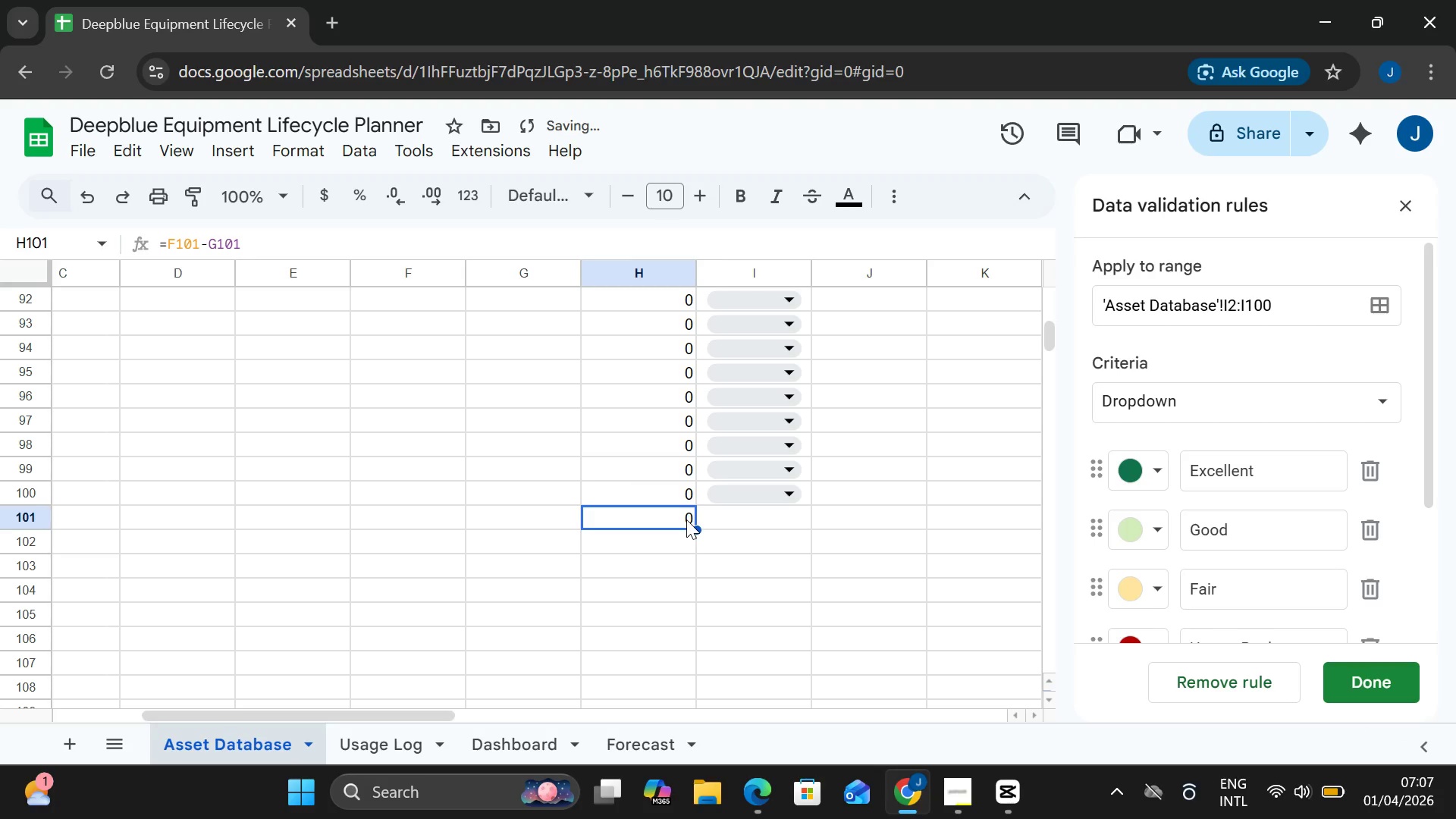 
key(Backspace)
 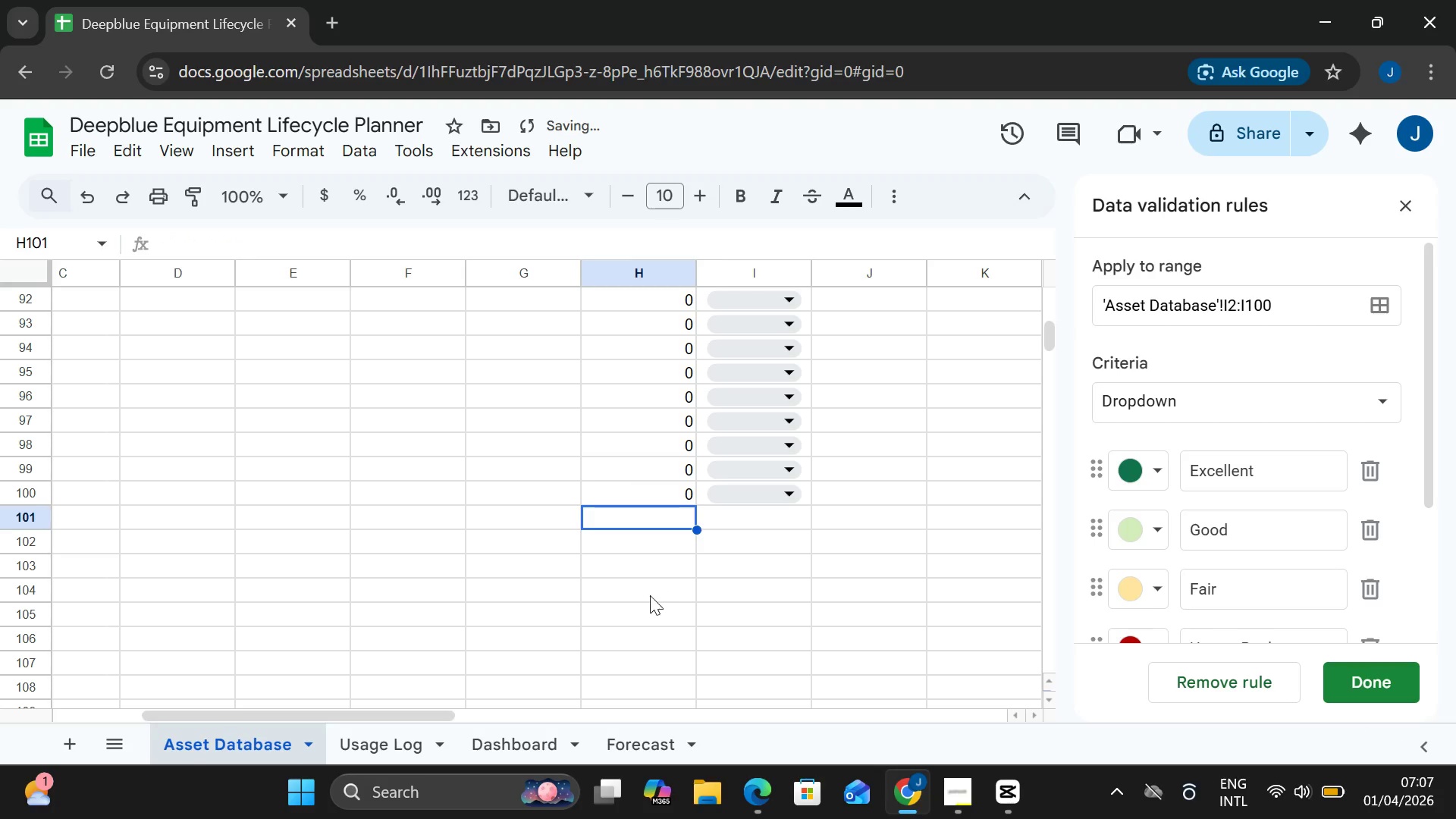 
left_click([650, 595])
 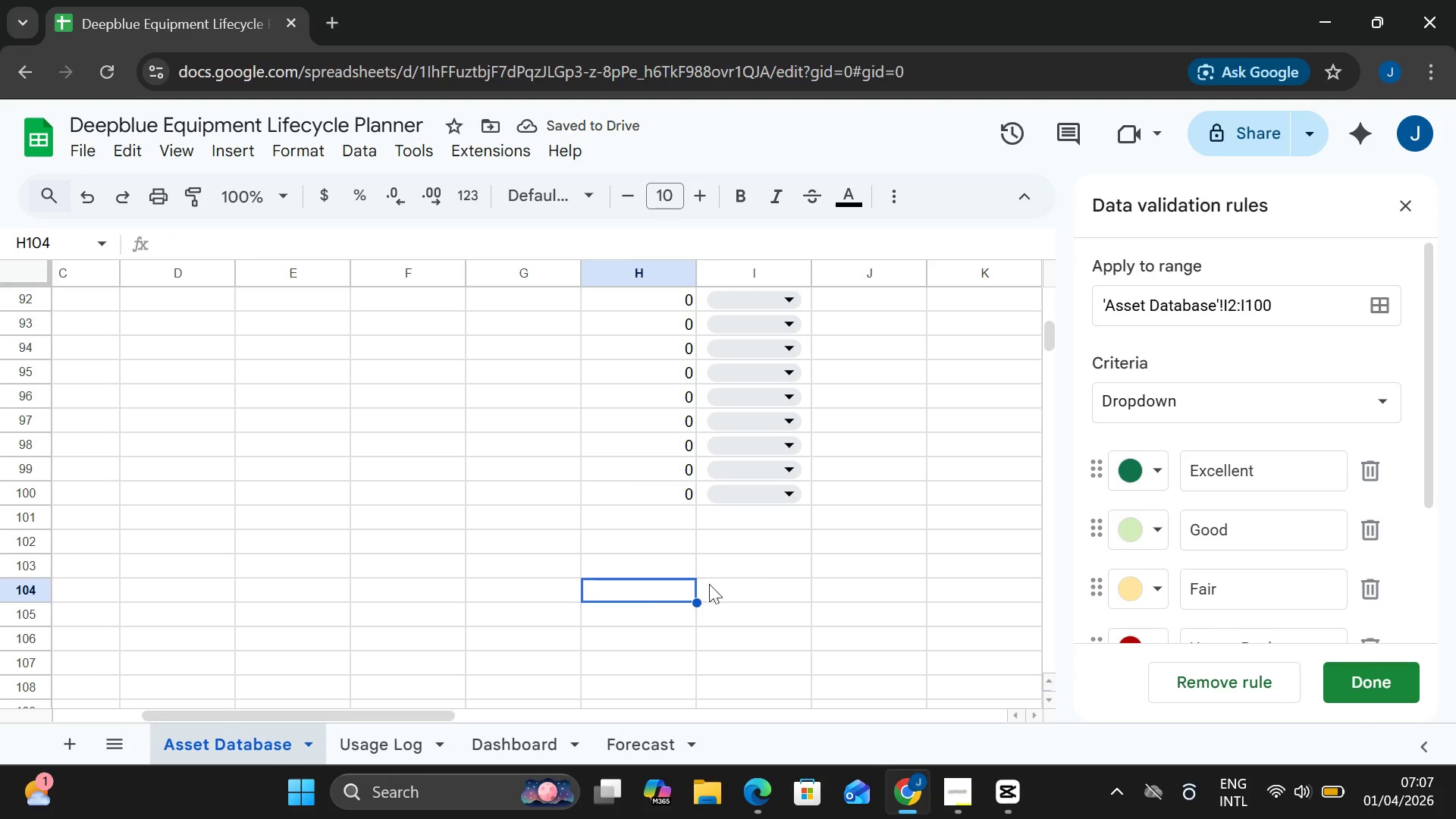 
mouse_move([738, 563])
 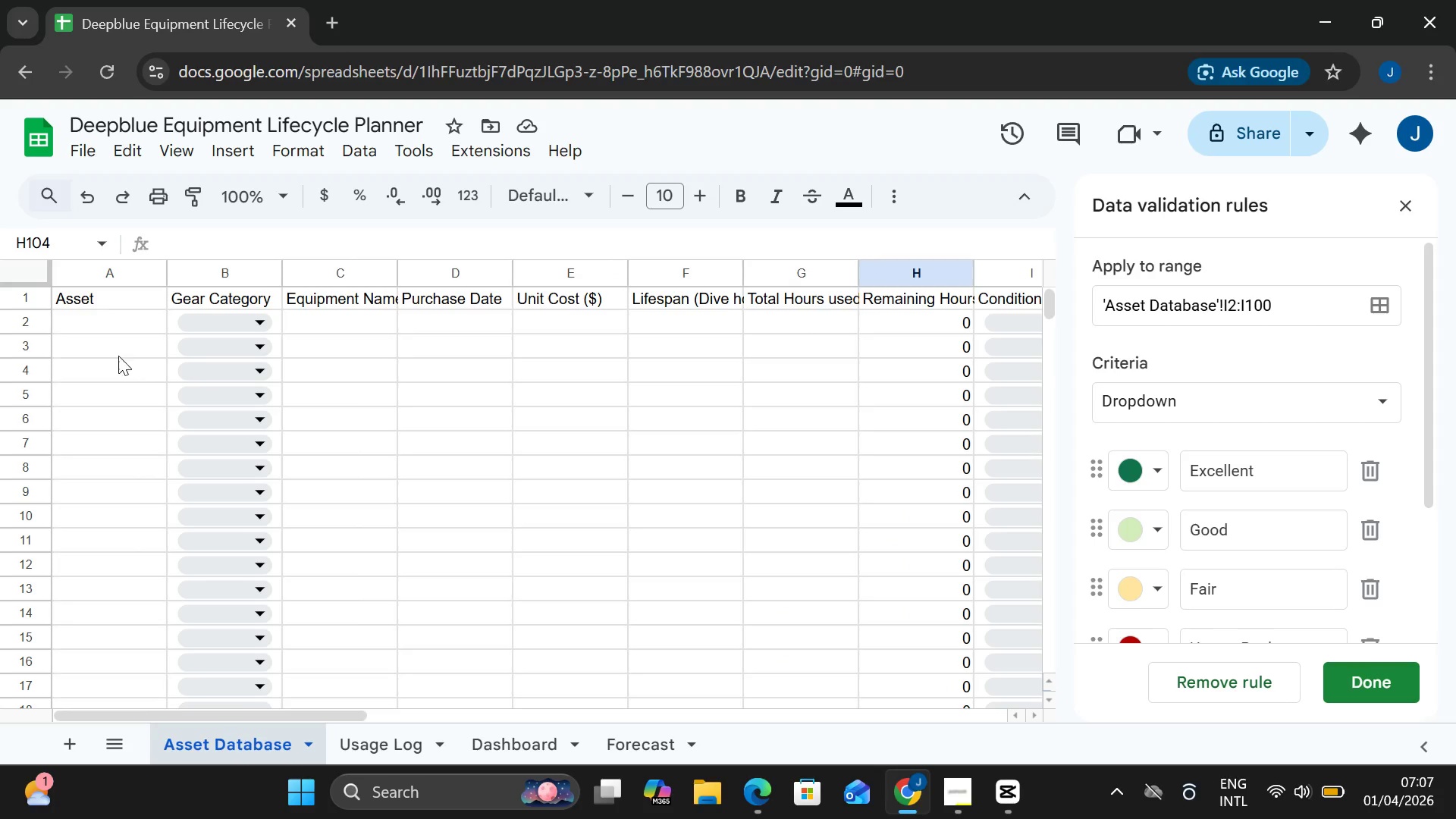 
wait(19.25)
 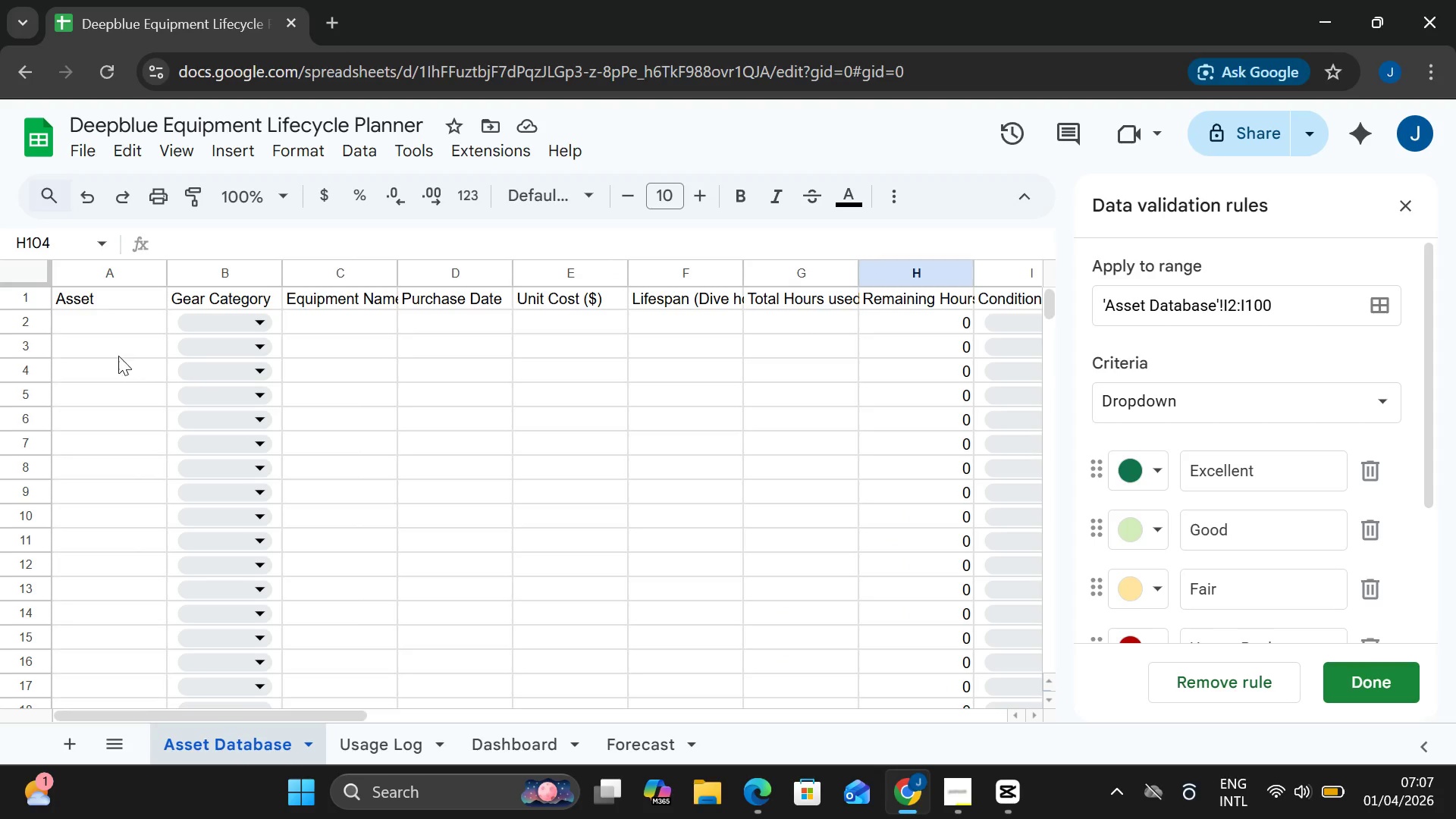 
left_click([129, 303])
 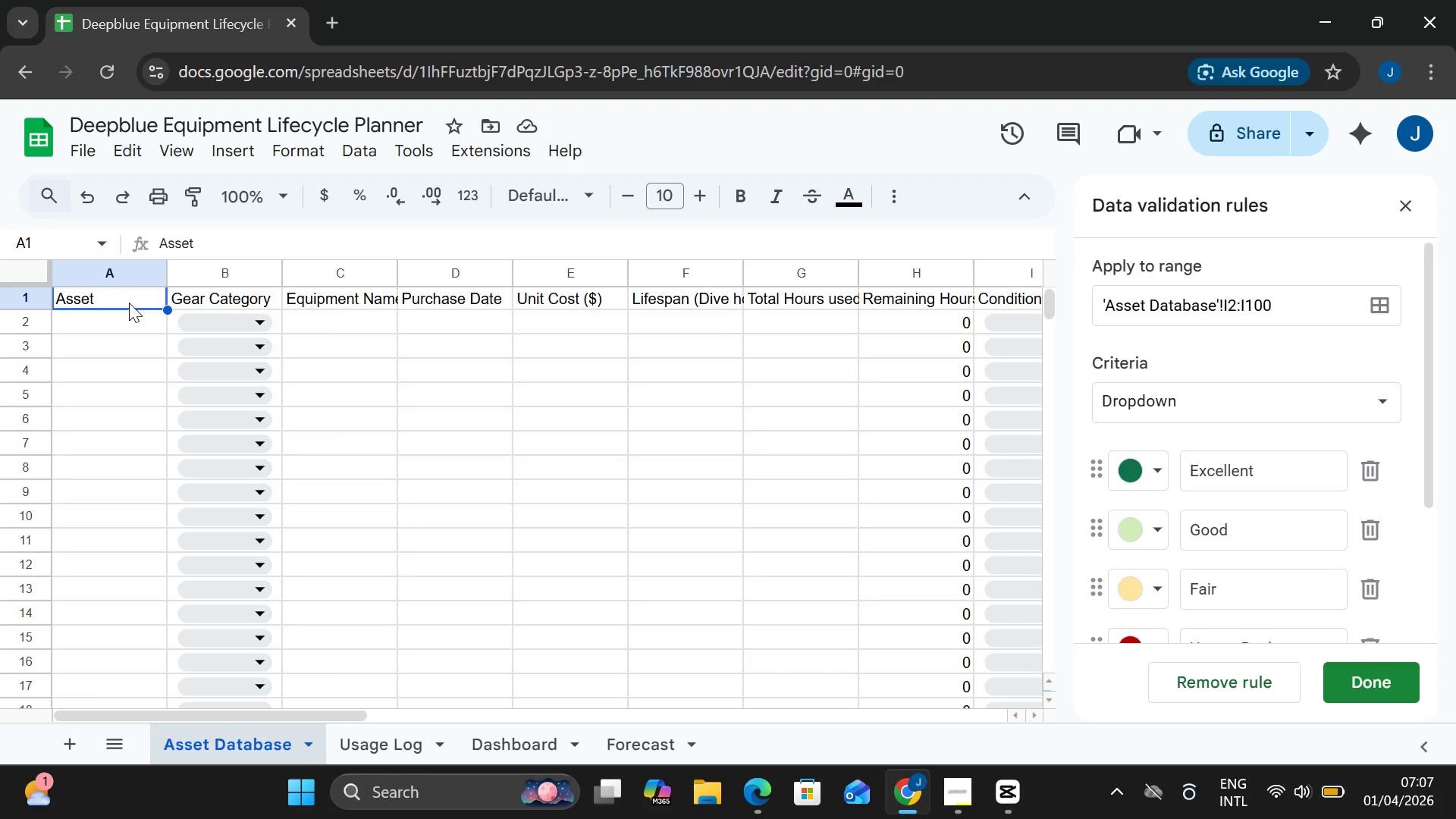 
double_click([129, 303])
 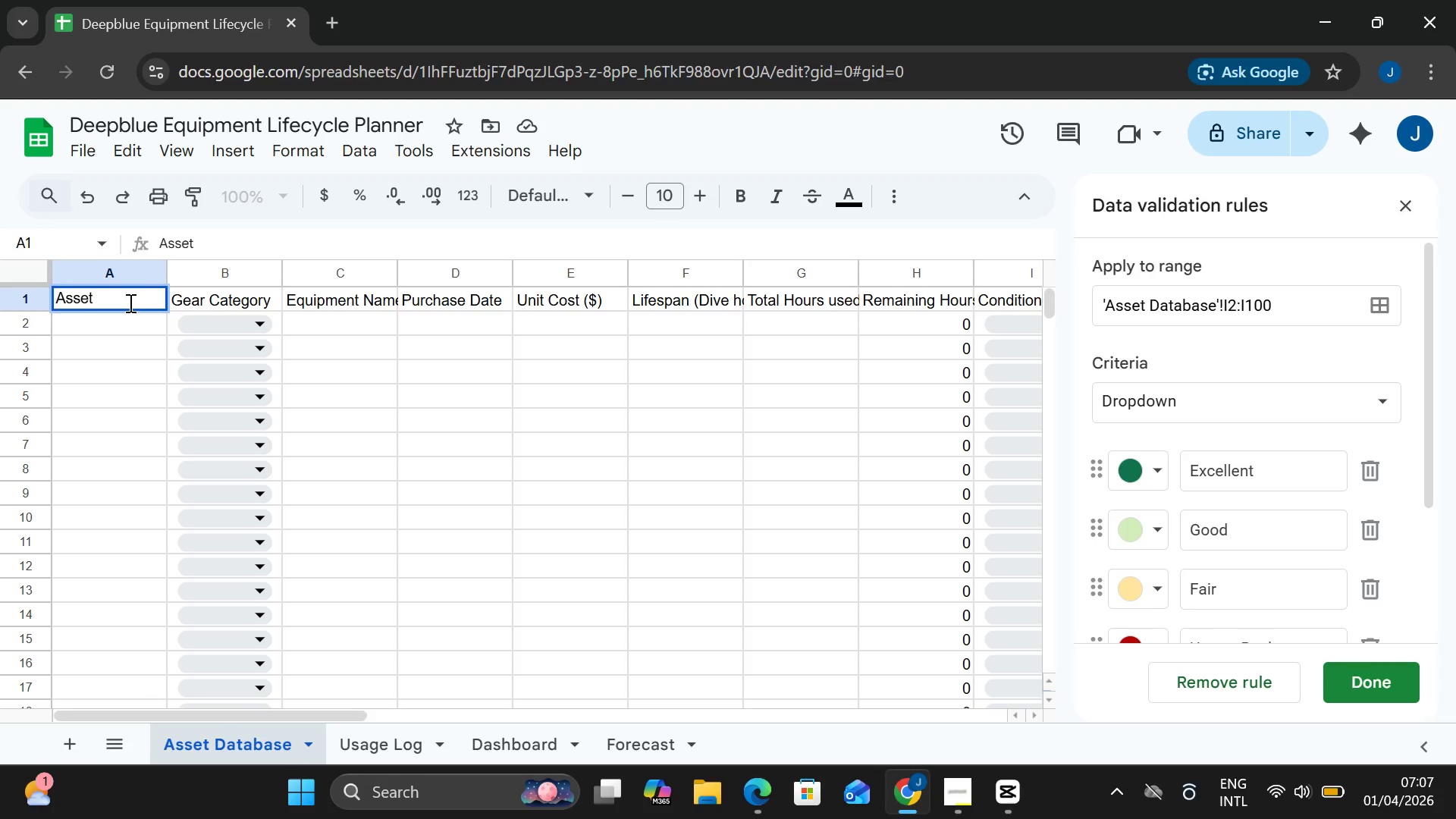 
left_click([129, 303])
 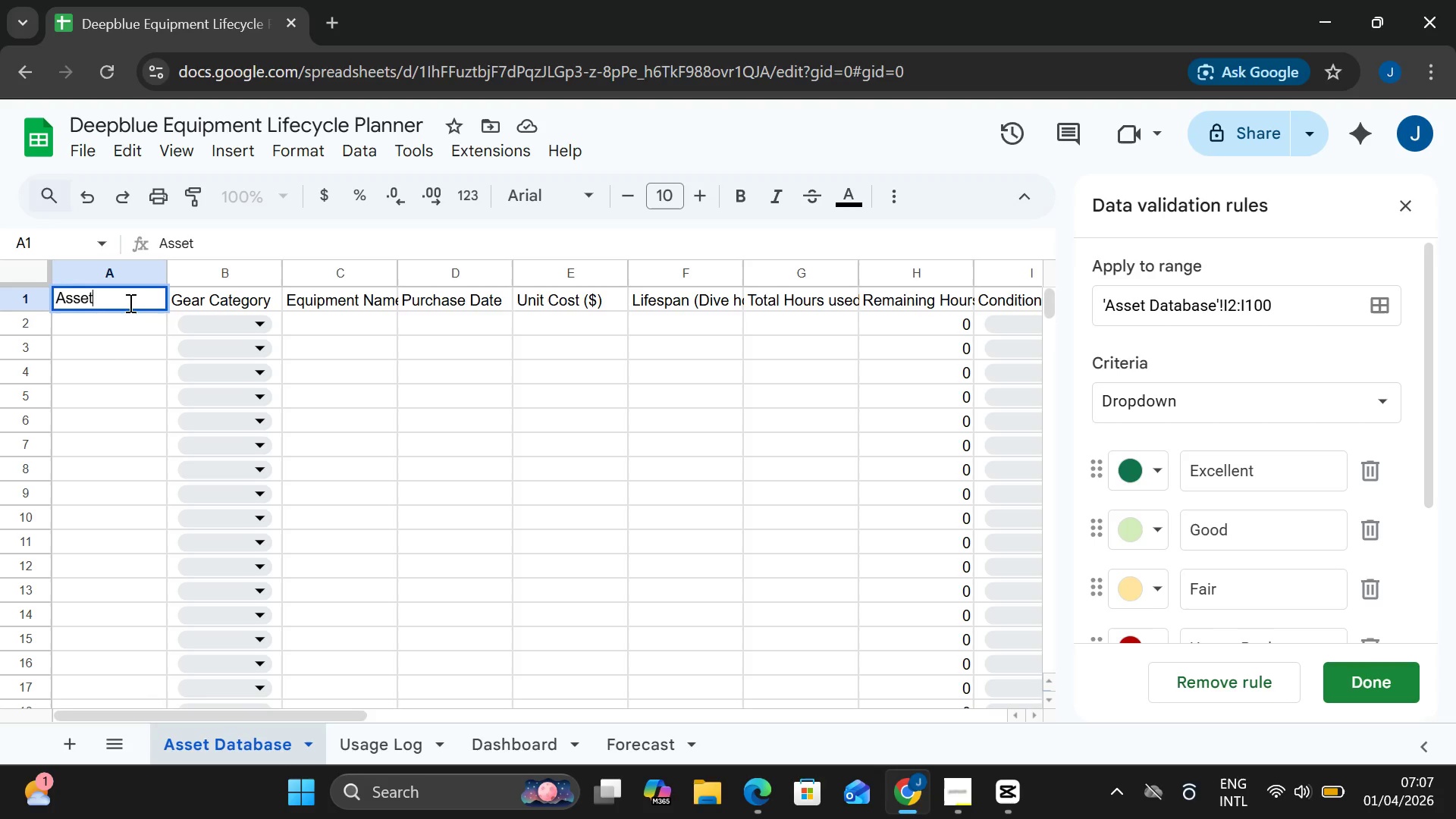 
type( ID)
 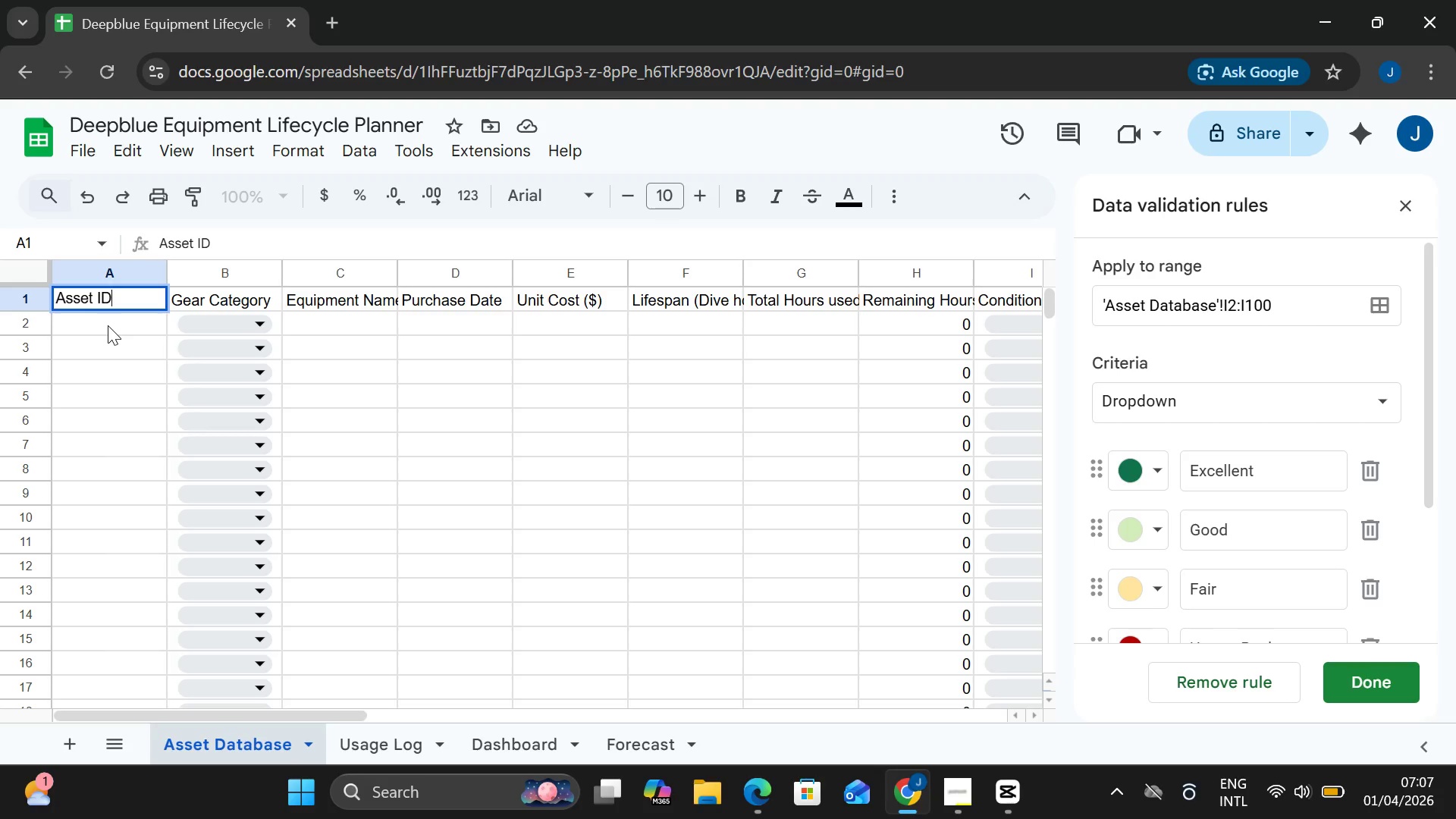 
double_click([108, 325])
 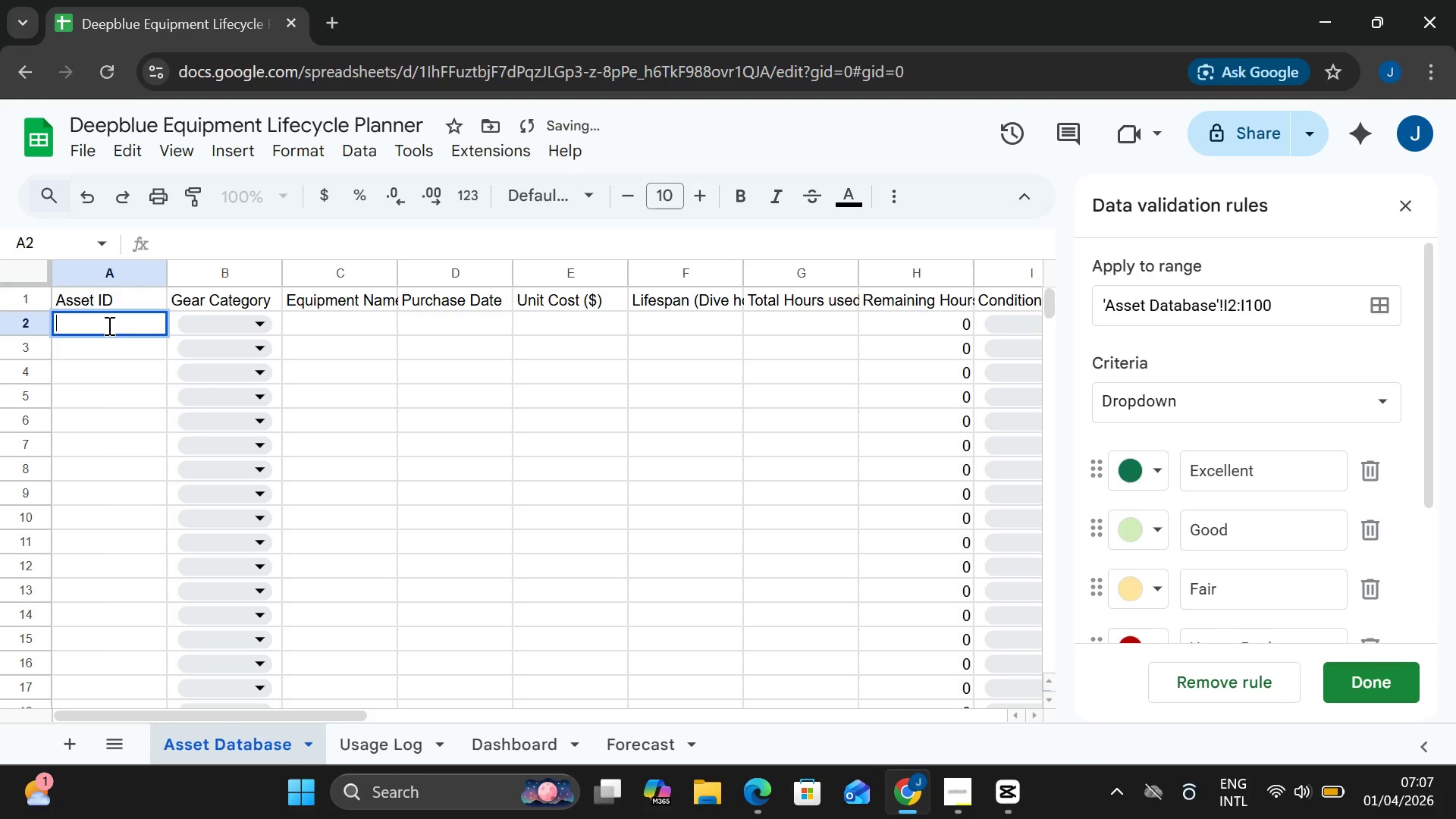 
key(D)
 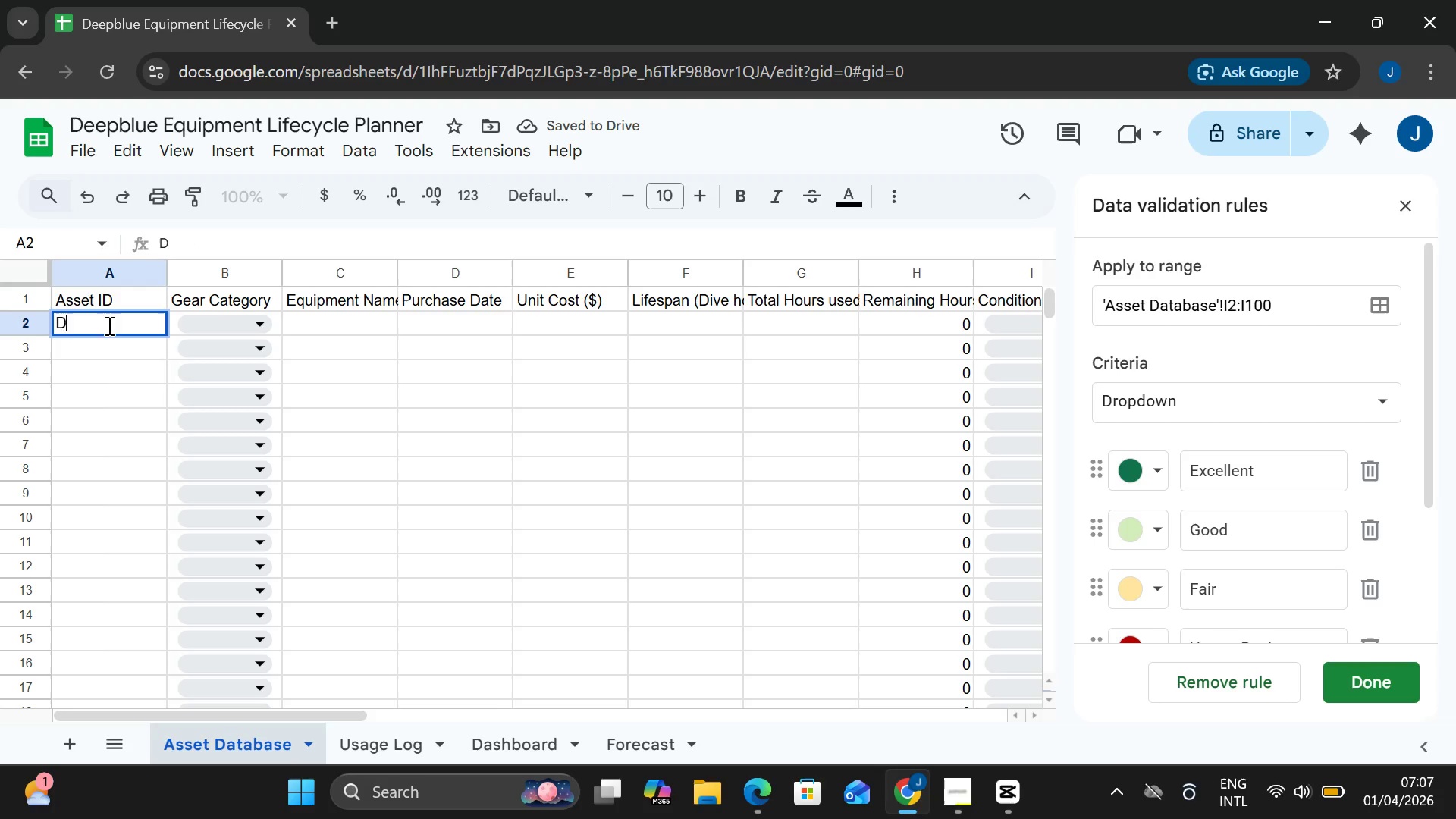 
type(B001)
 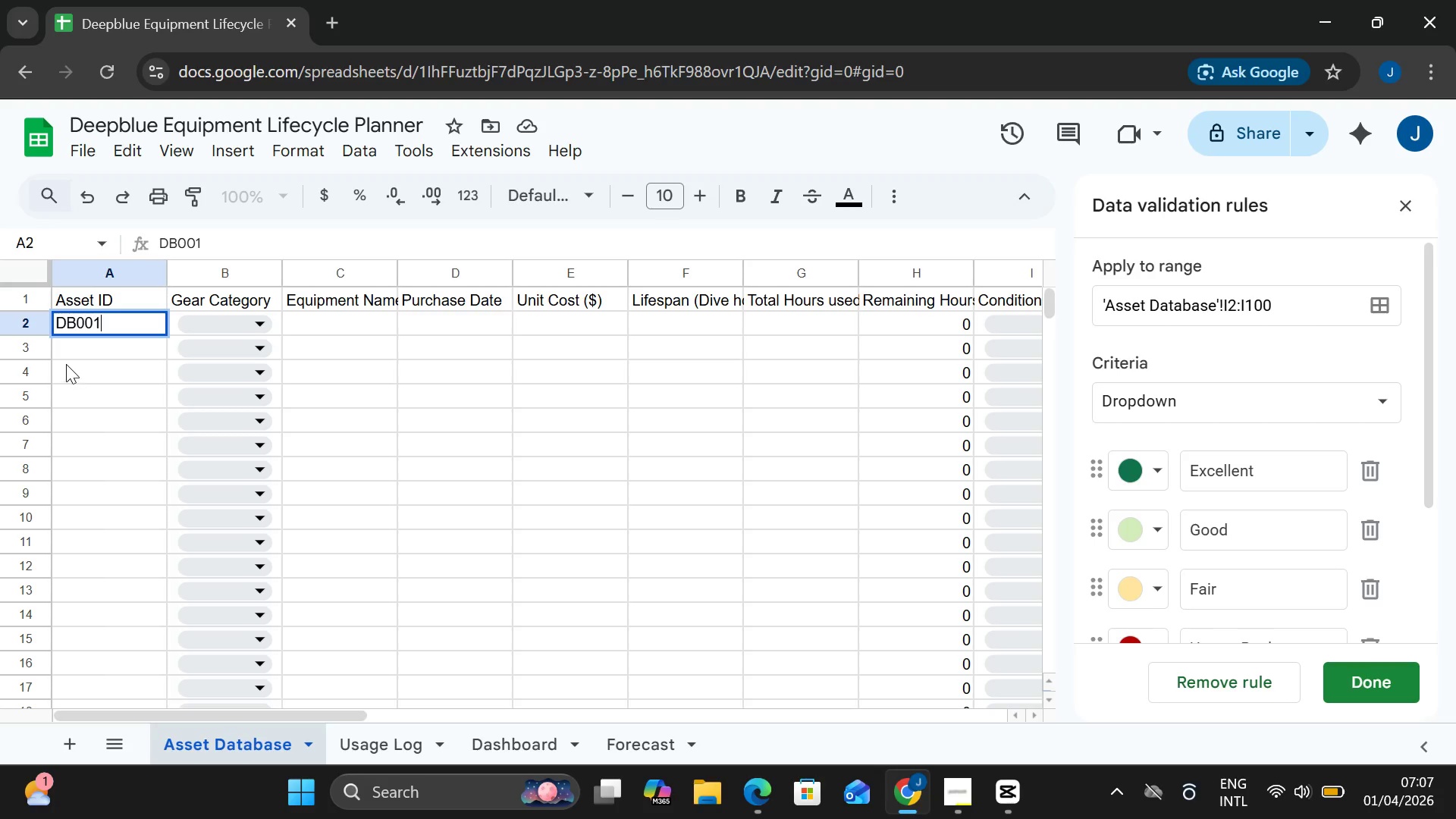 
left_click([62, 353])
 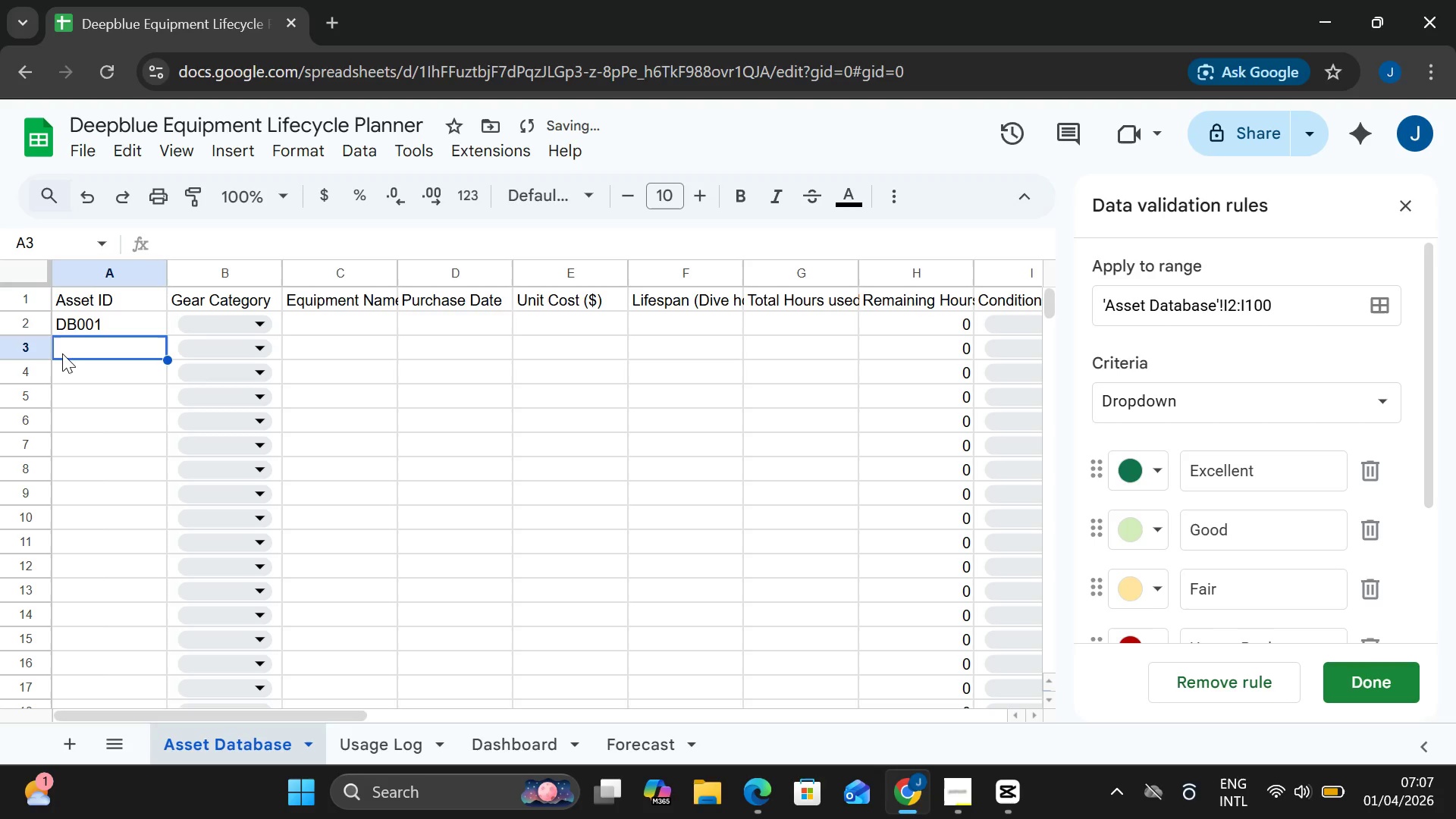 
double_click([62, 353])
 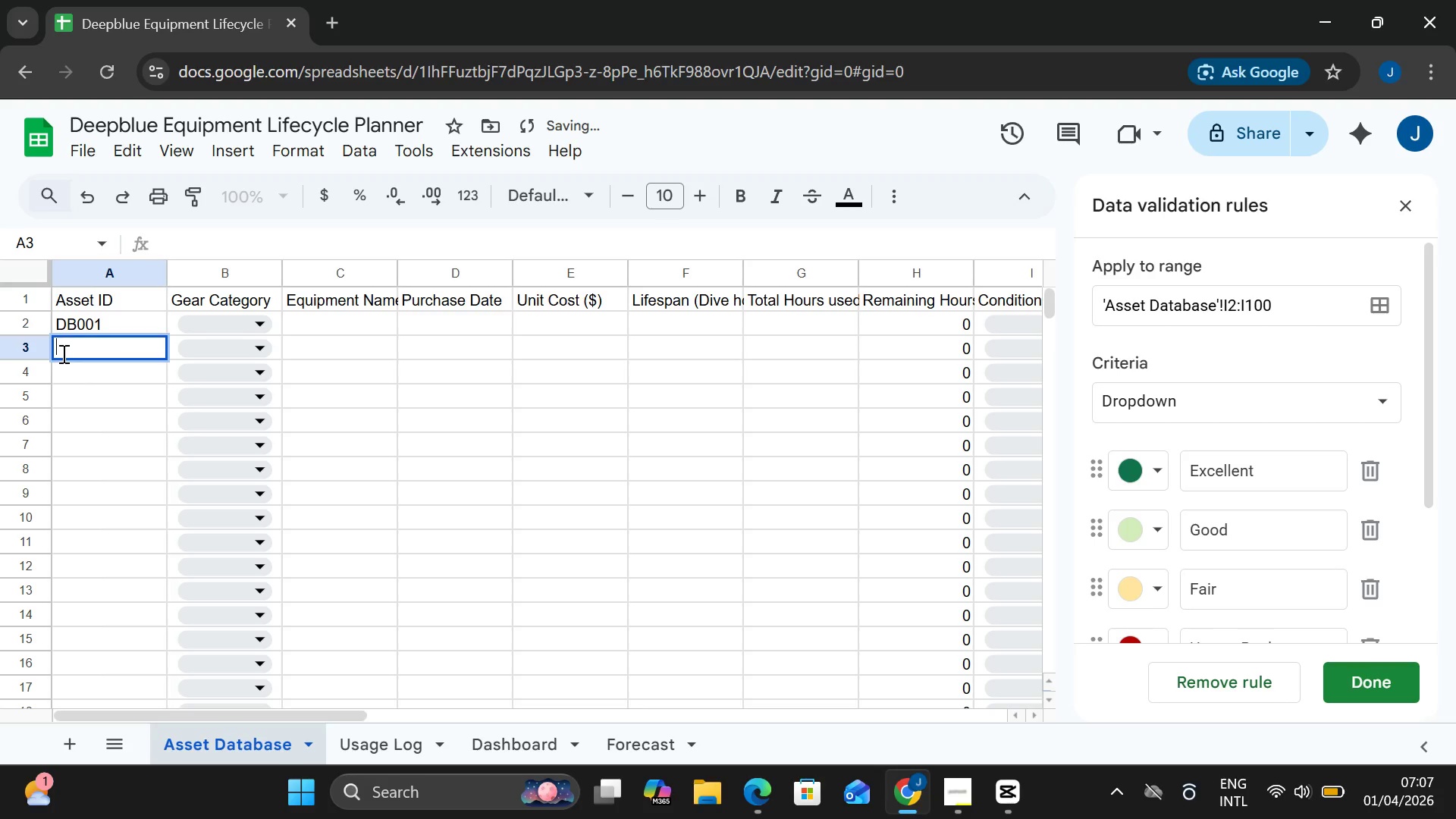 
type(DB002)
 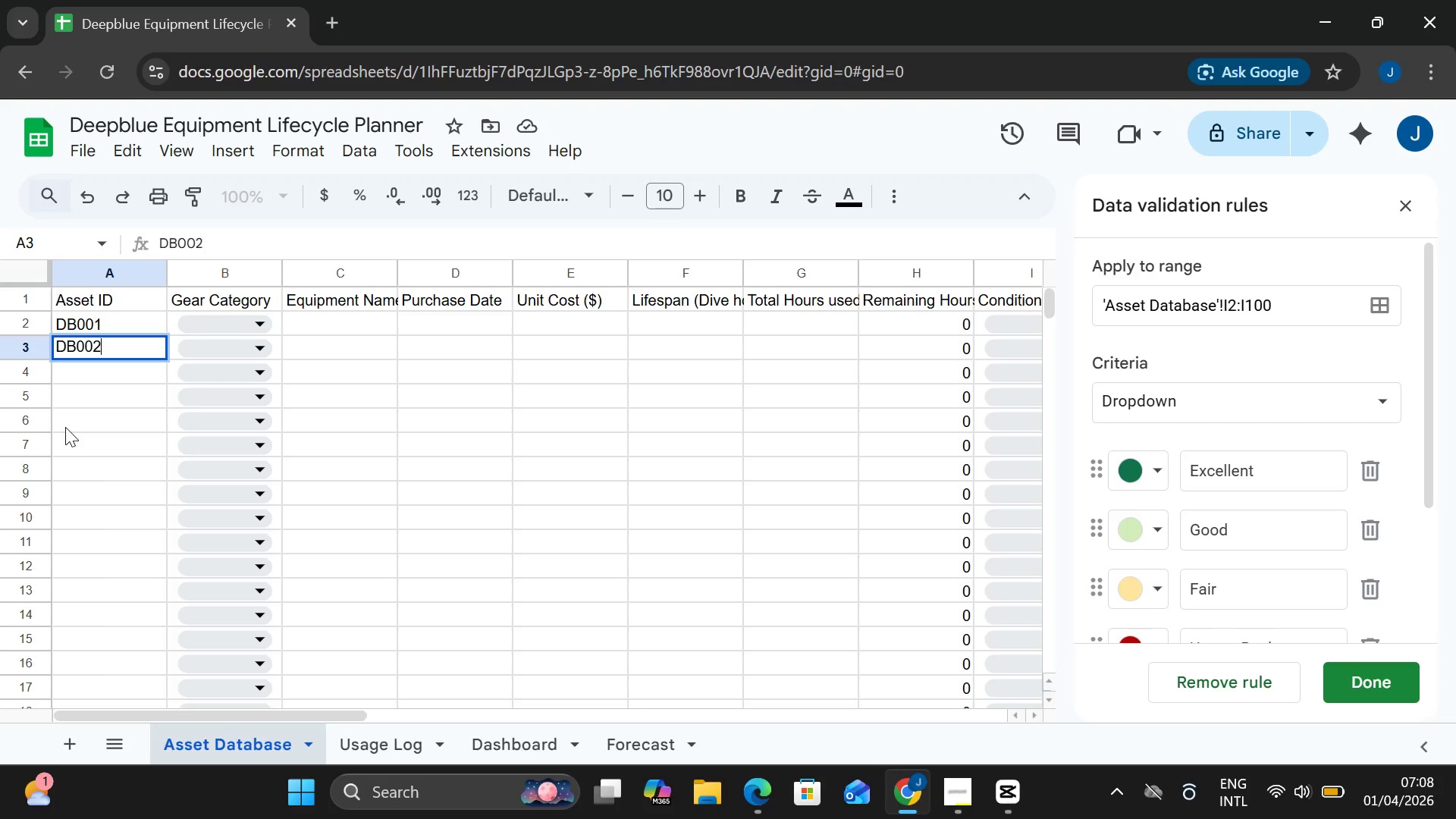 
left_click([61, 422])
 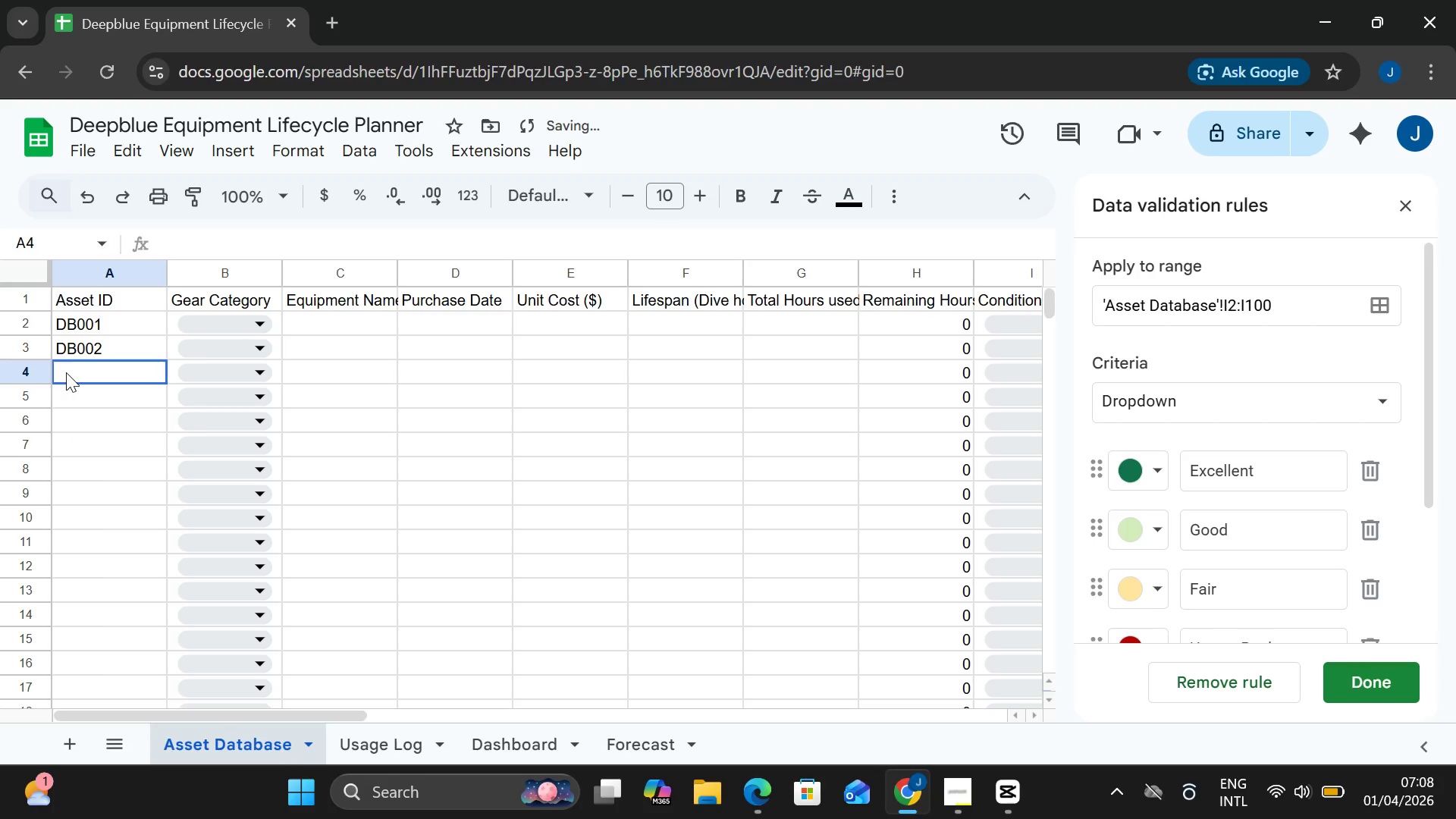 
double_click([66, 372])
 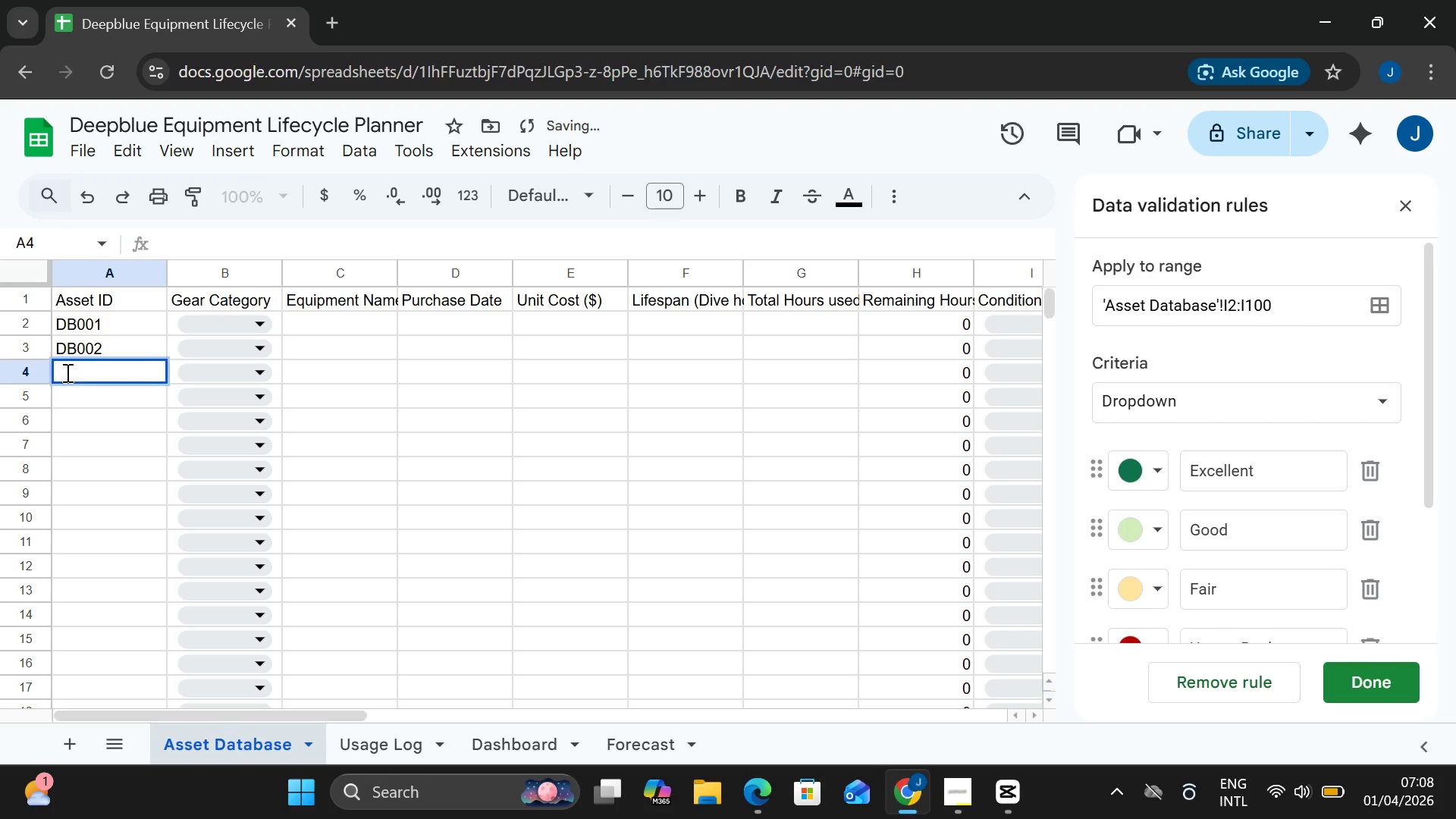 
triple_click([66, 372])
 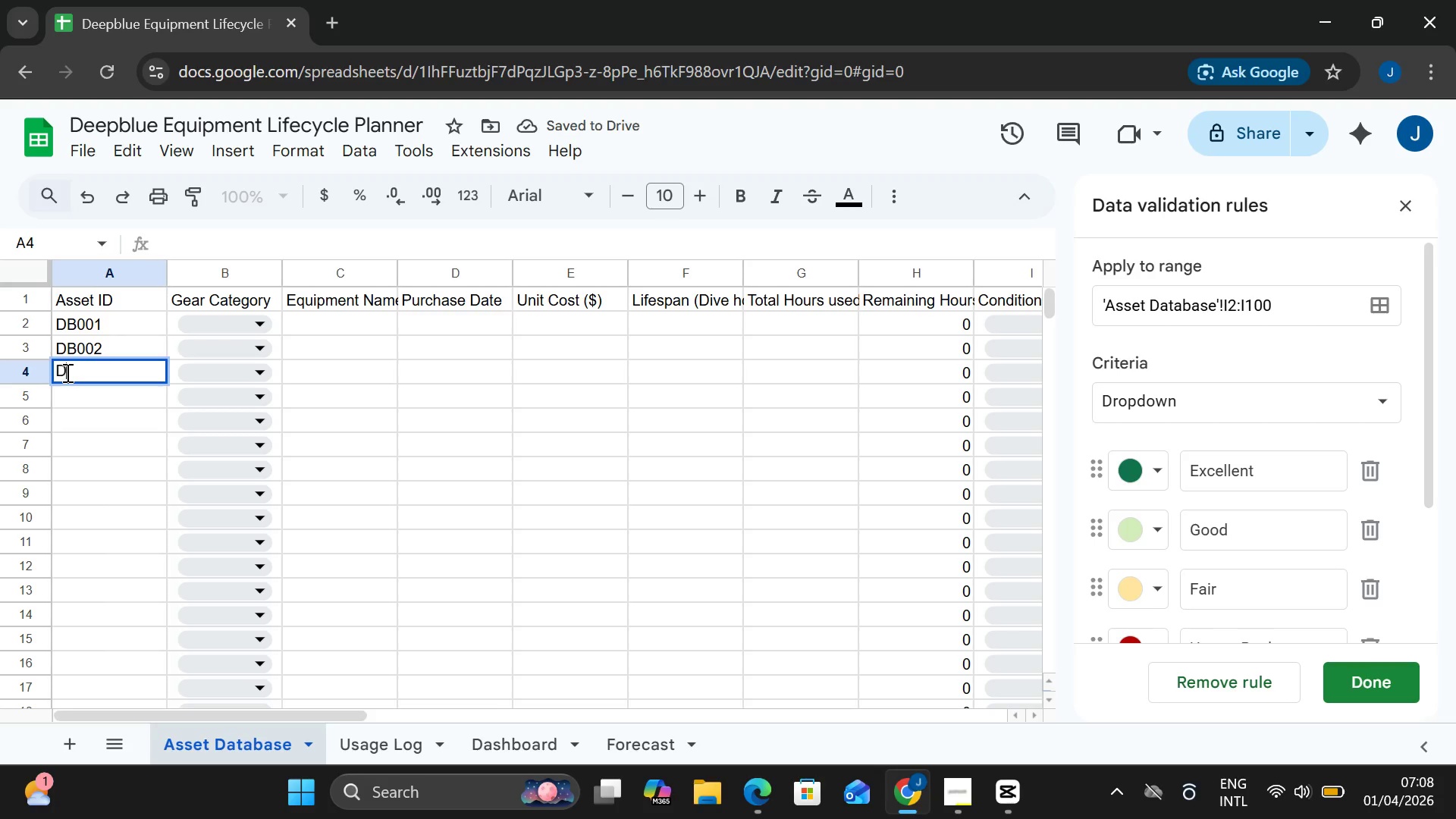 
type(DB003)
 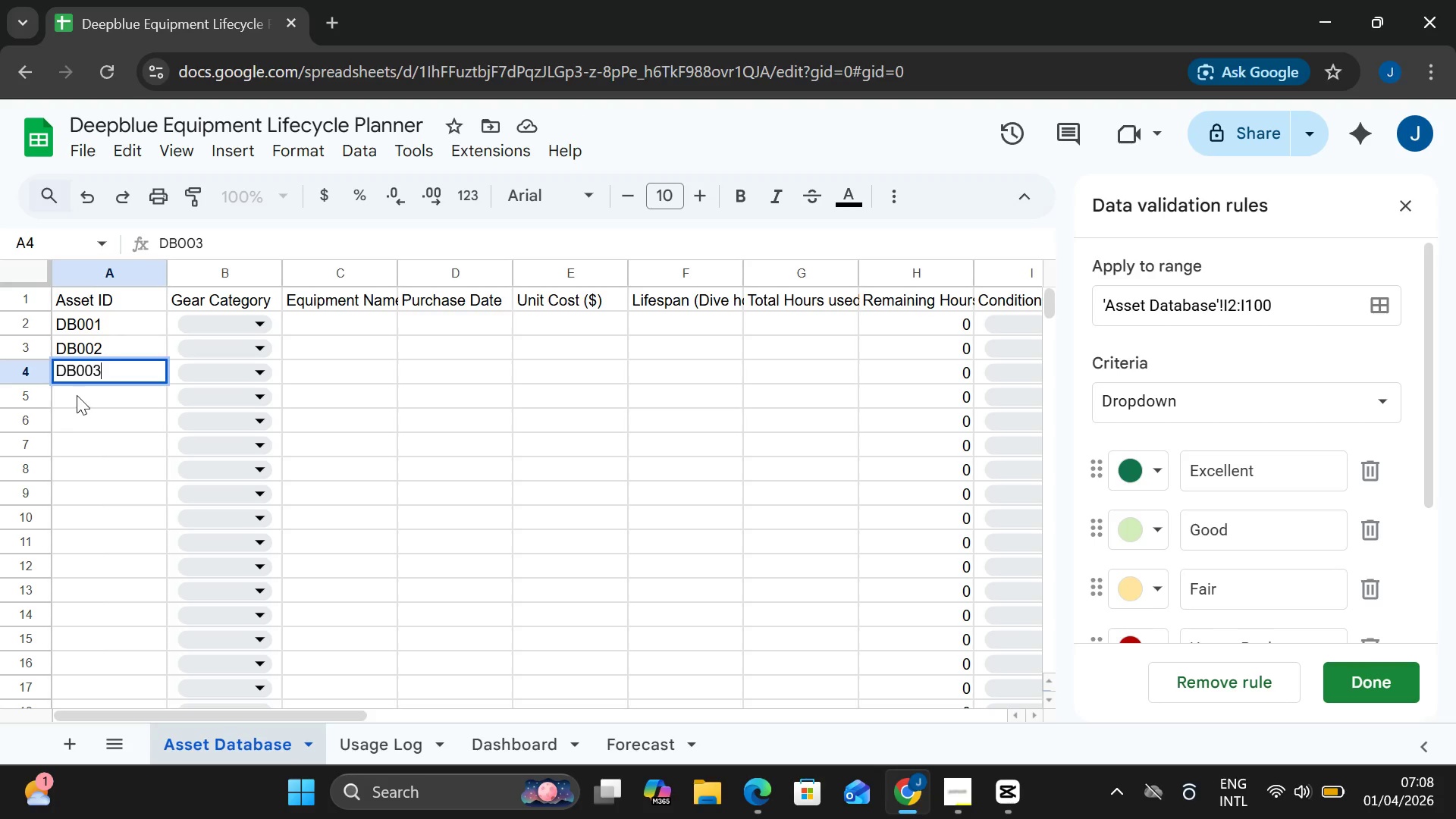 
left_click([77, 395])
 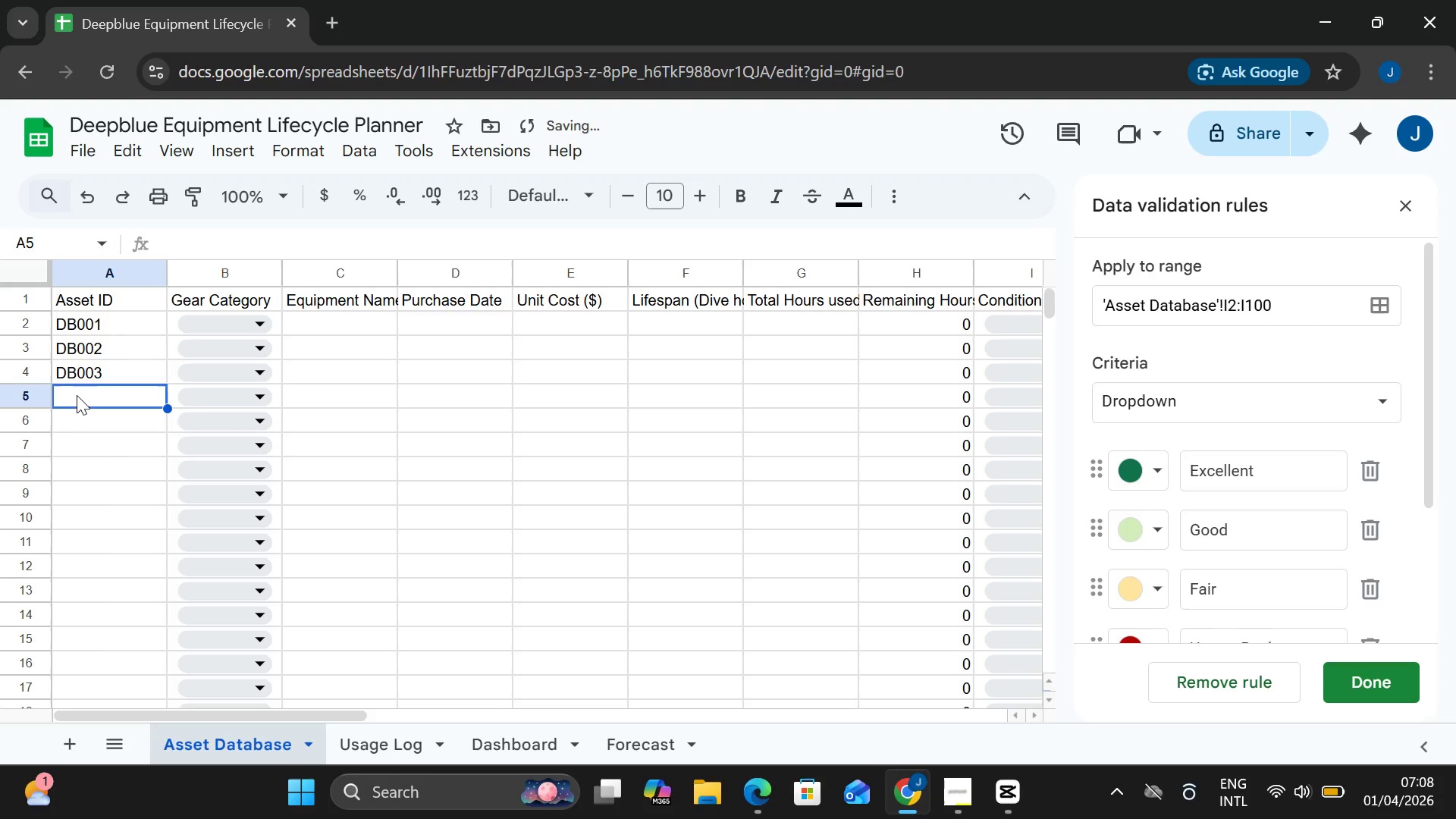 
type(DB004)
 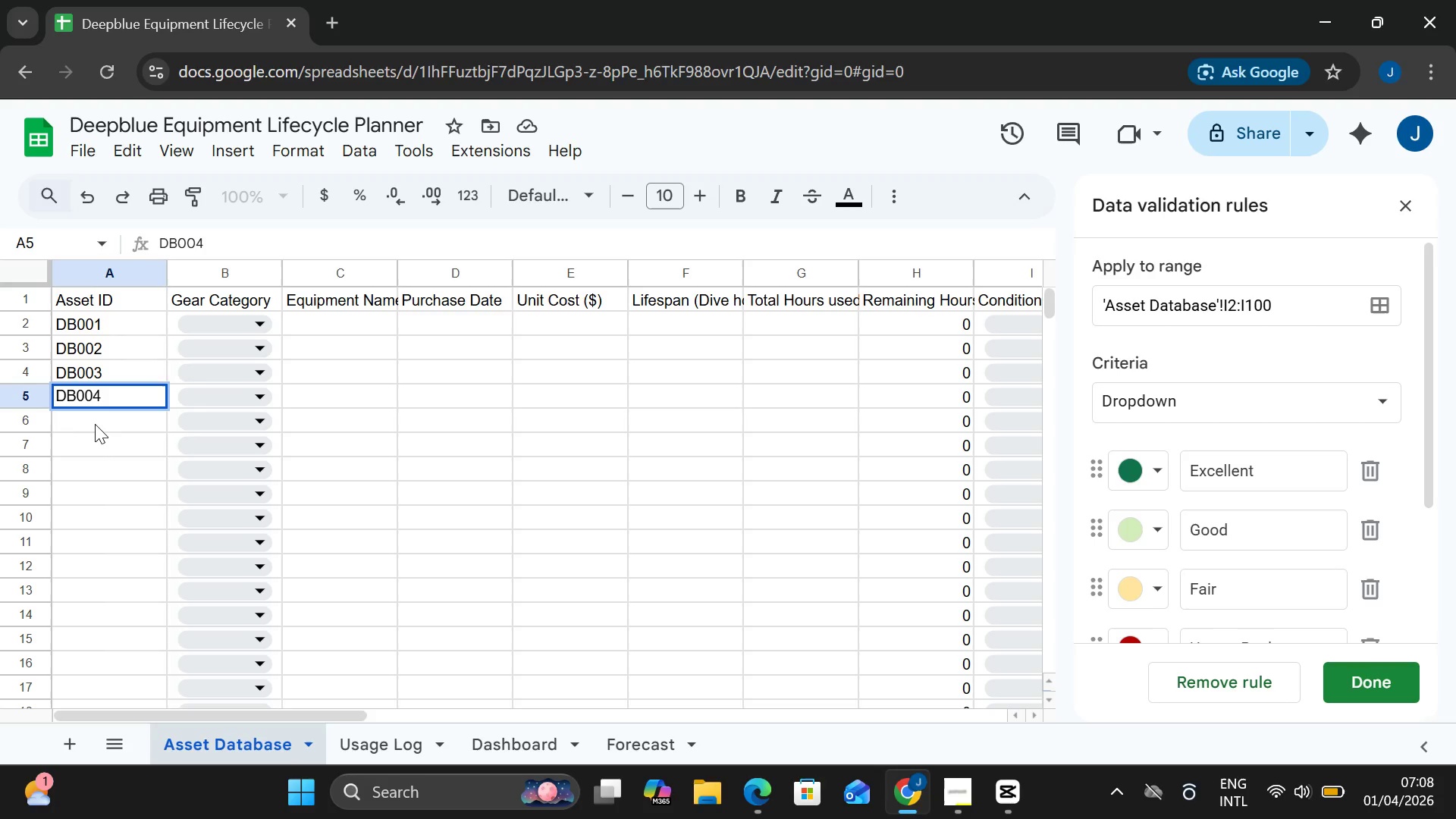 
left_click([95, 424])
 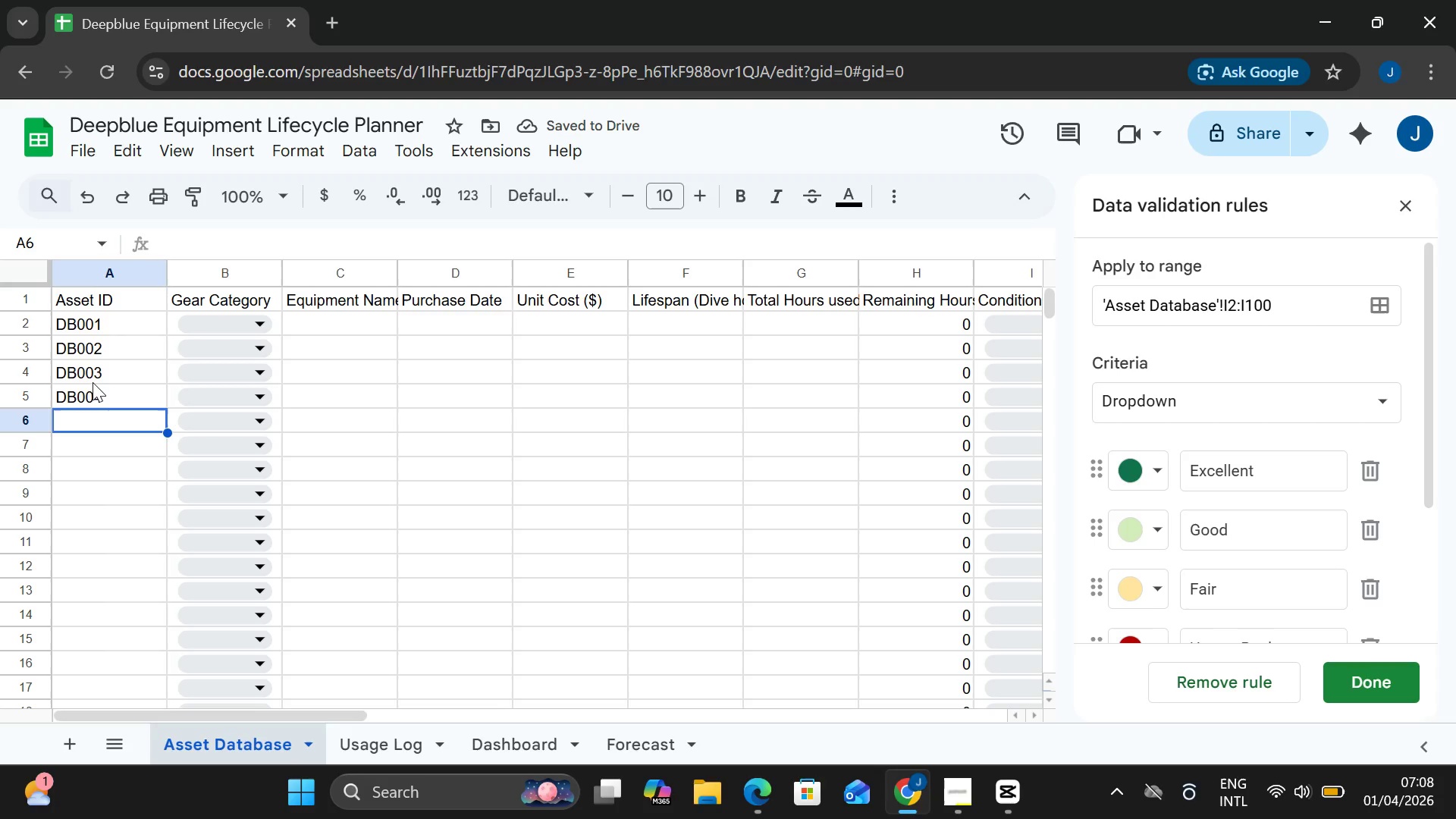 
double_click([110, 397])
 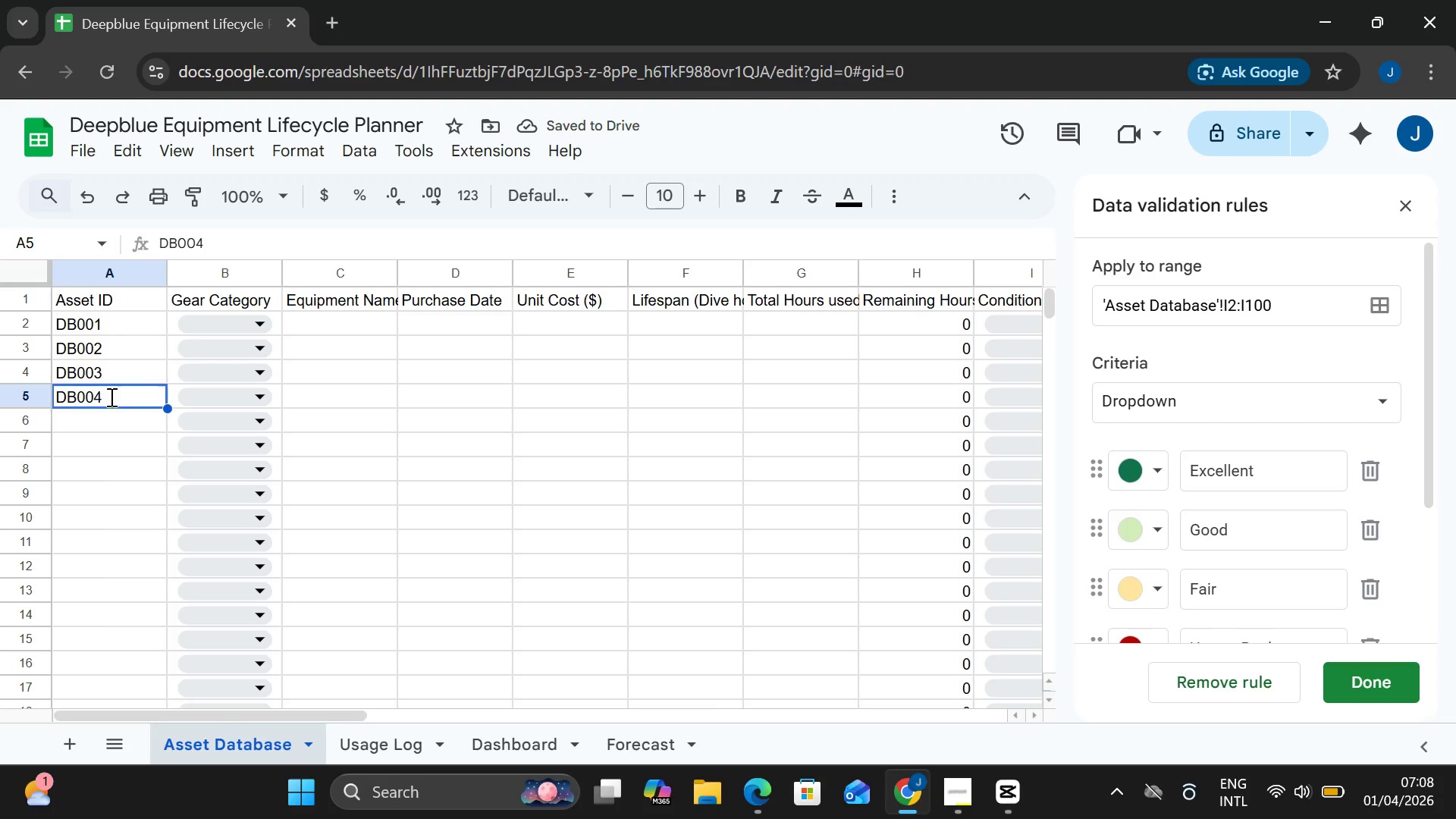 
triple_click([110, 397])
 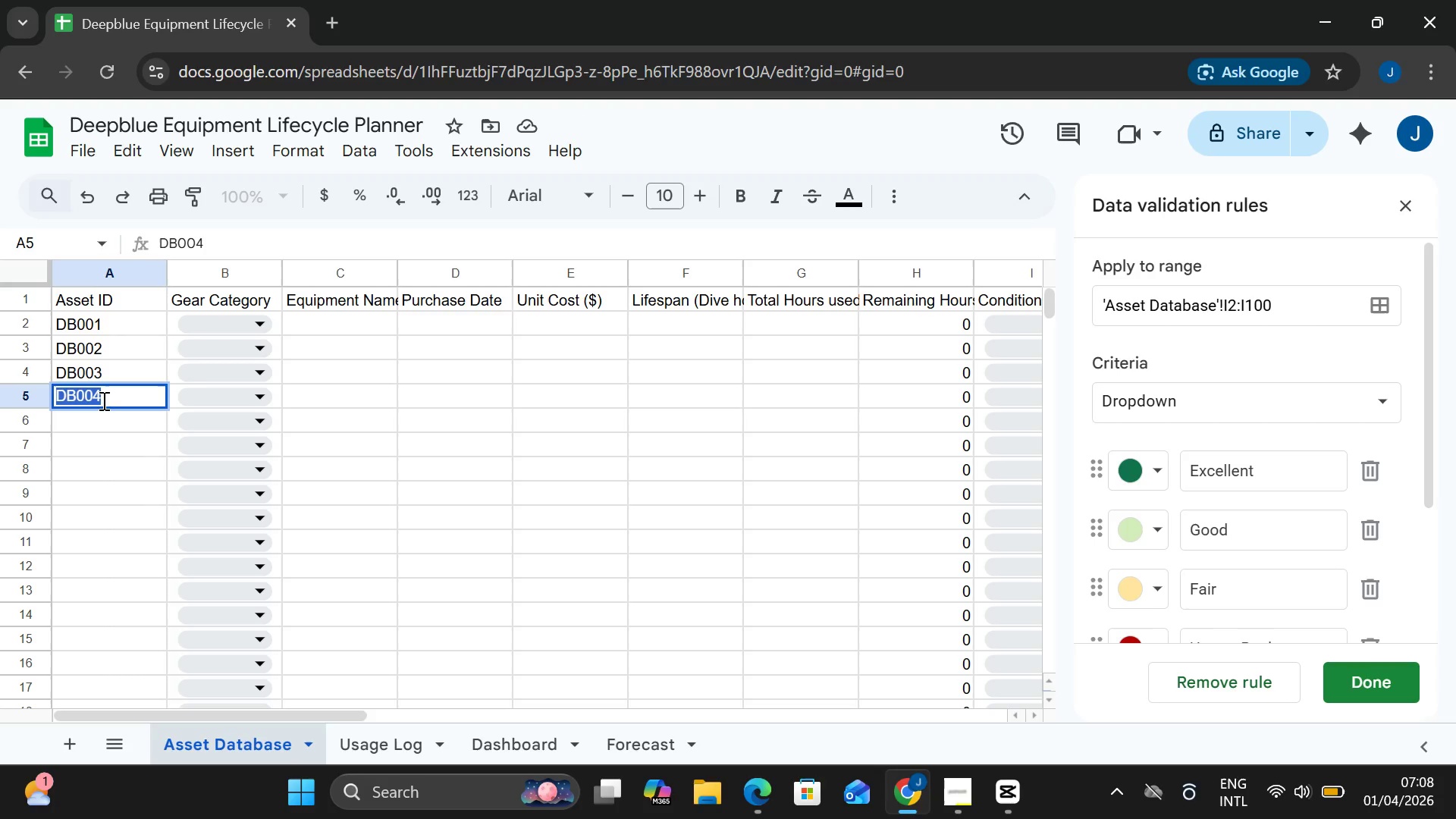 
key(Backspace)
 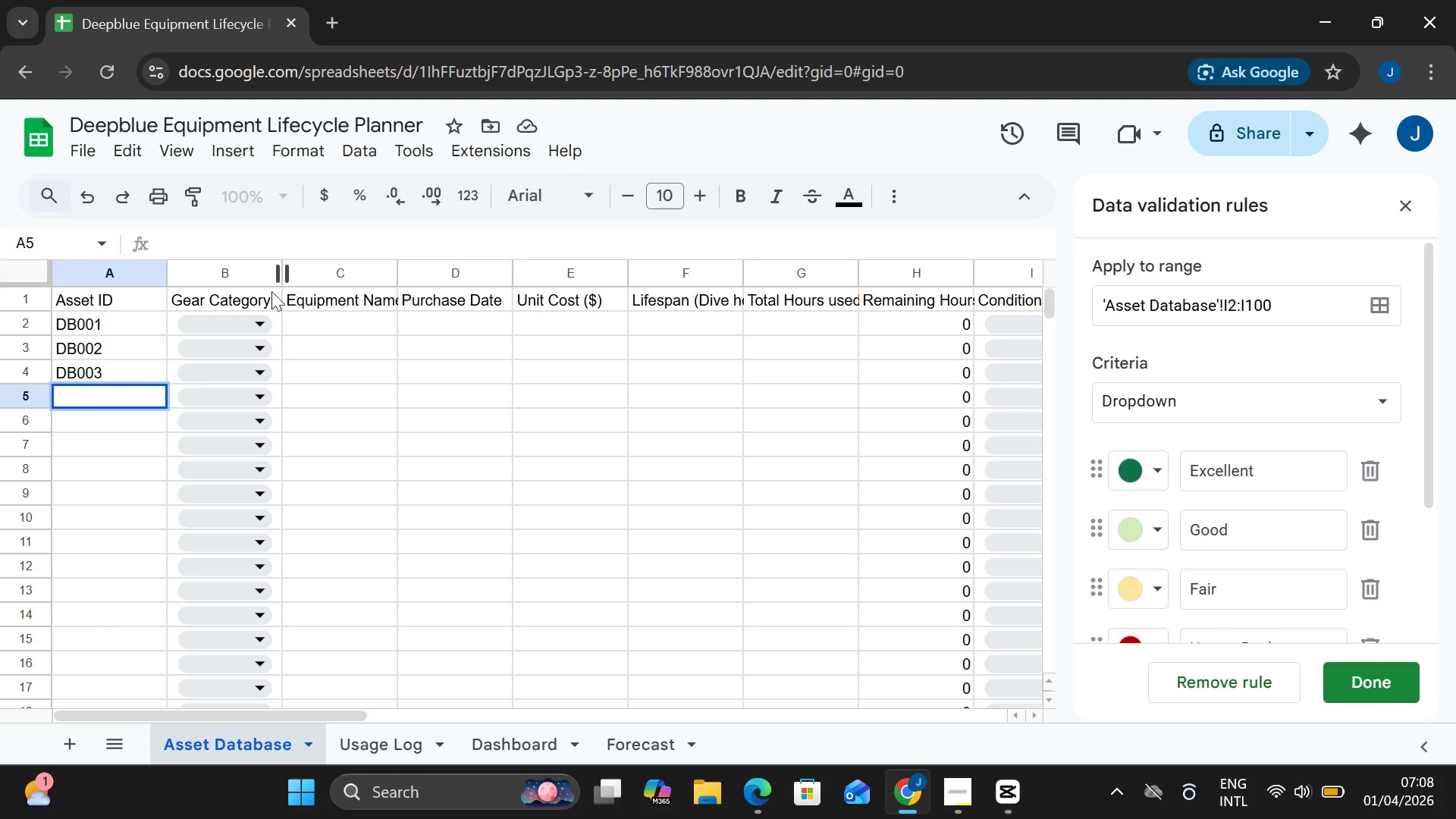 
left_click([239, 318])
 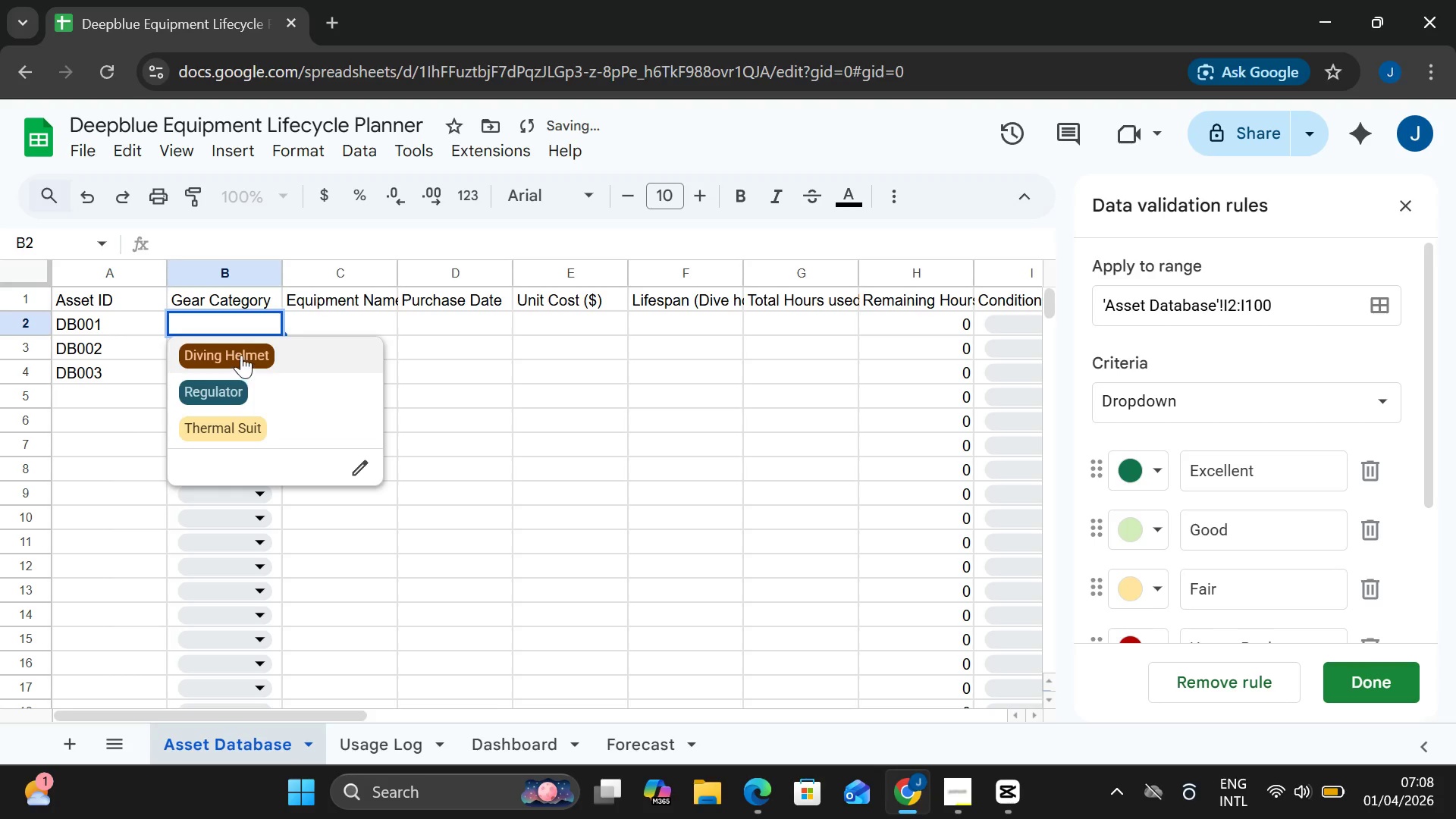 
left_click([241, 355])
 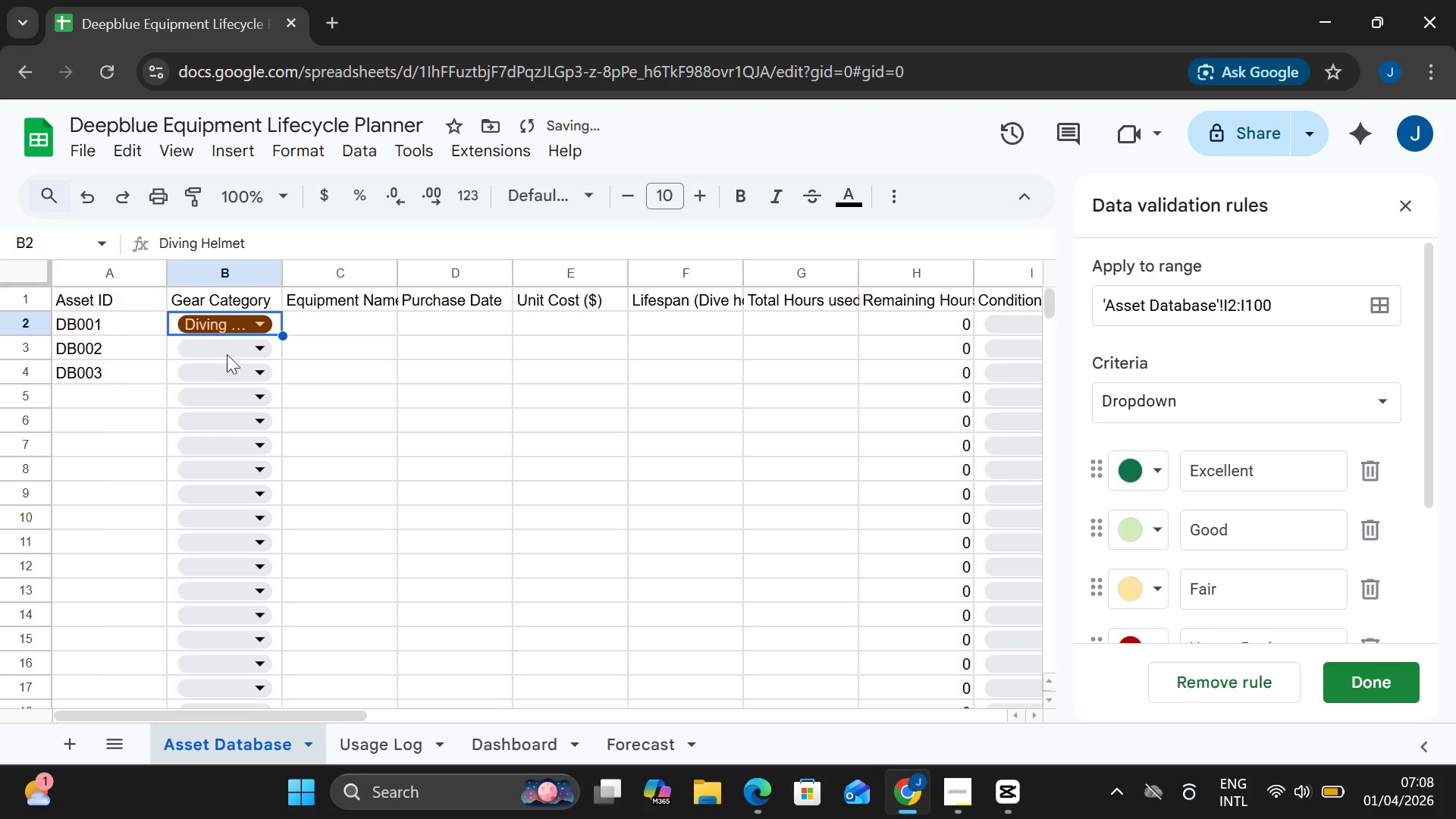 
left_click([229, 344])
 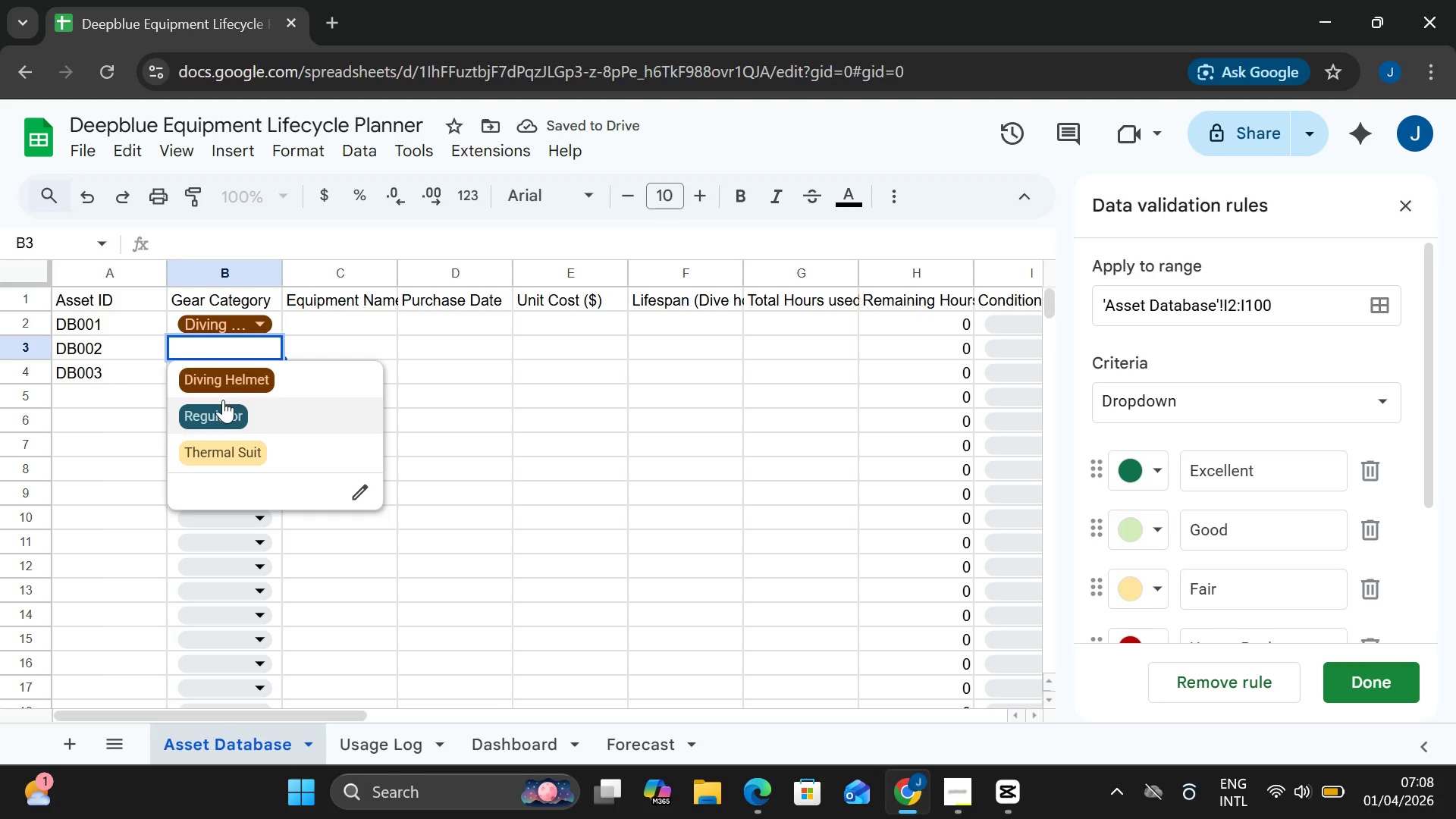 
left_click([223, 400])
 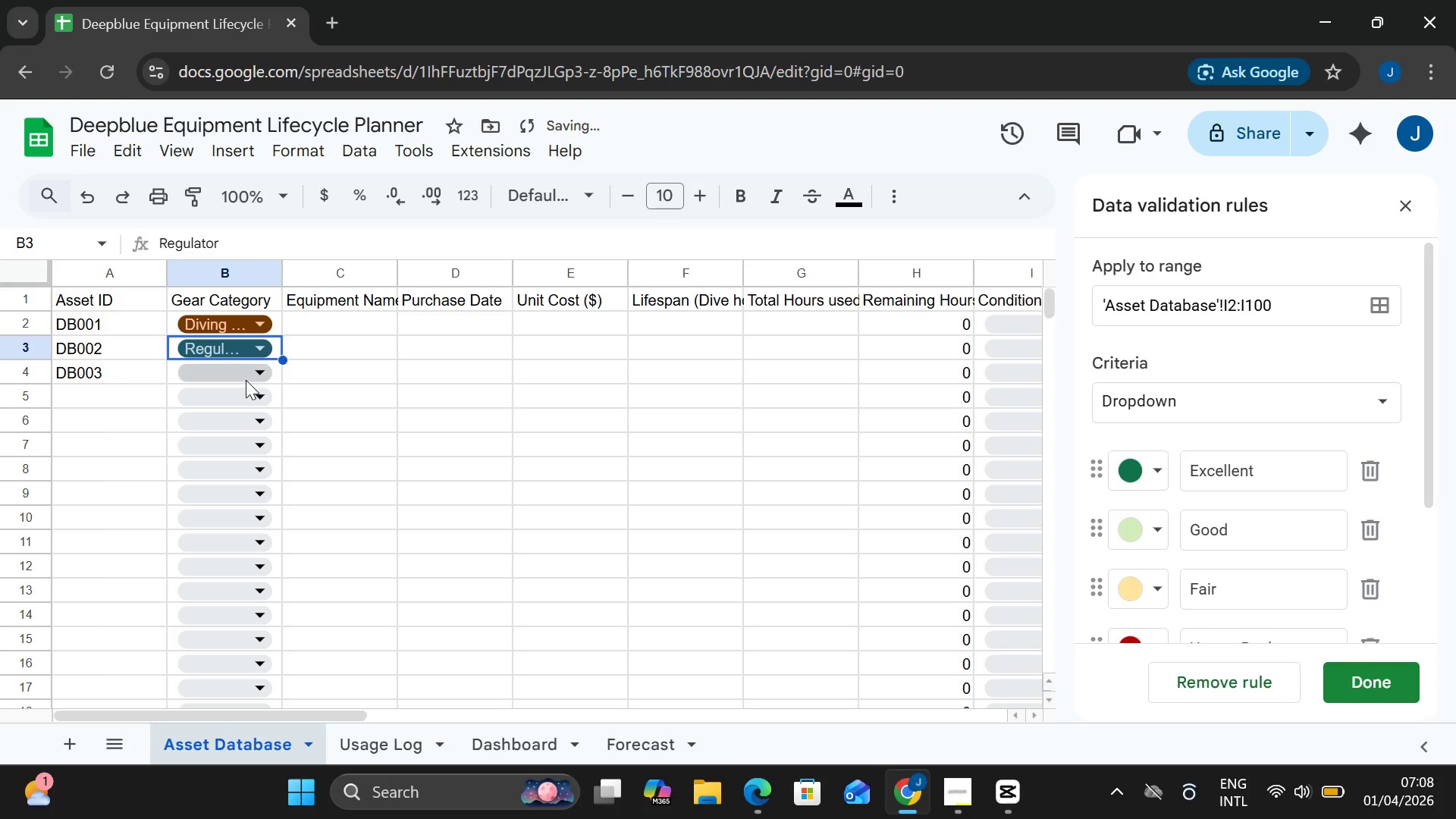 
left_click([245, 378])
 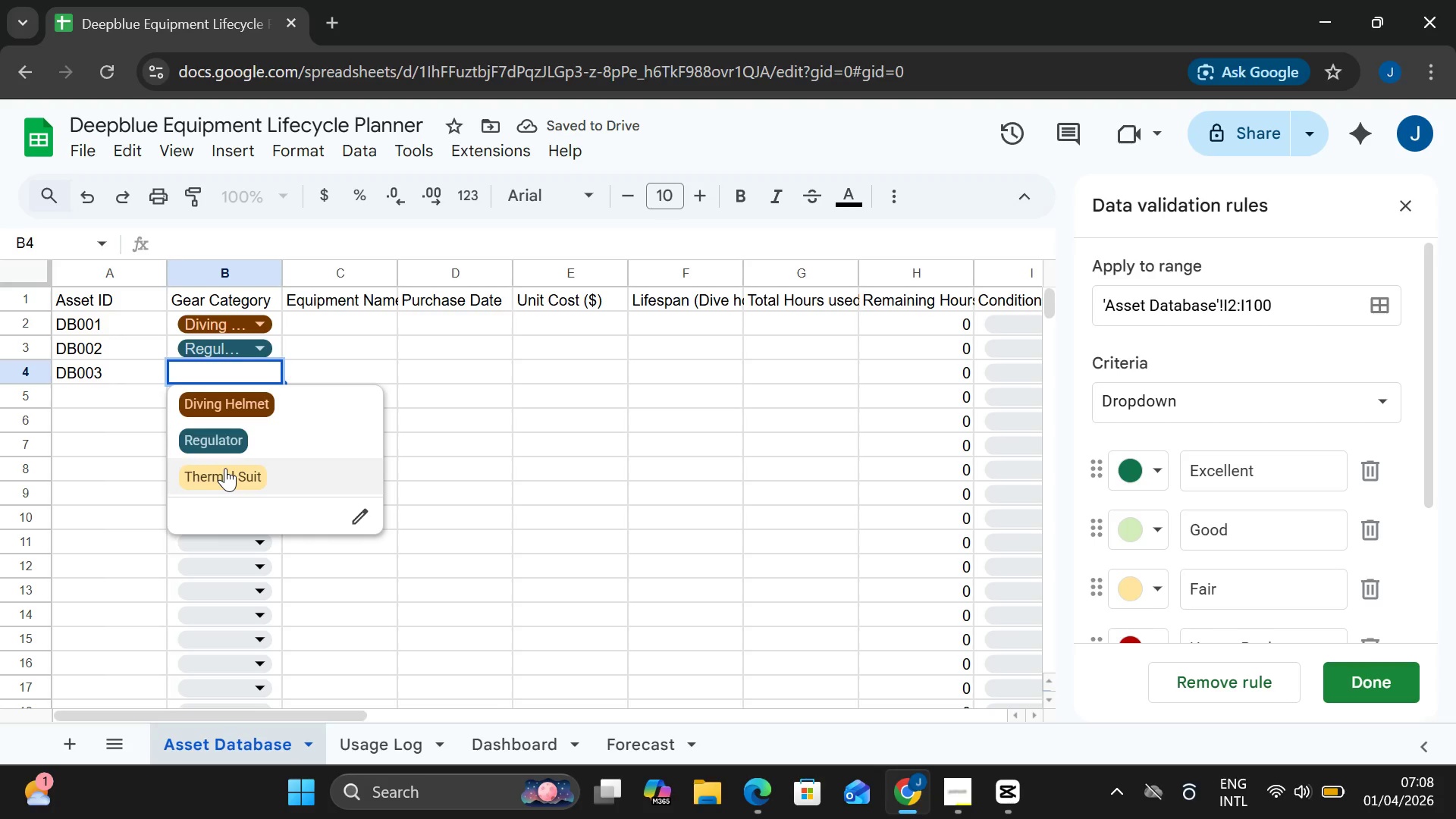 
left_click([225, 468])
 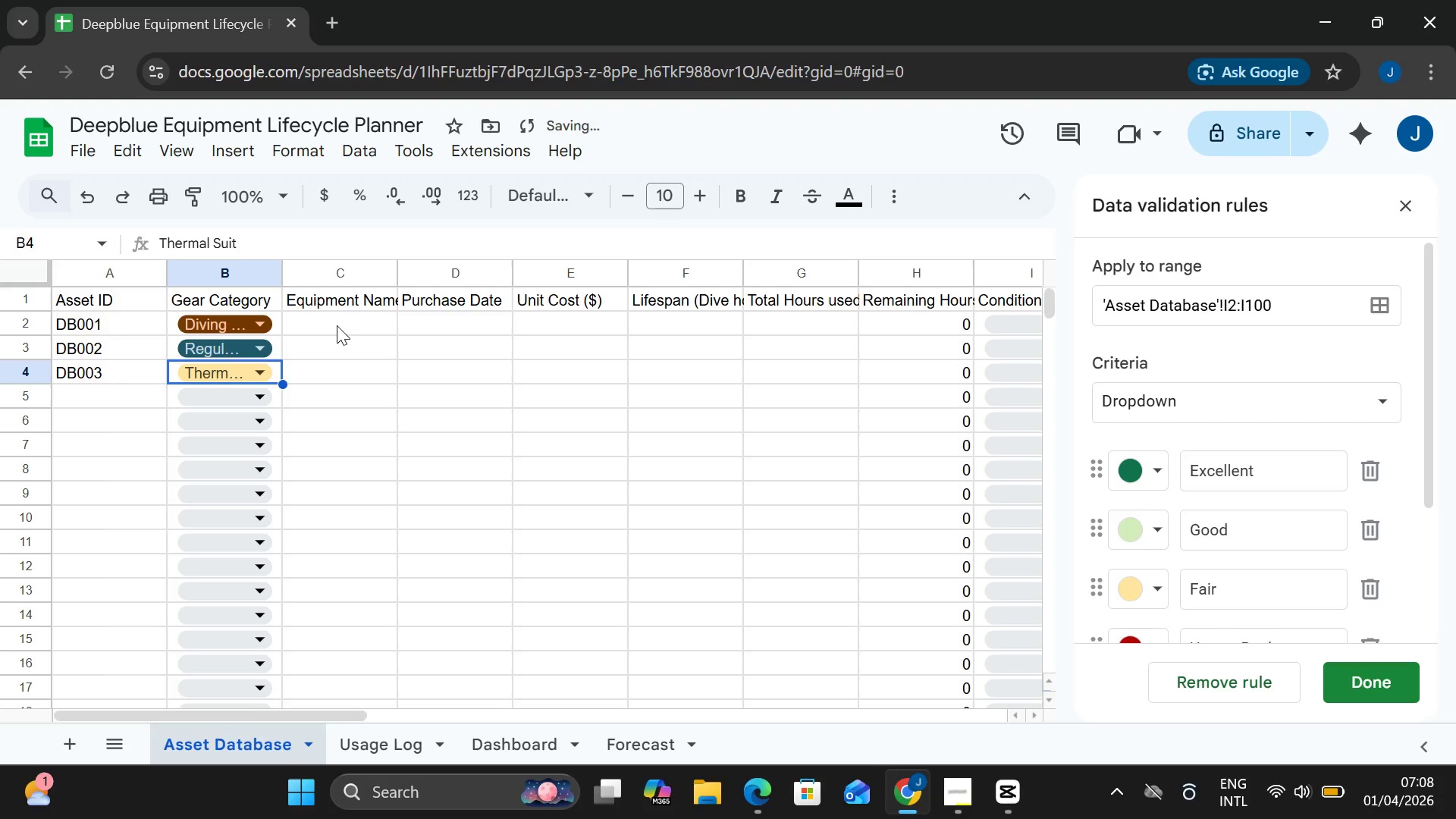 
left_click([336, 324])
 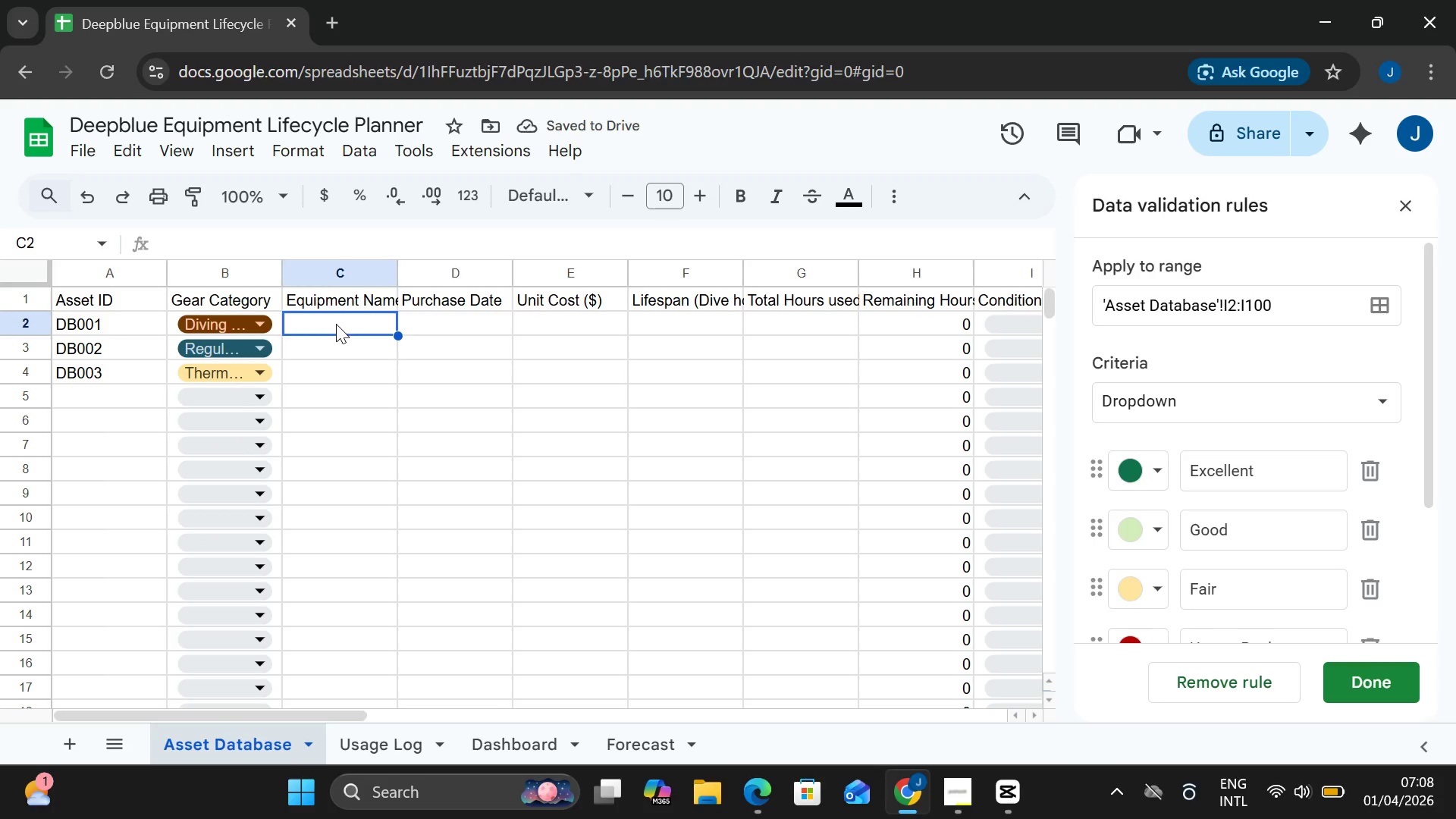 
double_click([336, 324])
 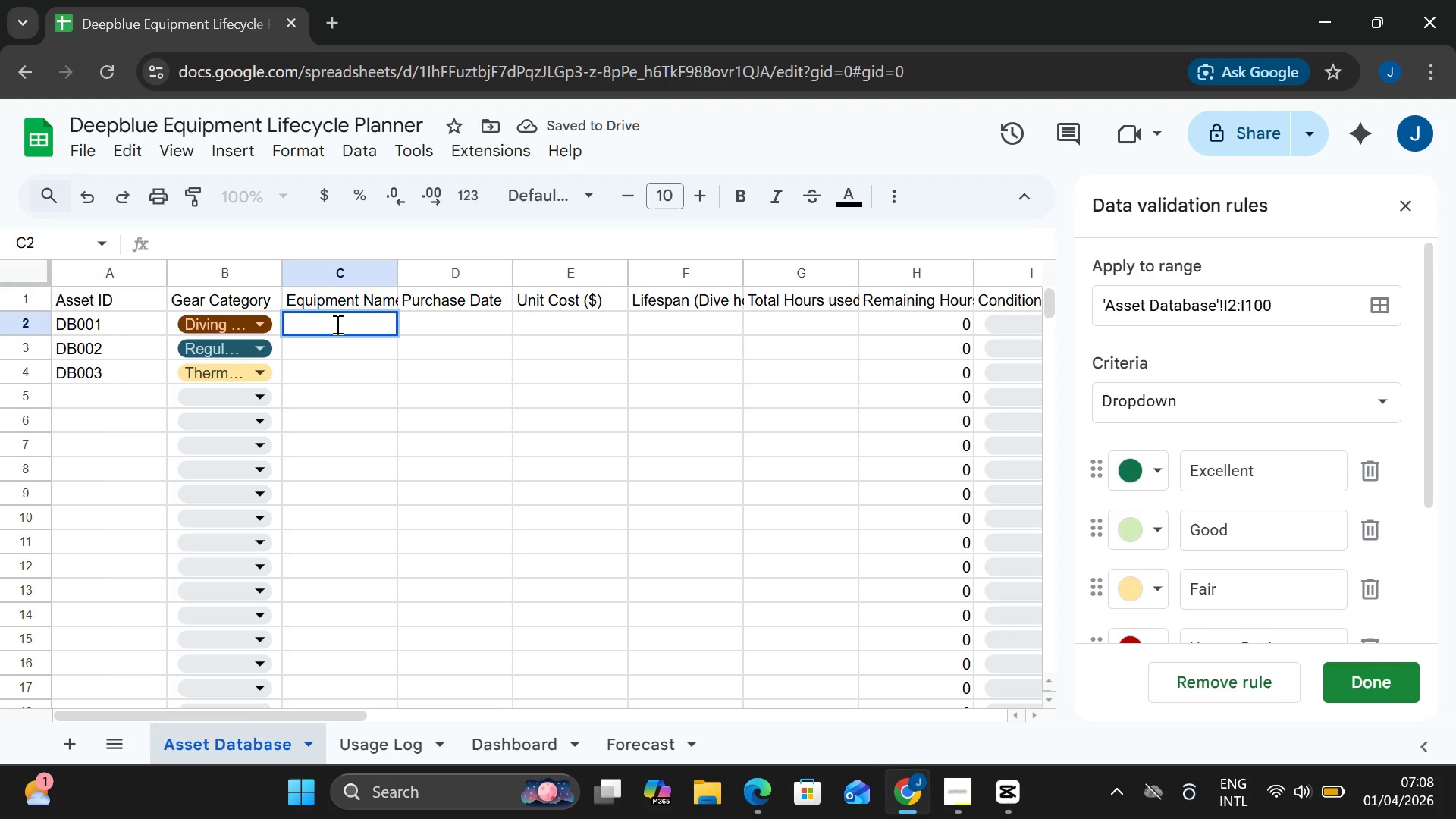 
type(Kirby)
 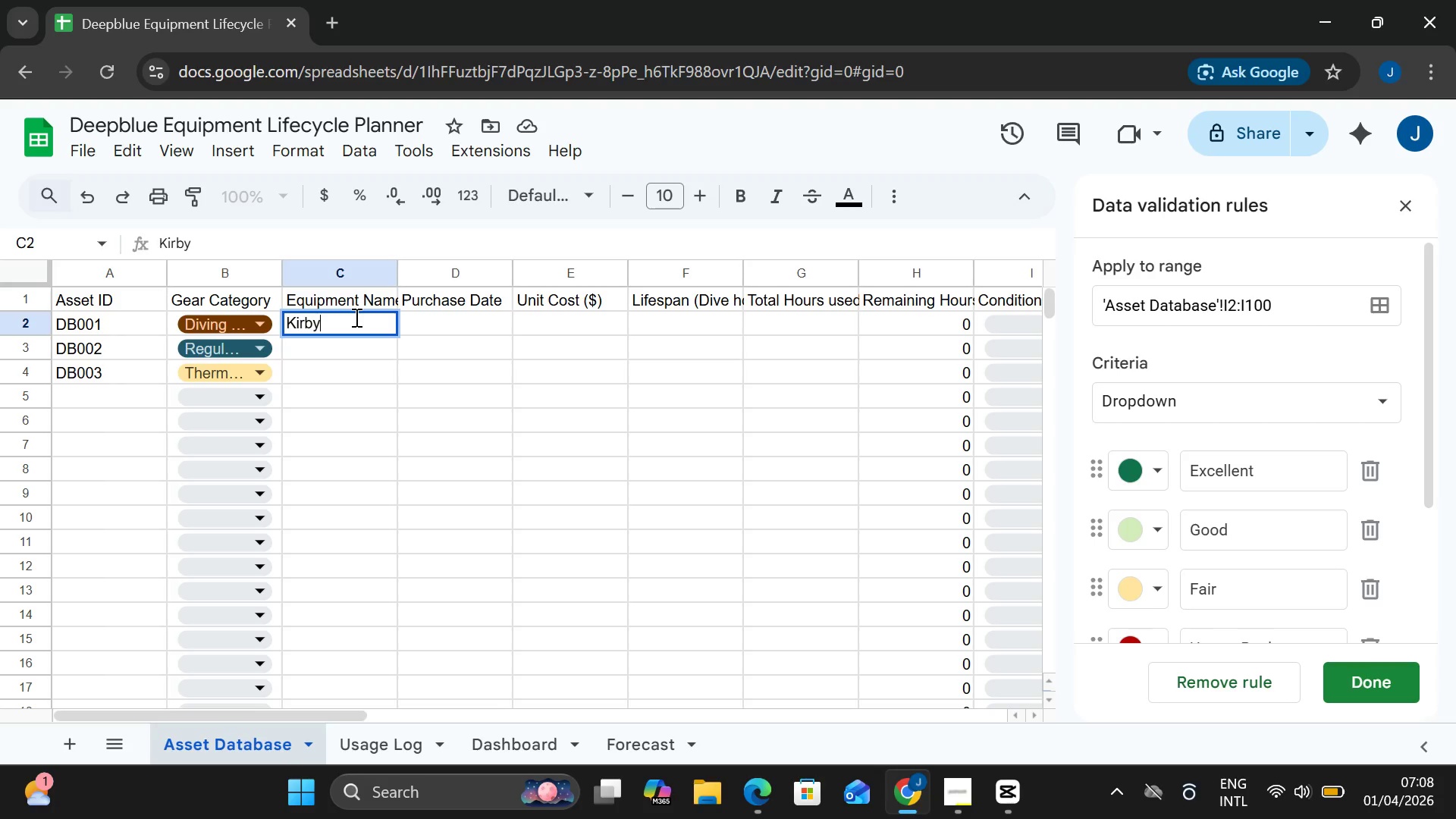 
type( Morgan 37)
 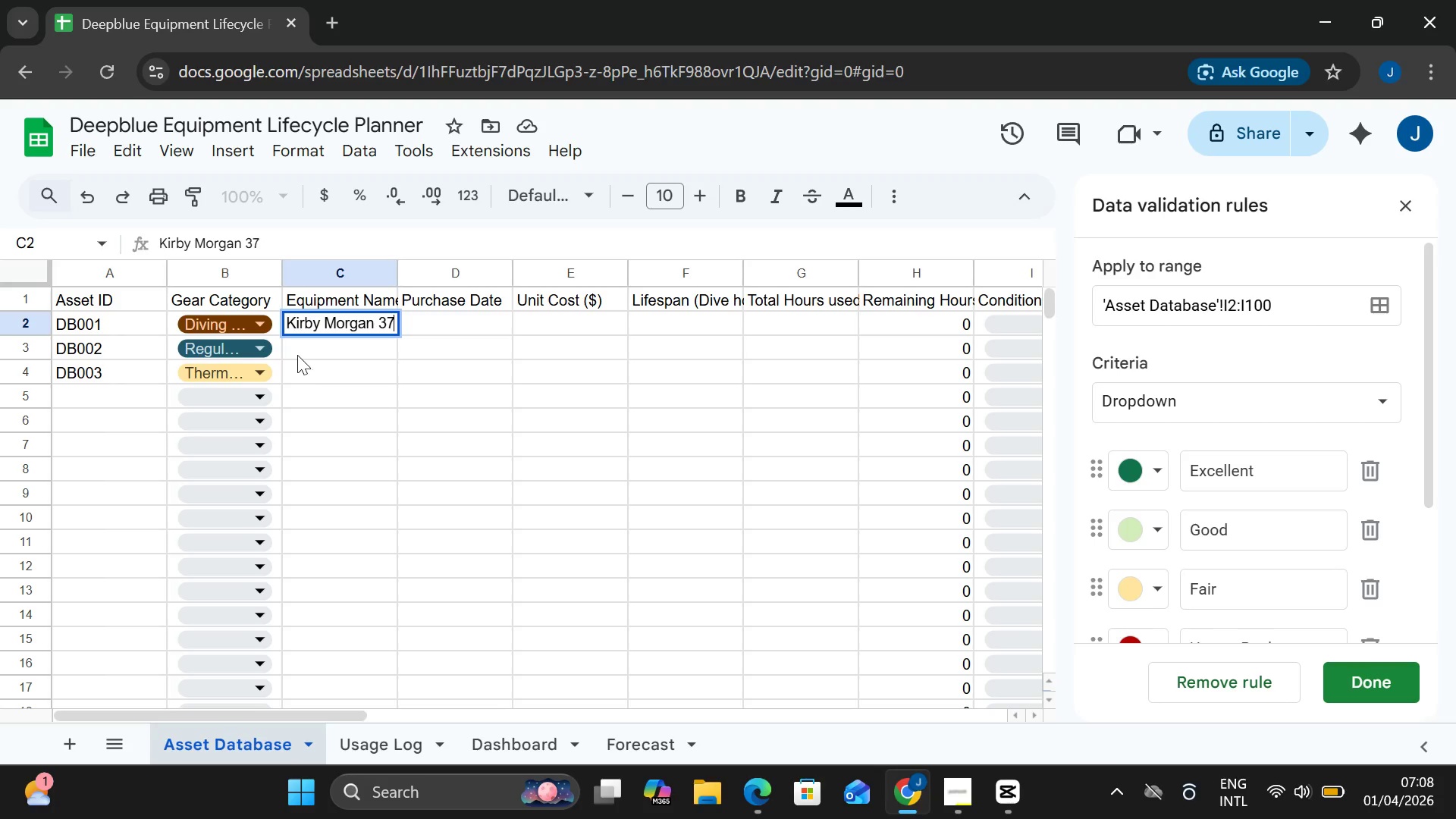 
left_click([297, 353])
 